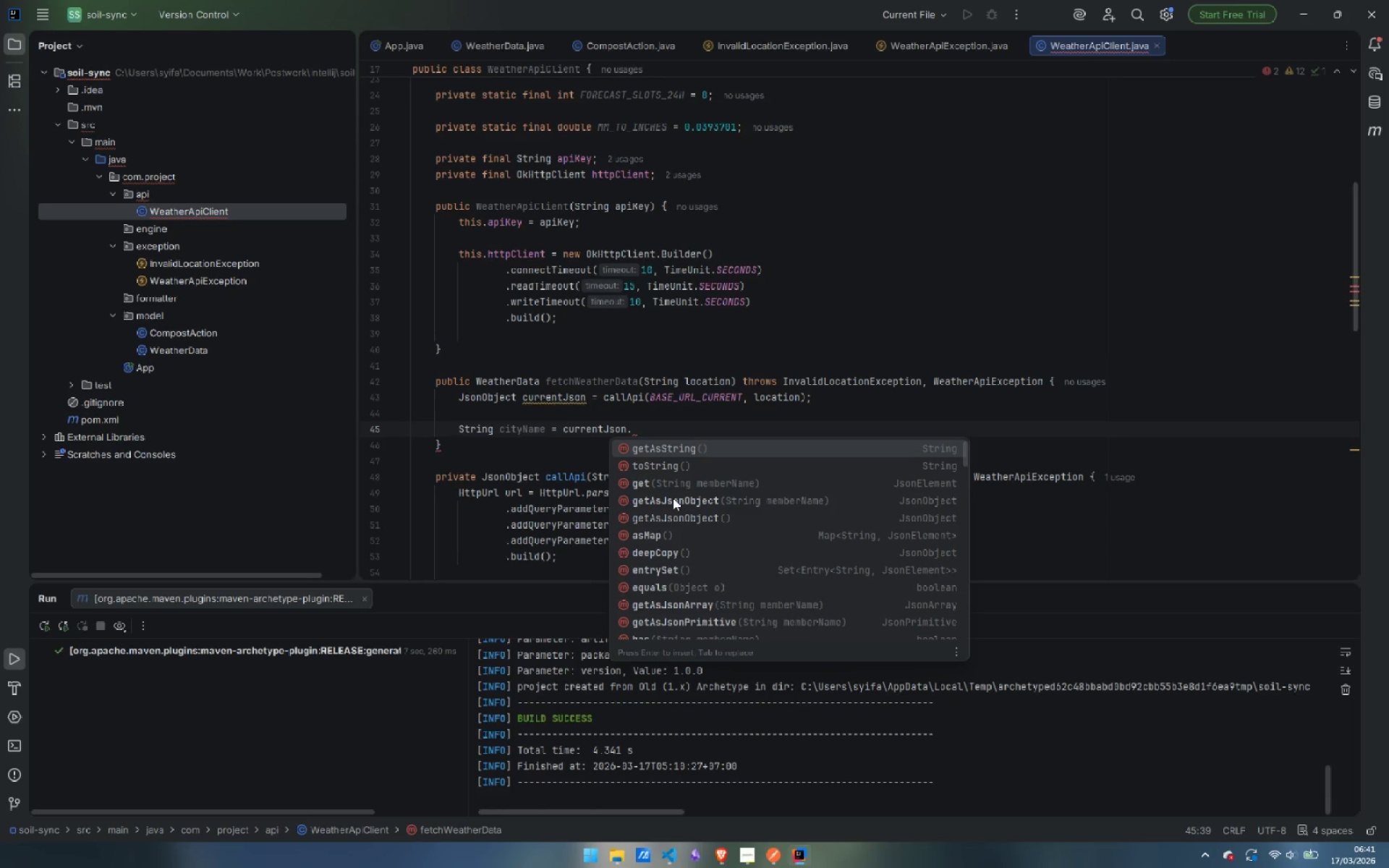 
key(G)
 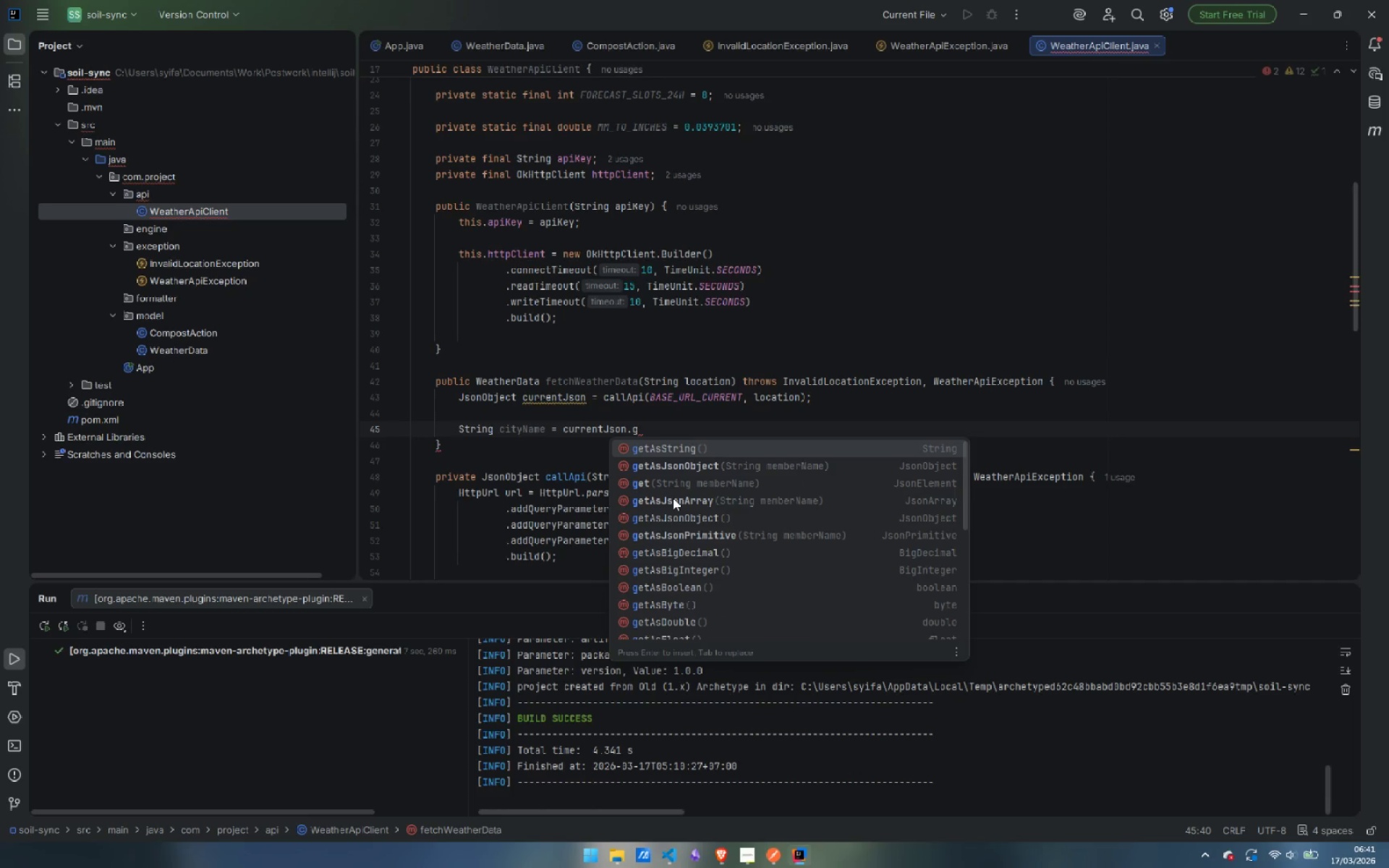 
key(ArrowDown)
 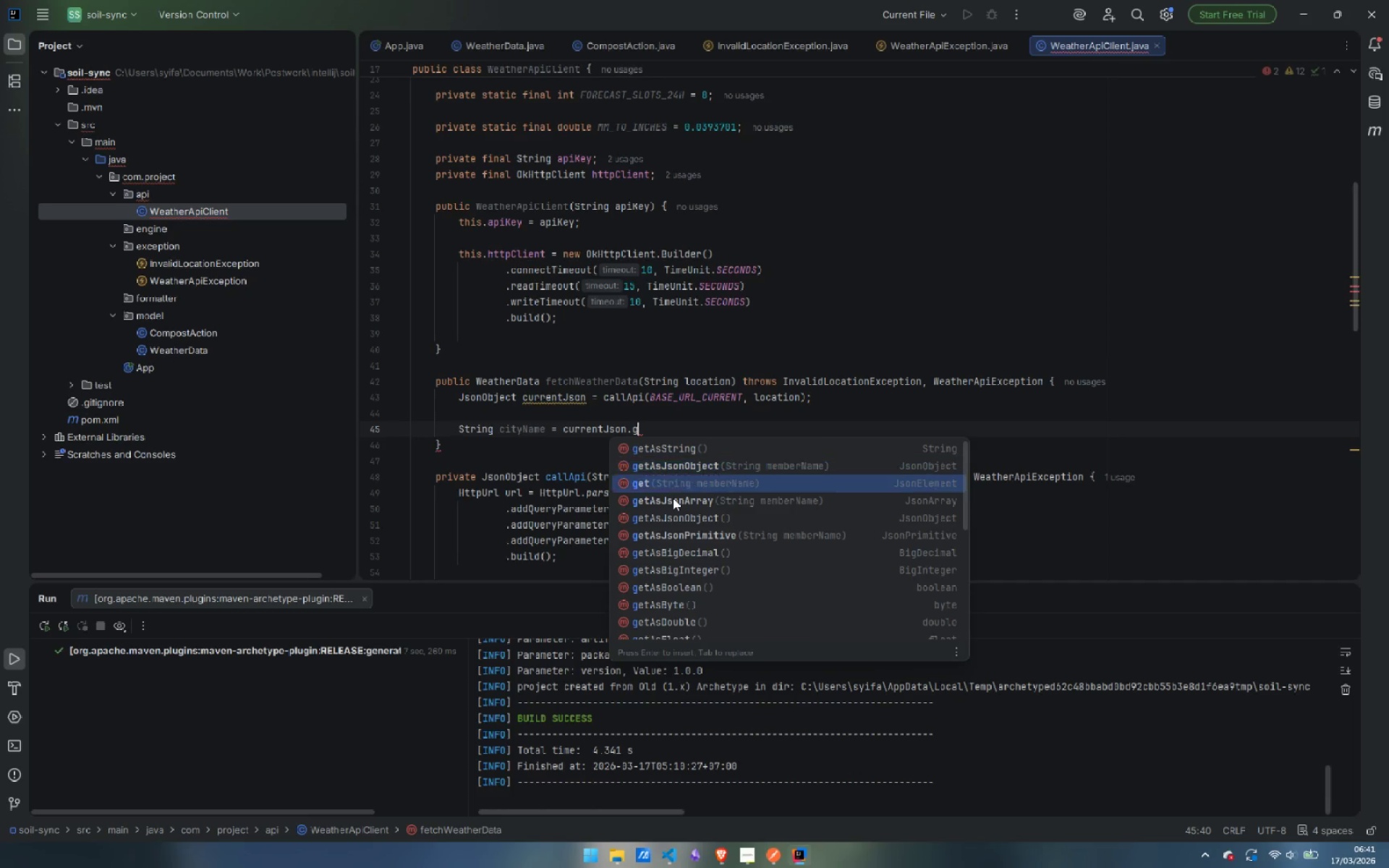 
key(ArrowDown)
 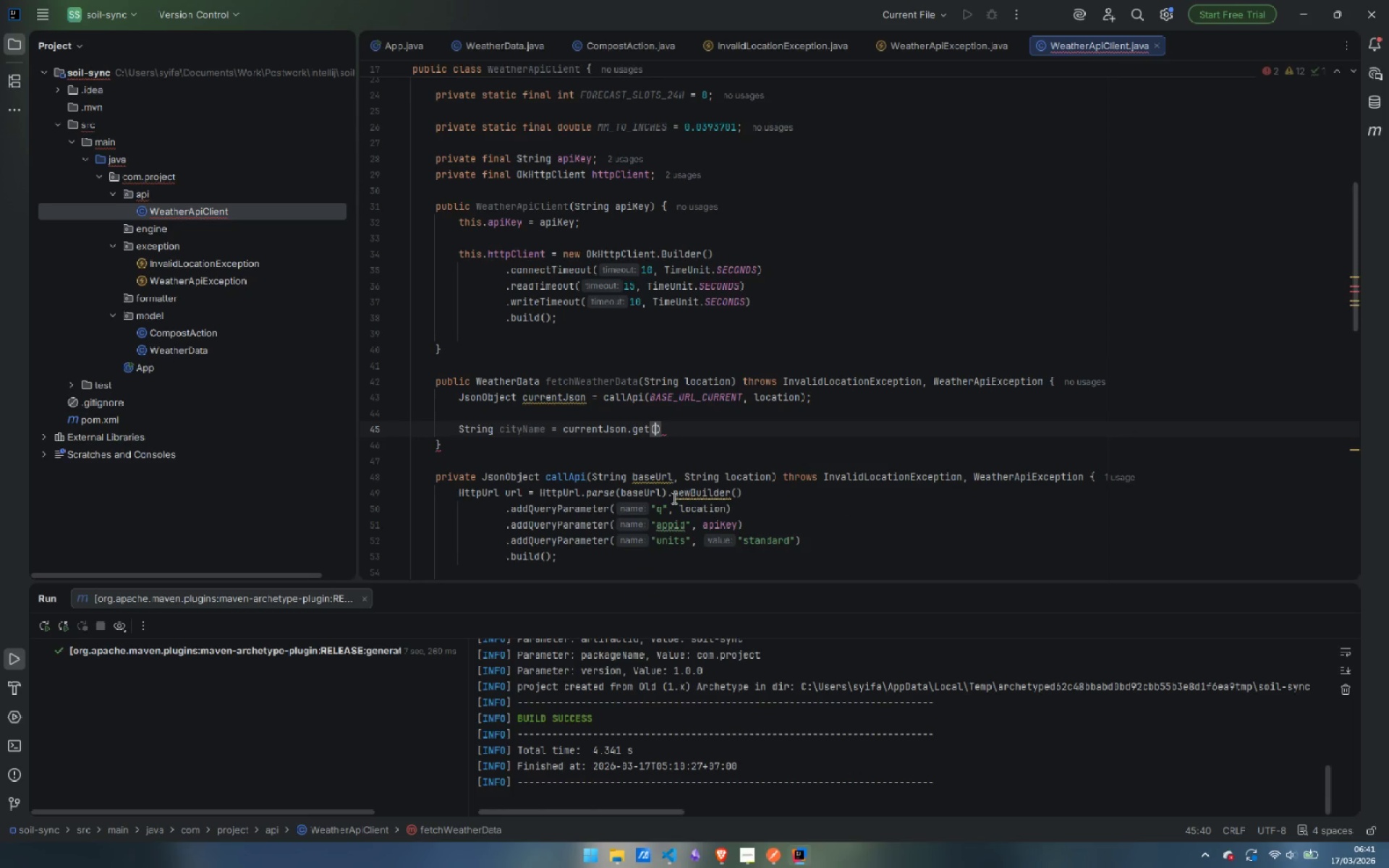 
key(Enter)
 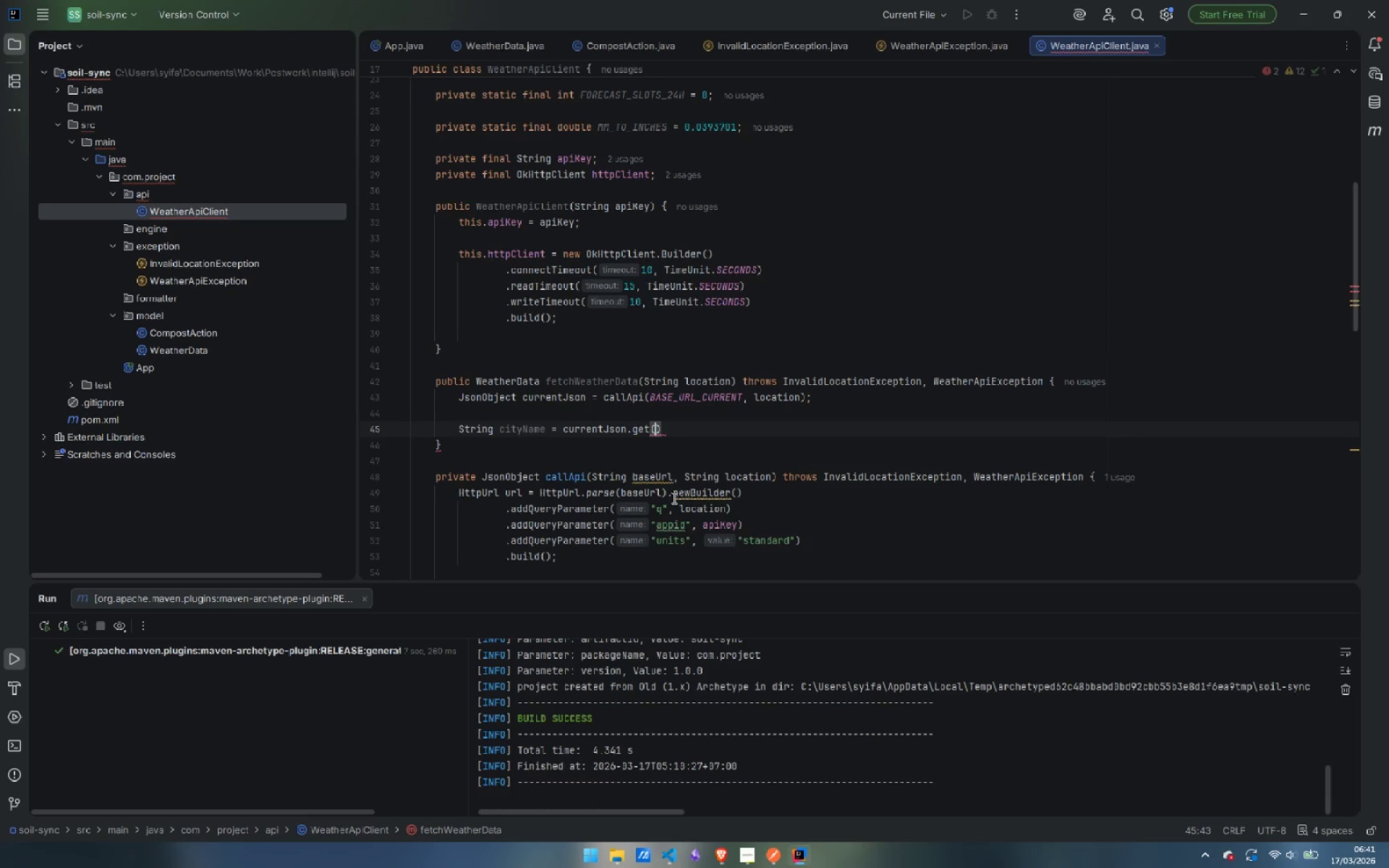 
type("name)
 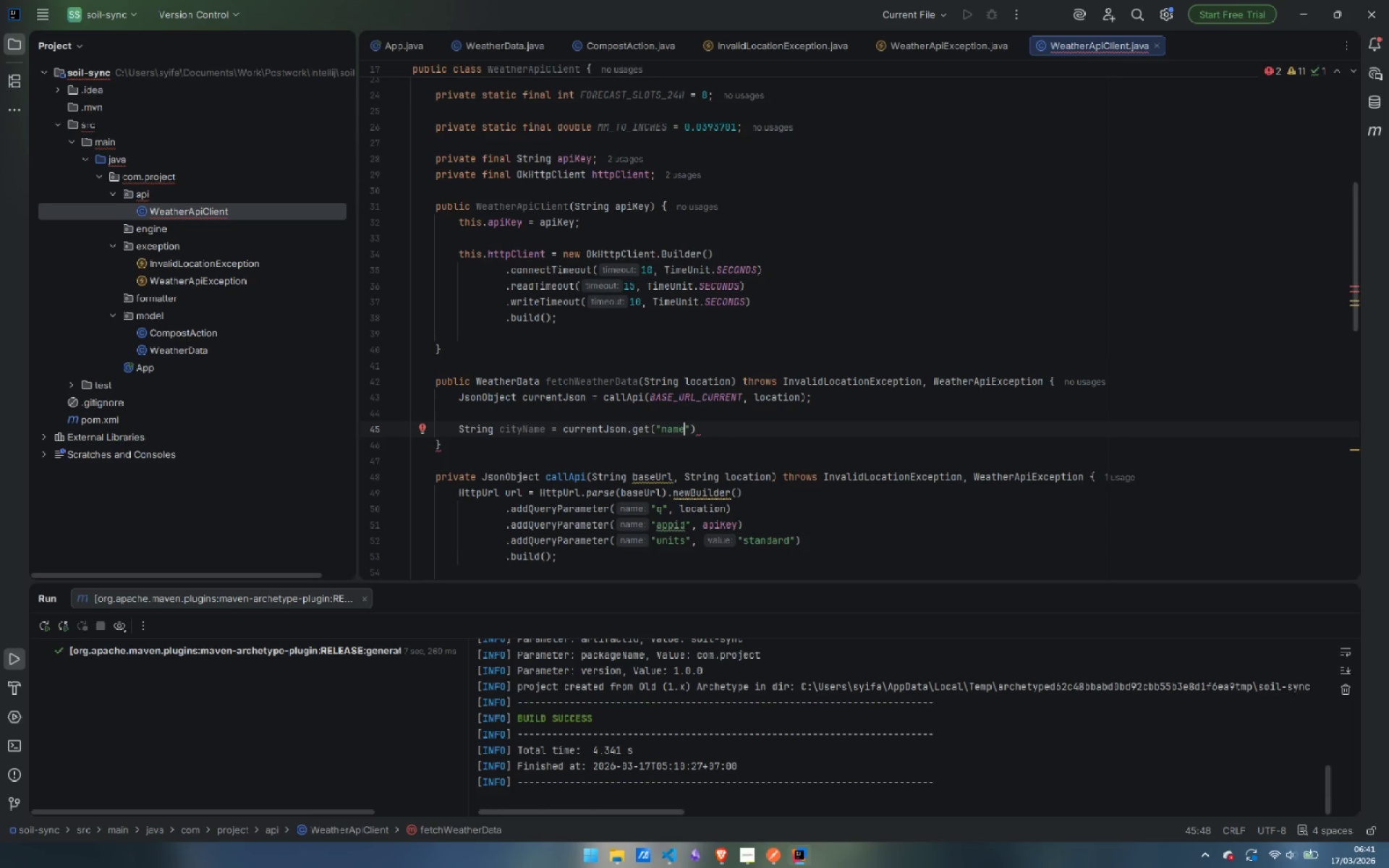 
key(ArrowRight)
 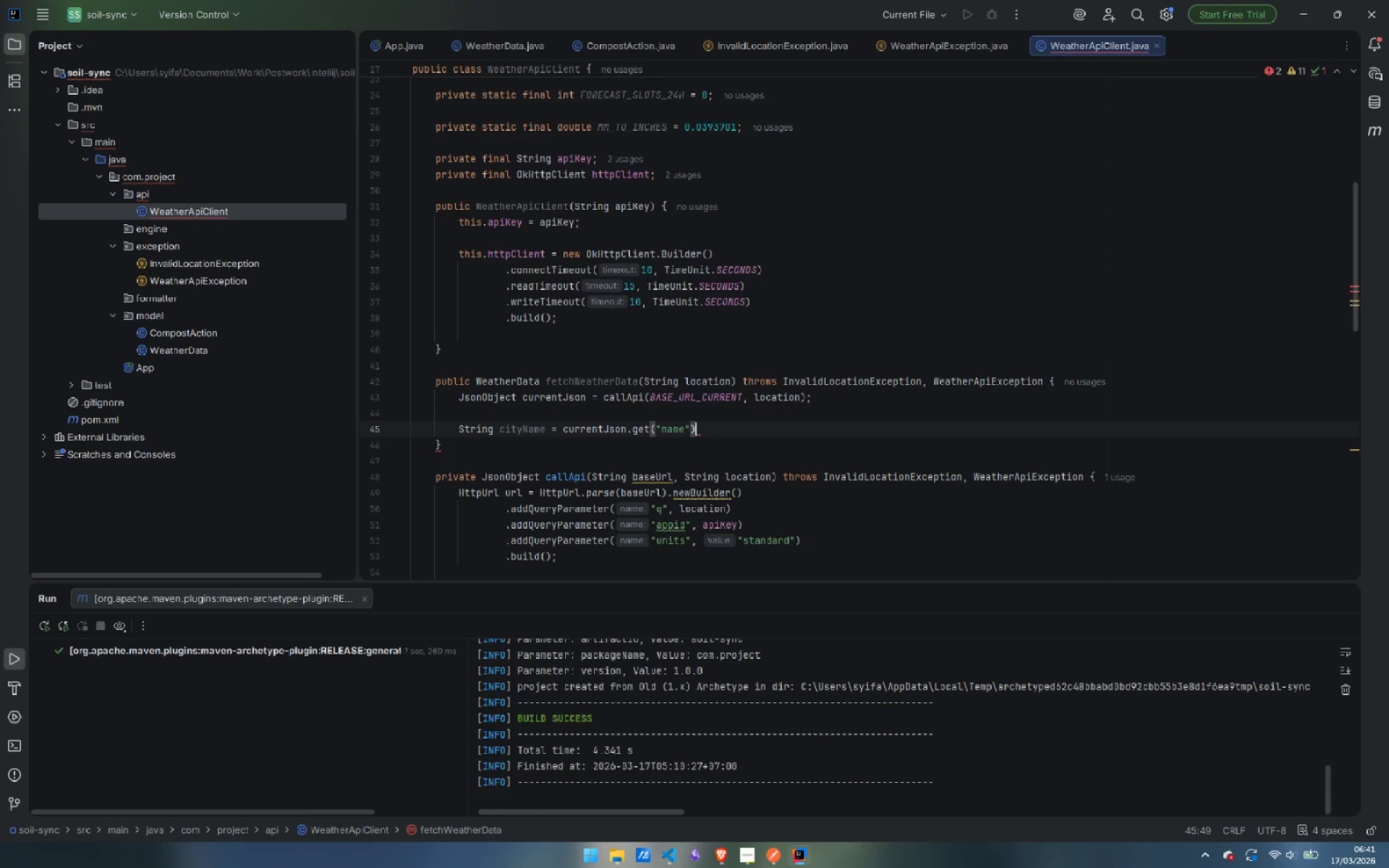 
key(ArrowRight)
 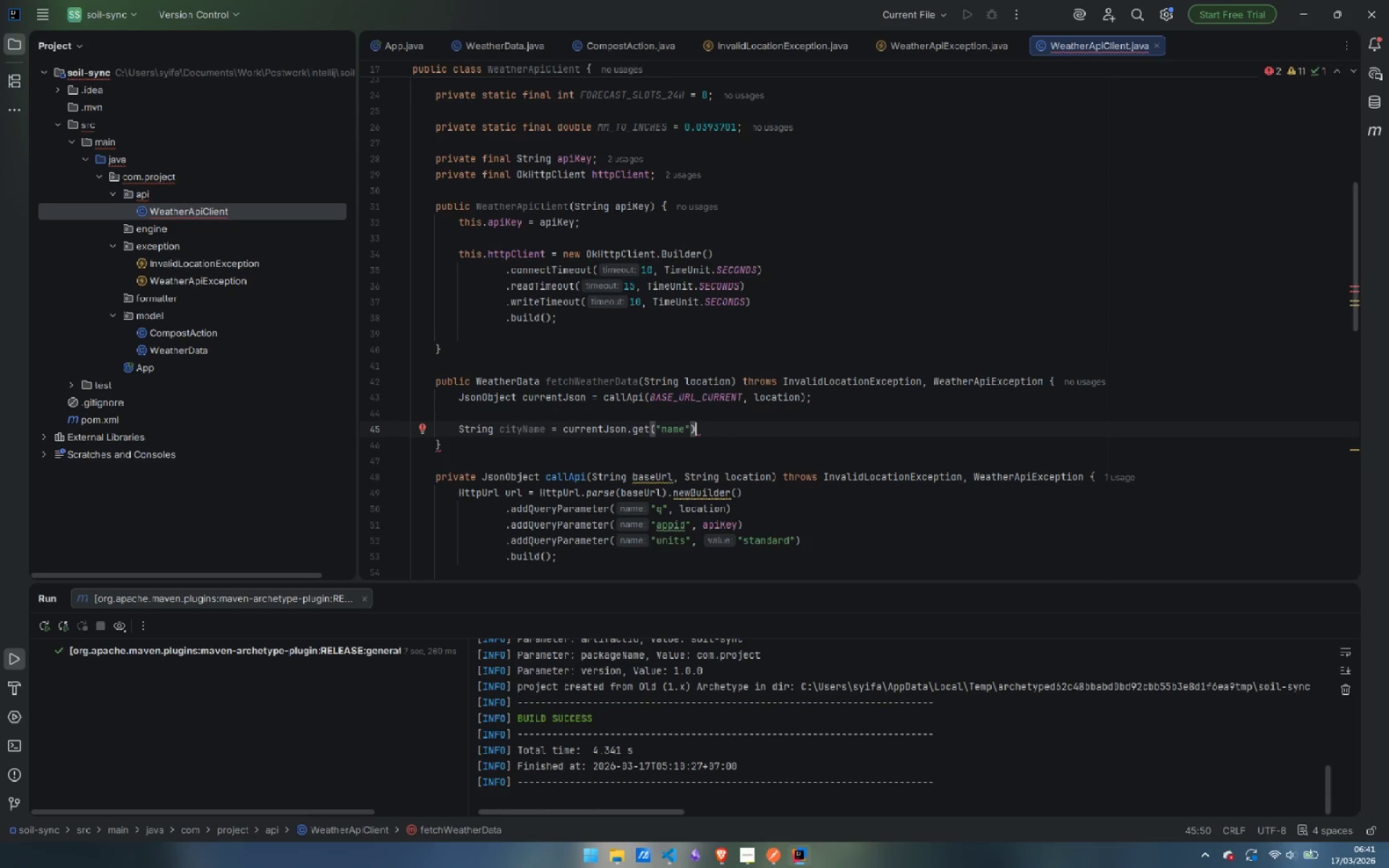 
type(.getAs)
 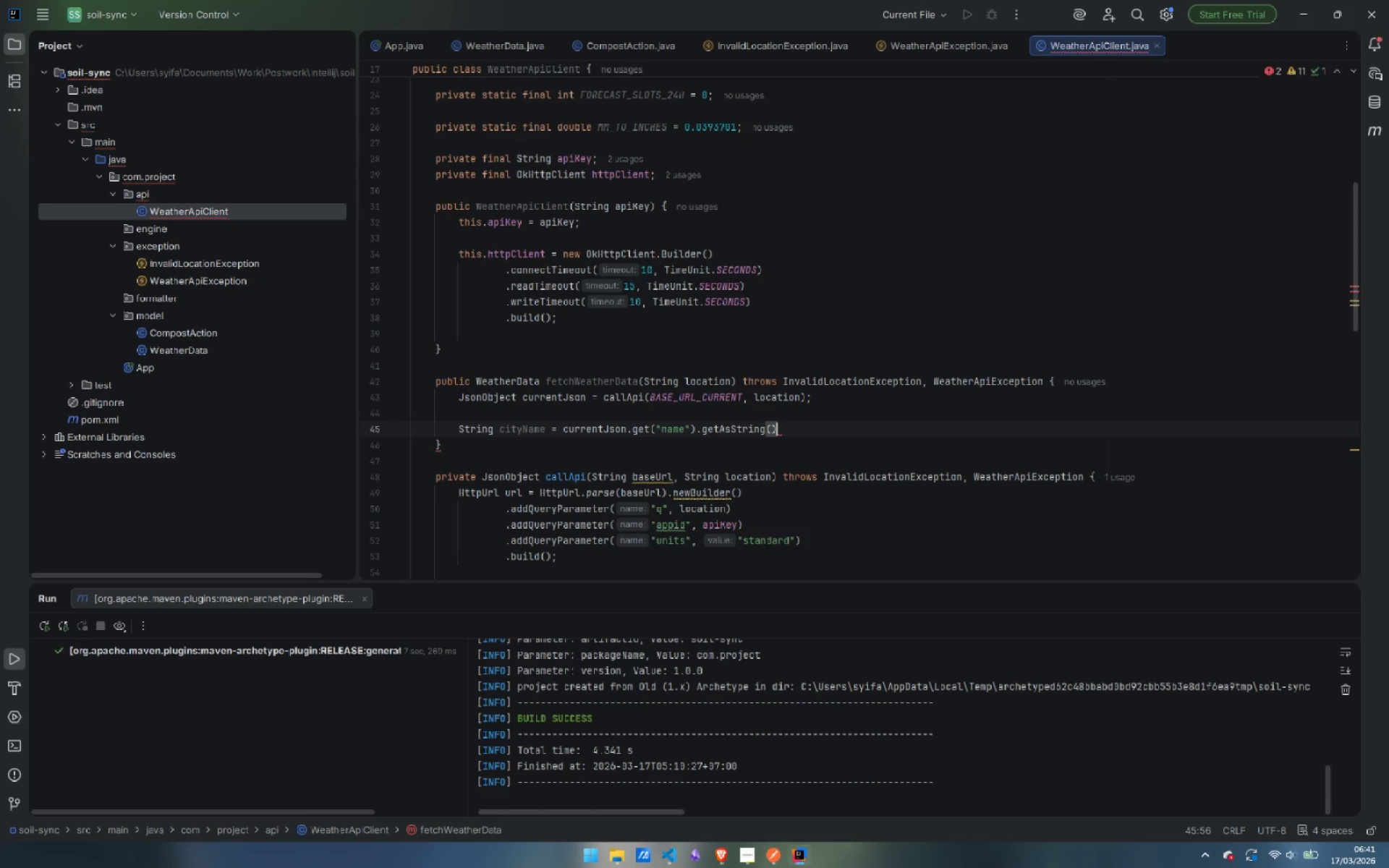 
key(Enter)
 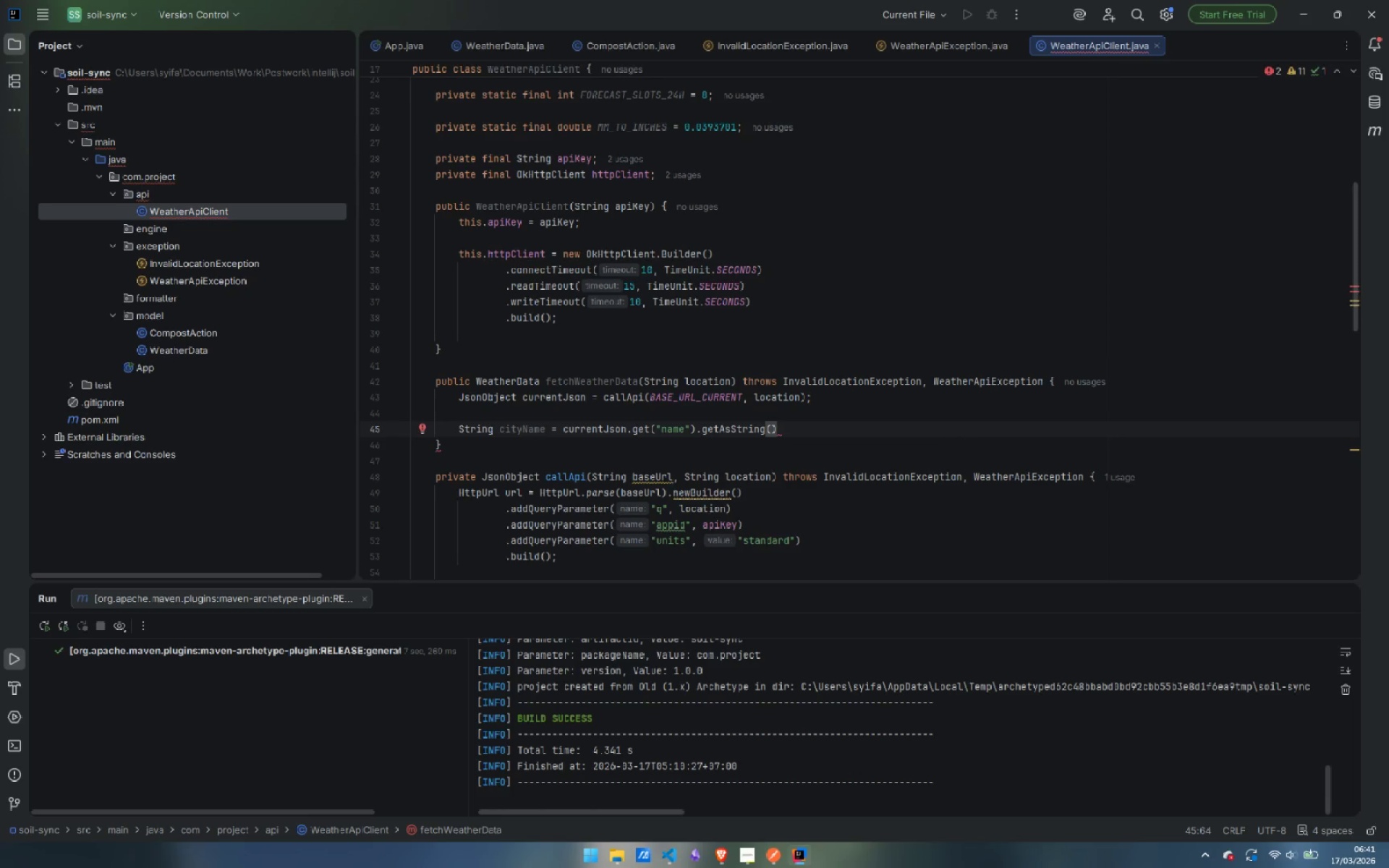 
key(Semicolon)
 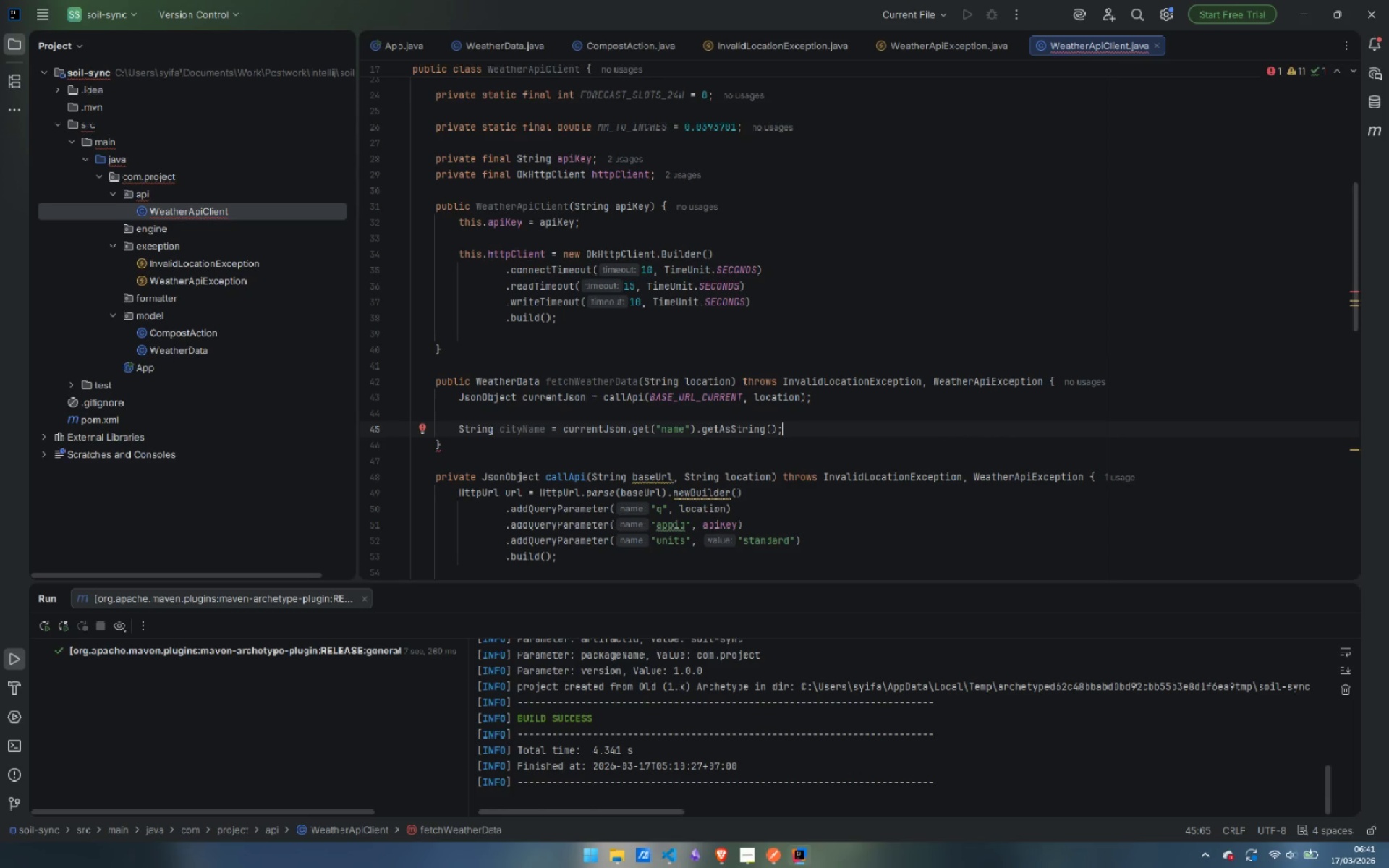 
key(Enter)
 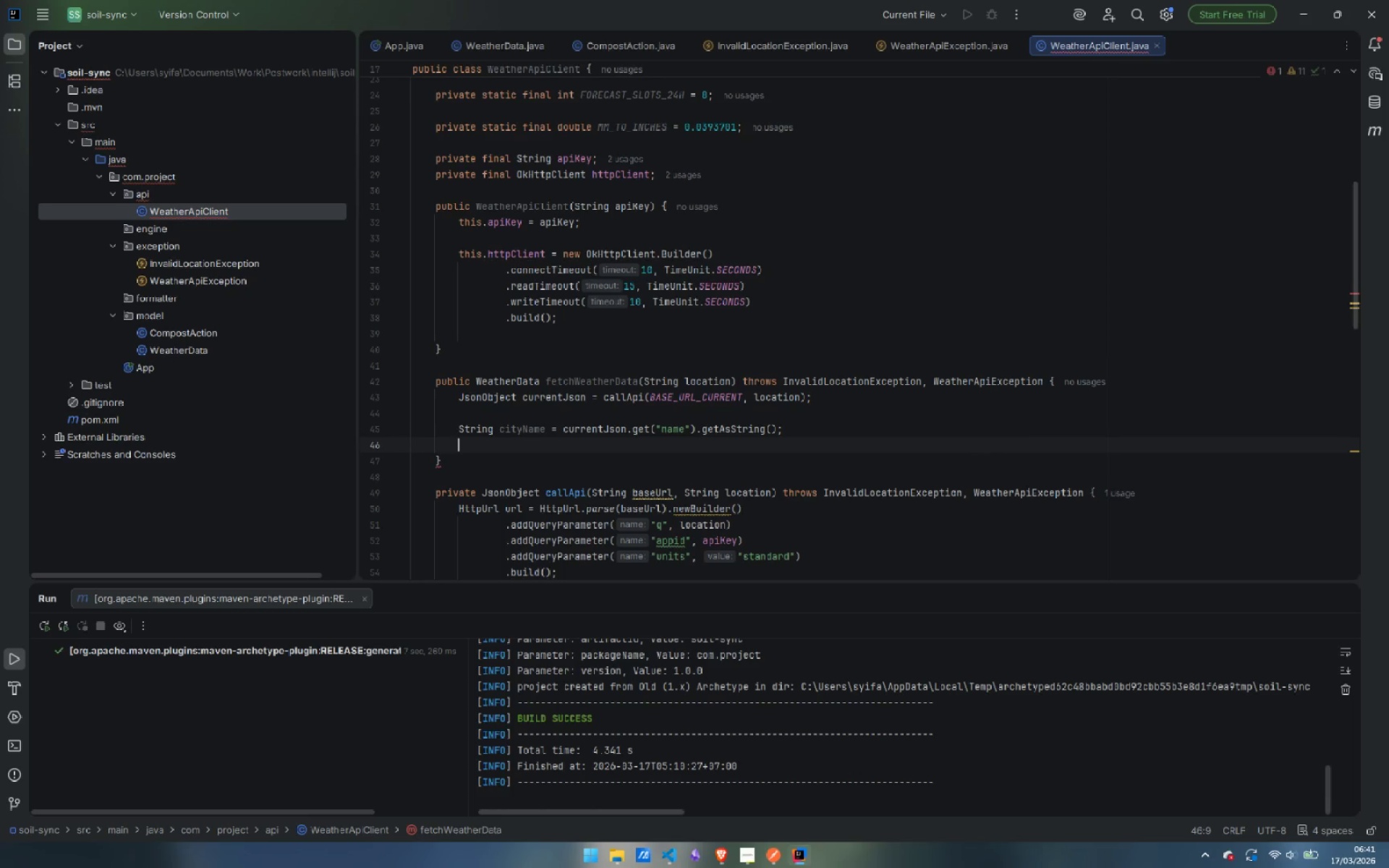 
type(String descro)
 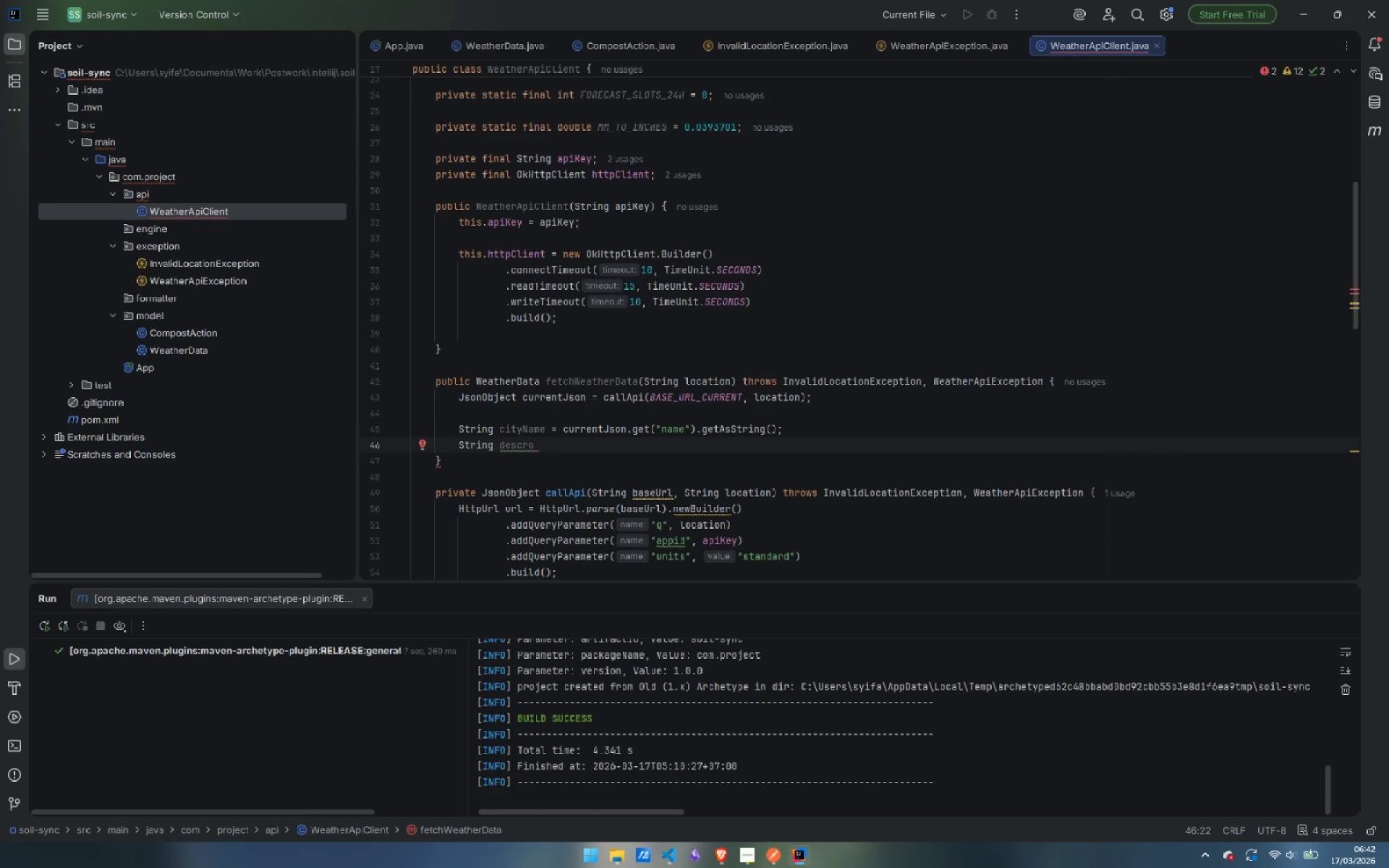 
key(Backspace)
type(ptipn)
key(Backspace)
key(Backspace)
type(om)
 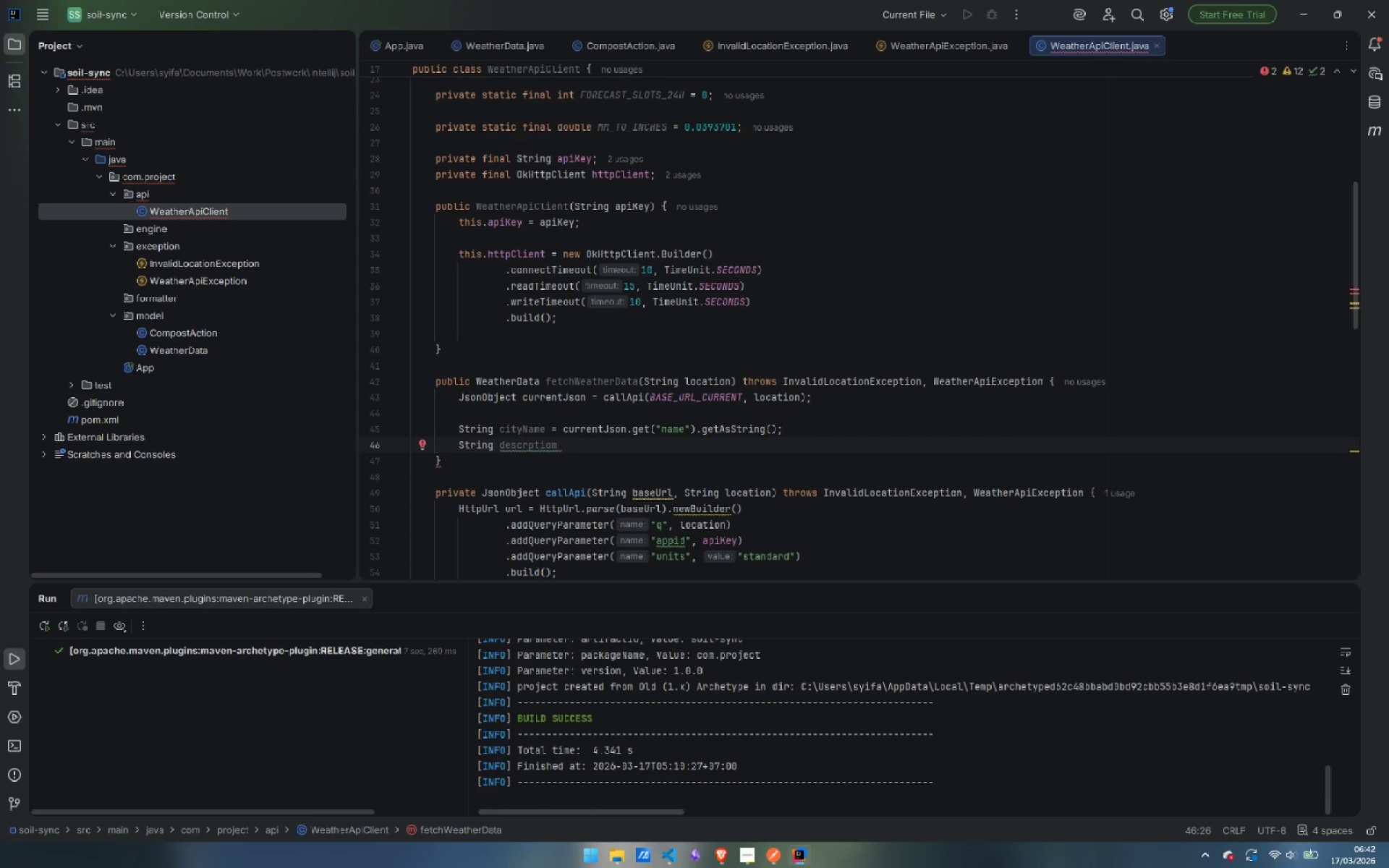 
key(ArrowLeft)
 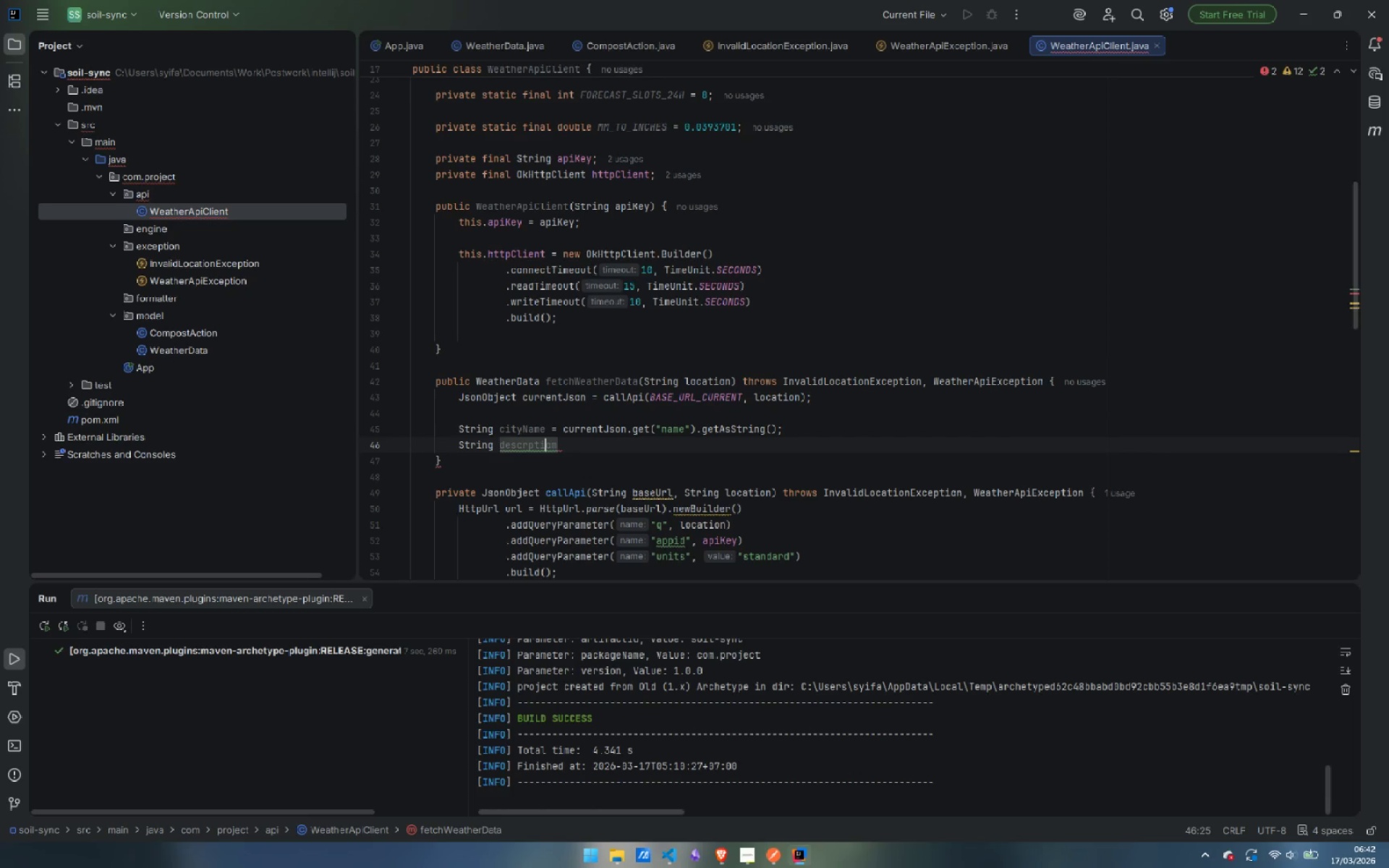 
key(ArrowLeft)
 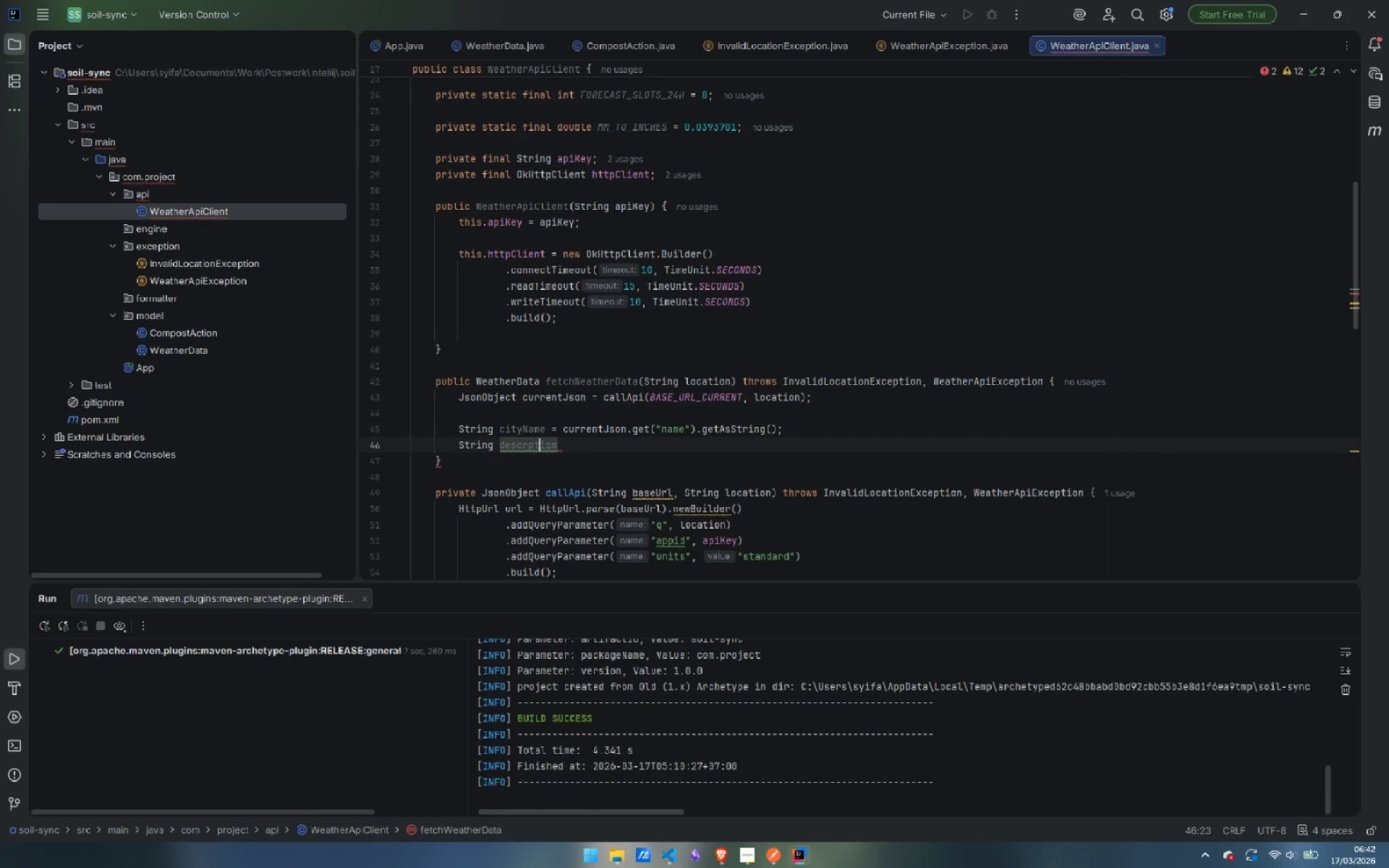 
key(ArrowLeft)
 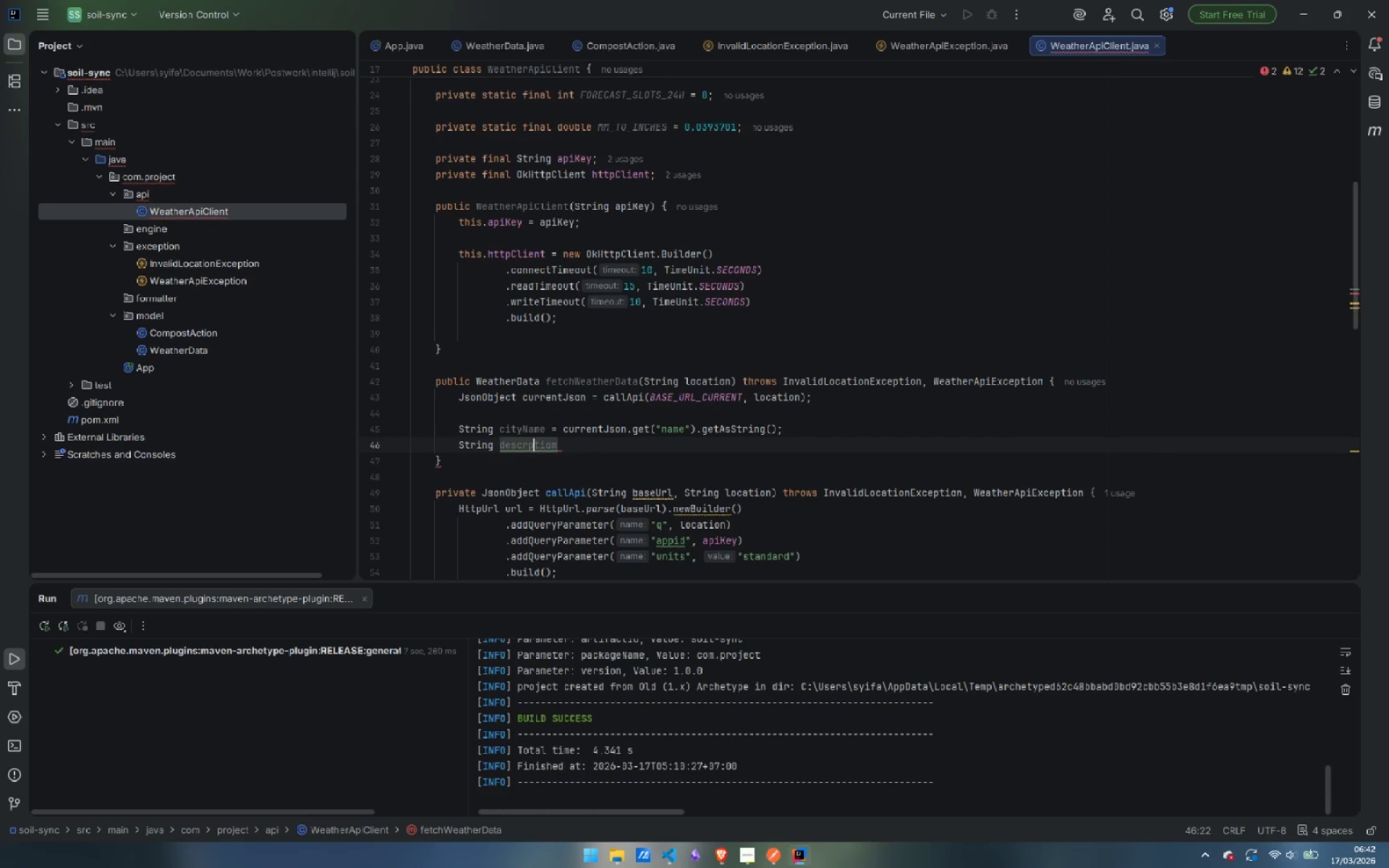 
key(ArrowLeft)
 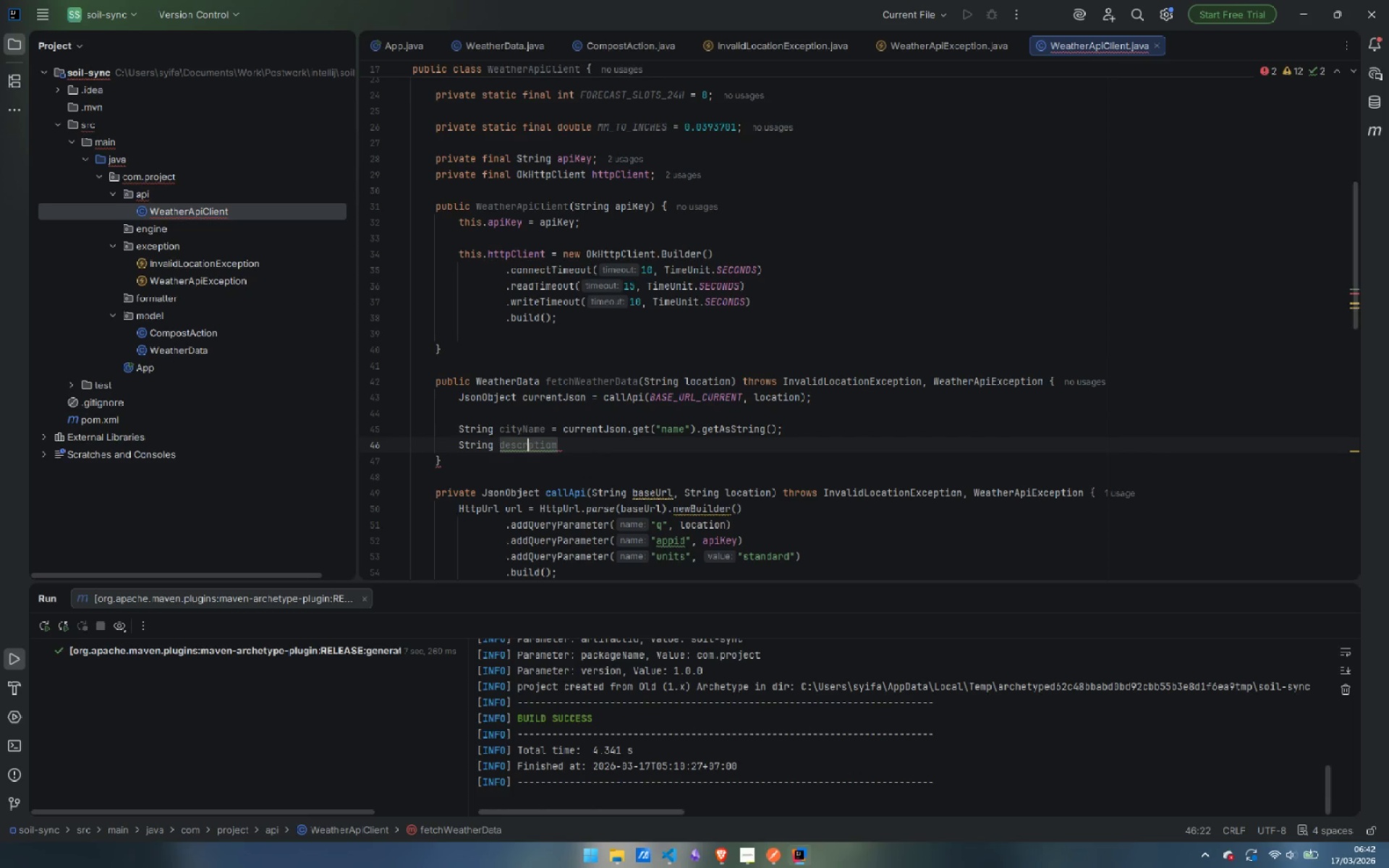 
key(ArrowLeft)
 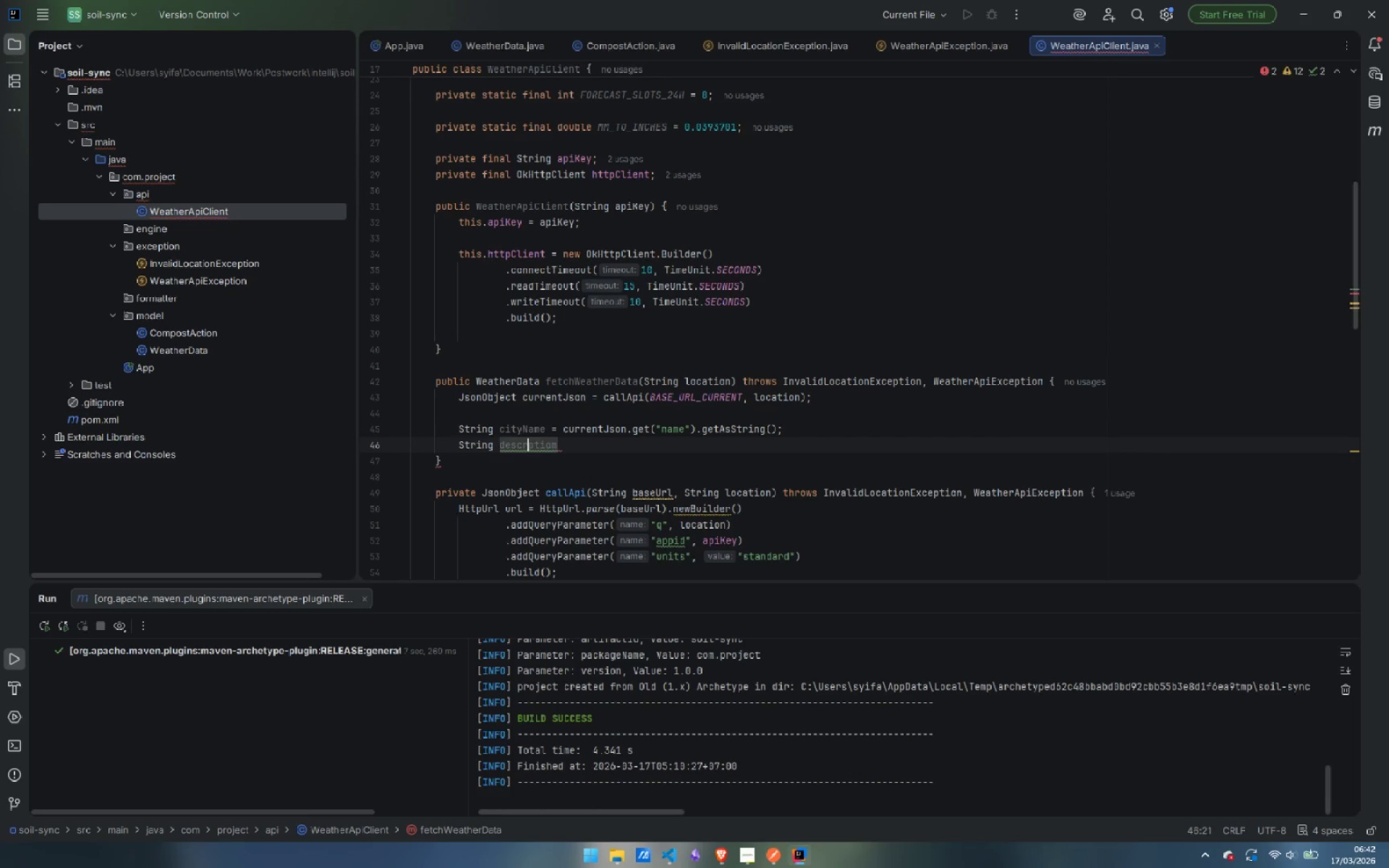 
key(I)
 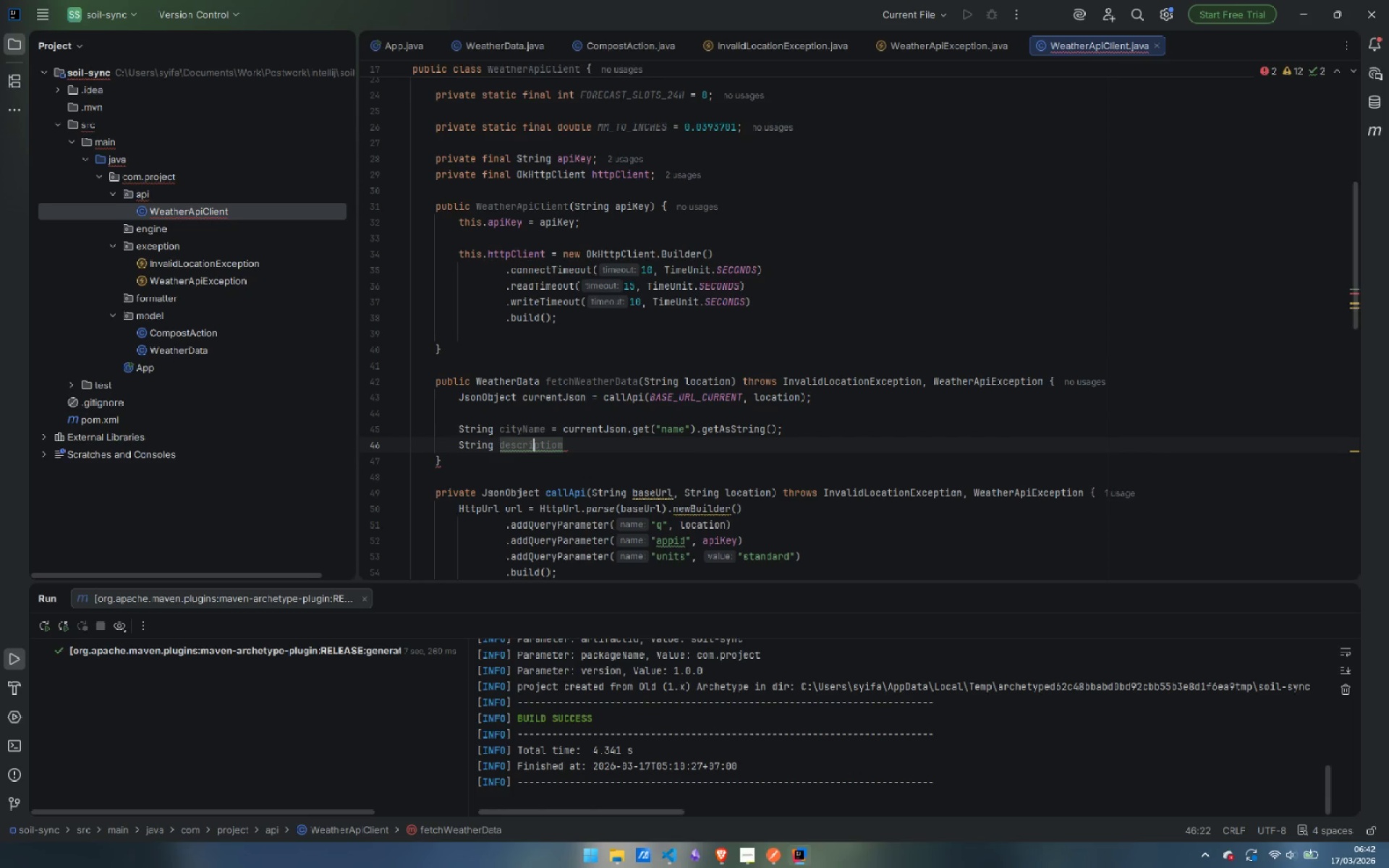 
key(Control+ControlLeft)
 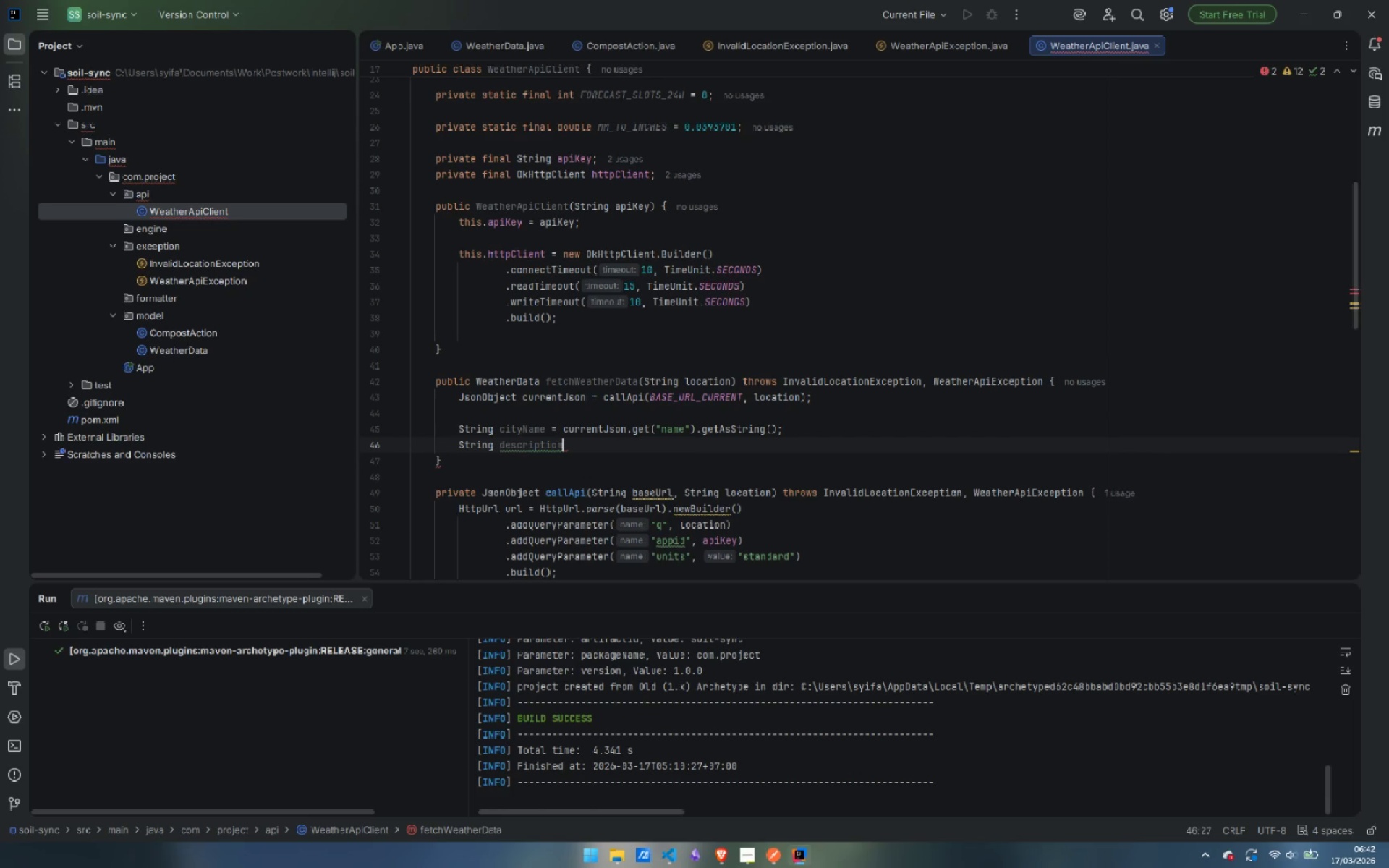 
key(Control+ArrowRight)
 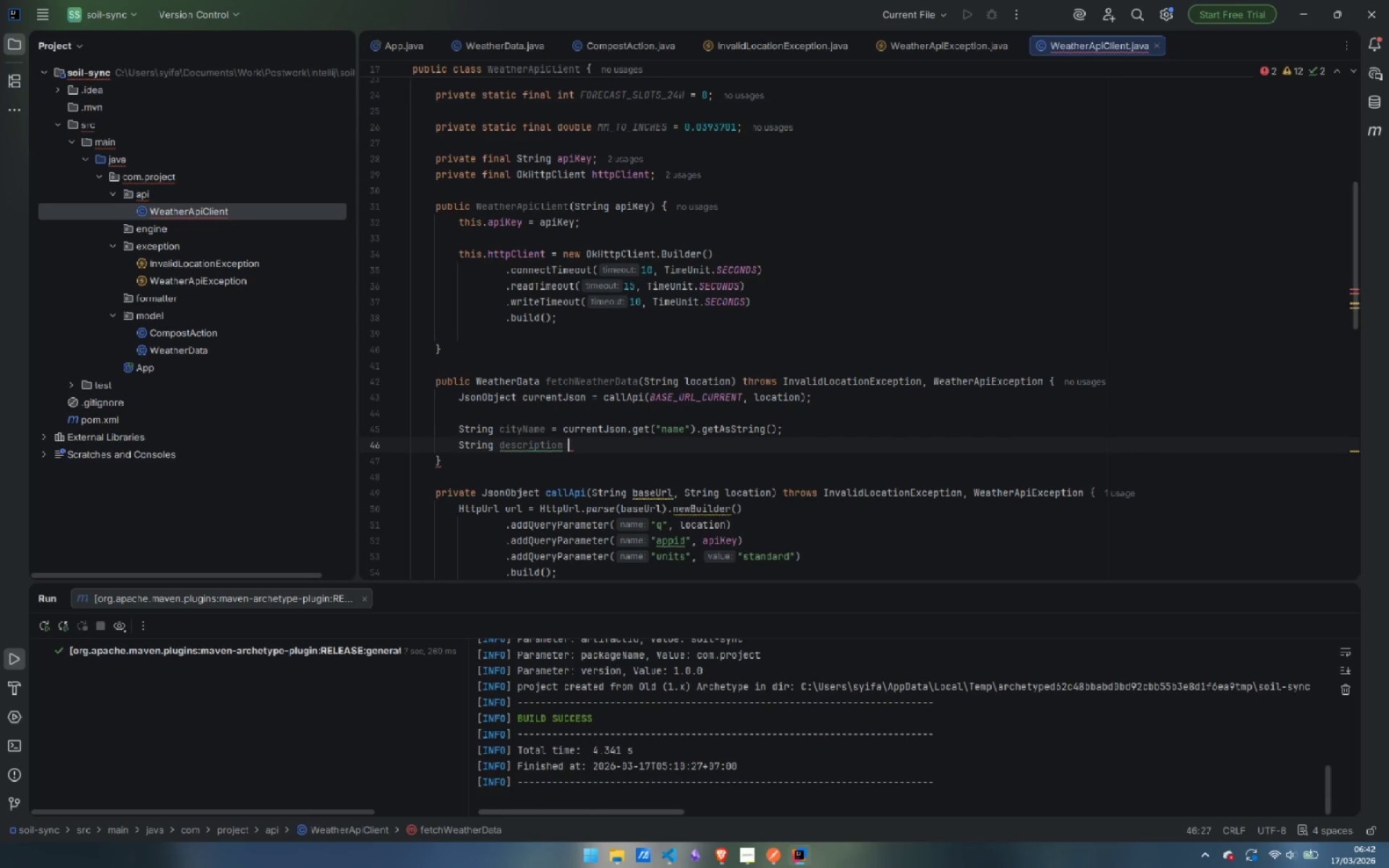 
type( = current)
 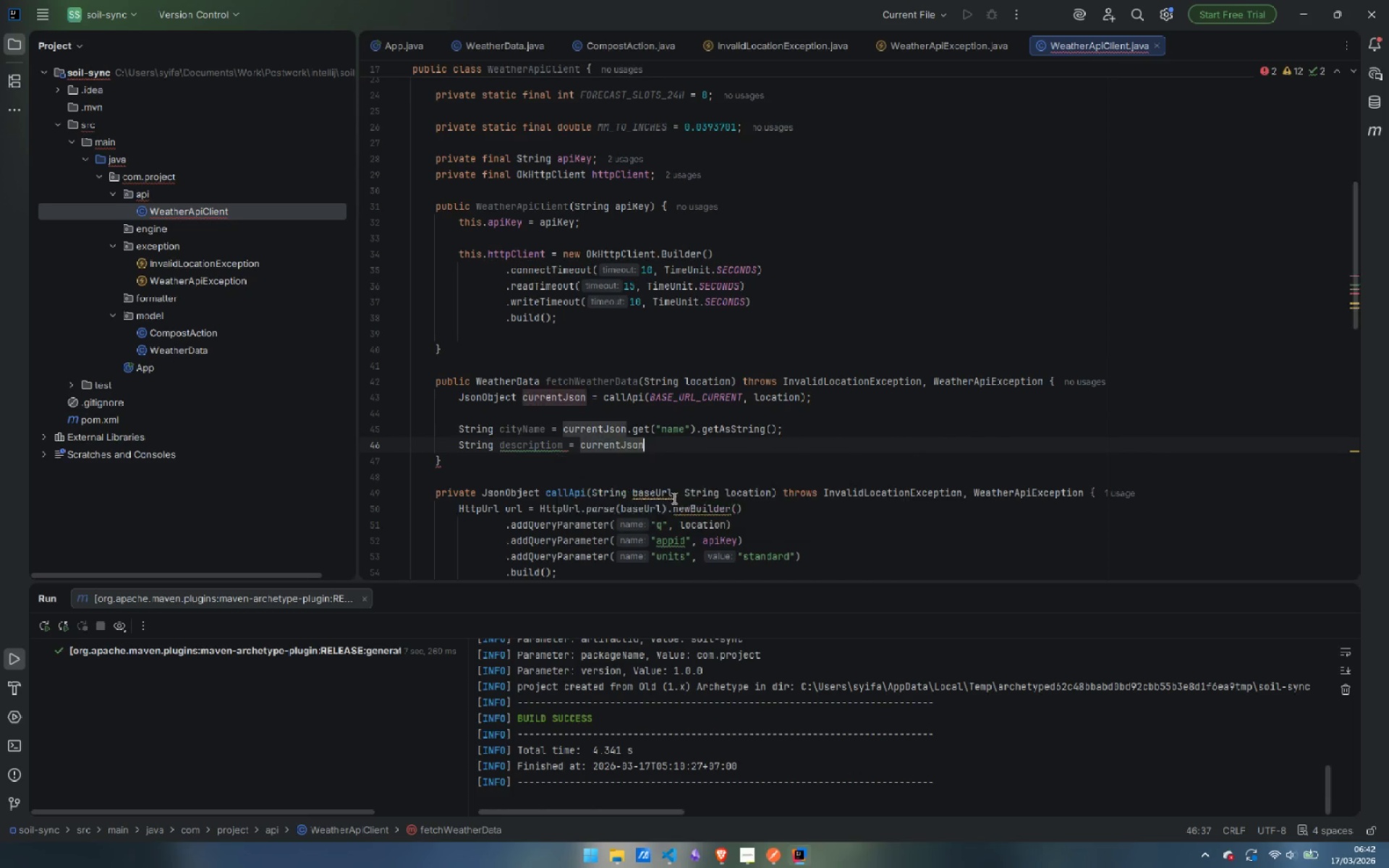 
key(Enter)
 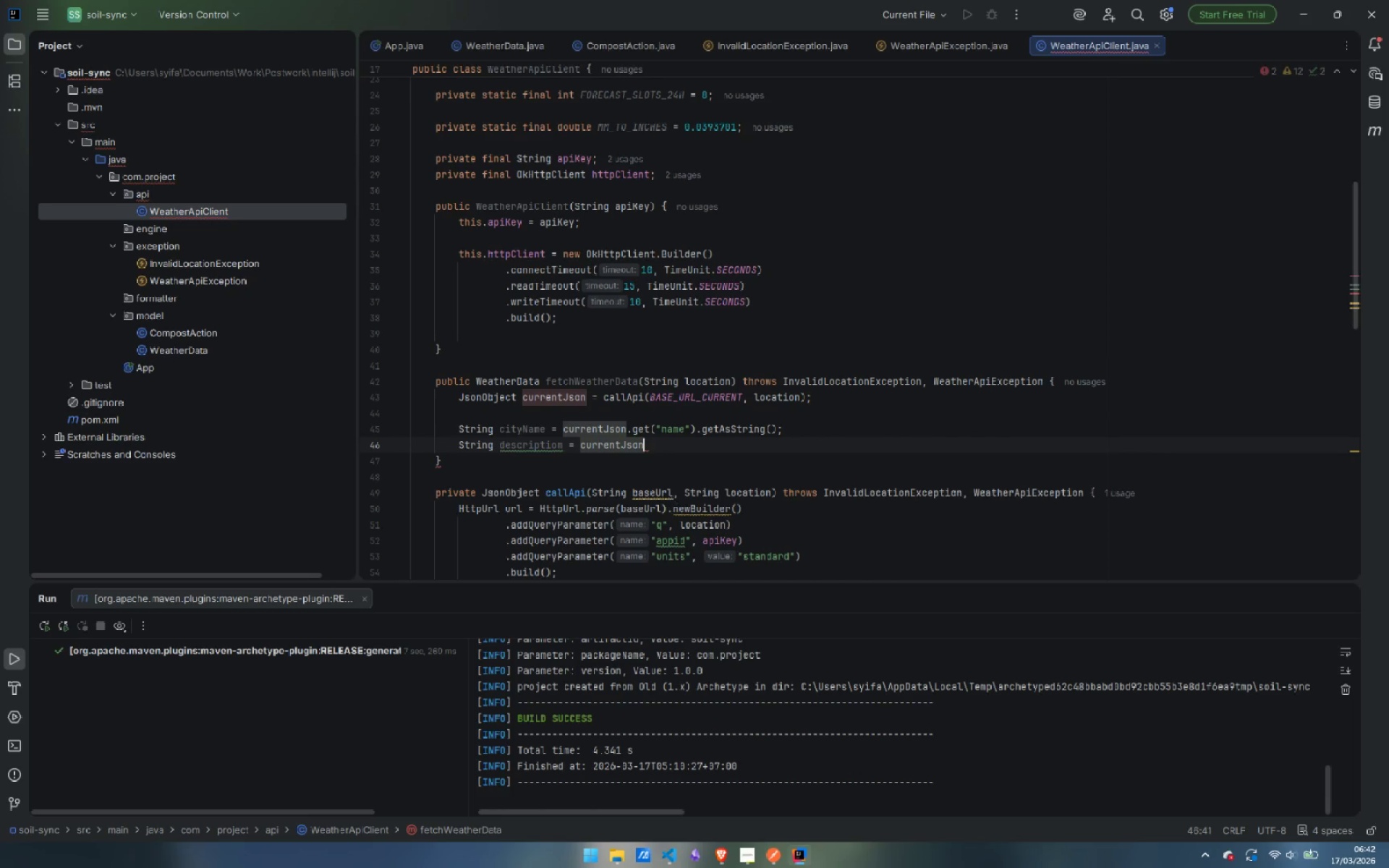 
key(Period)
 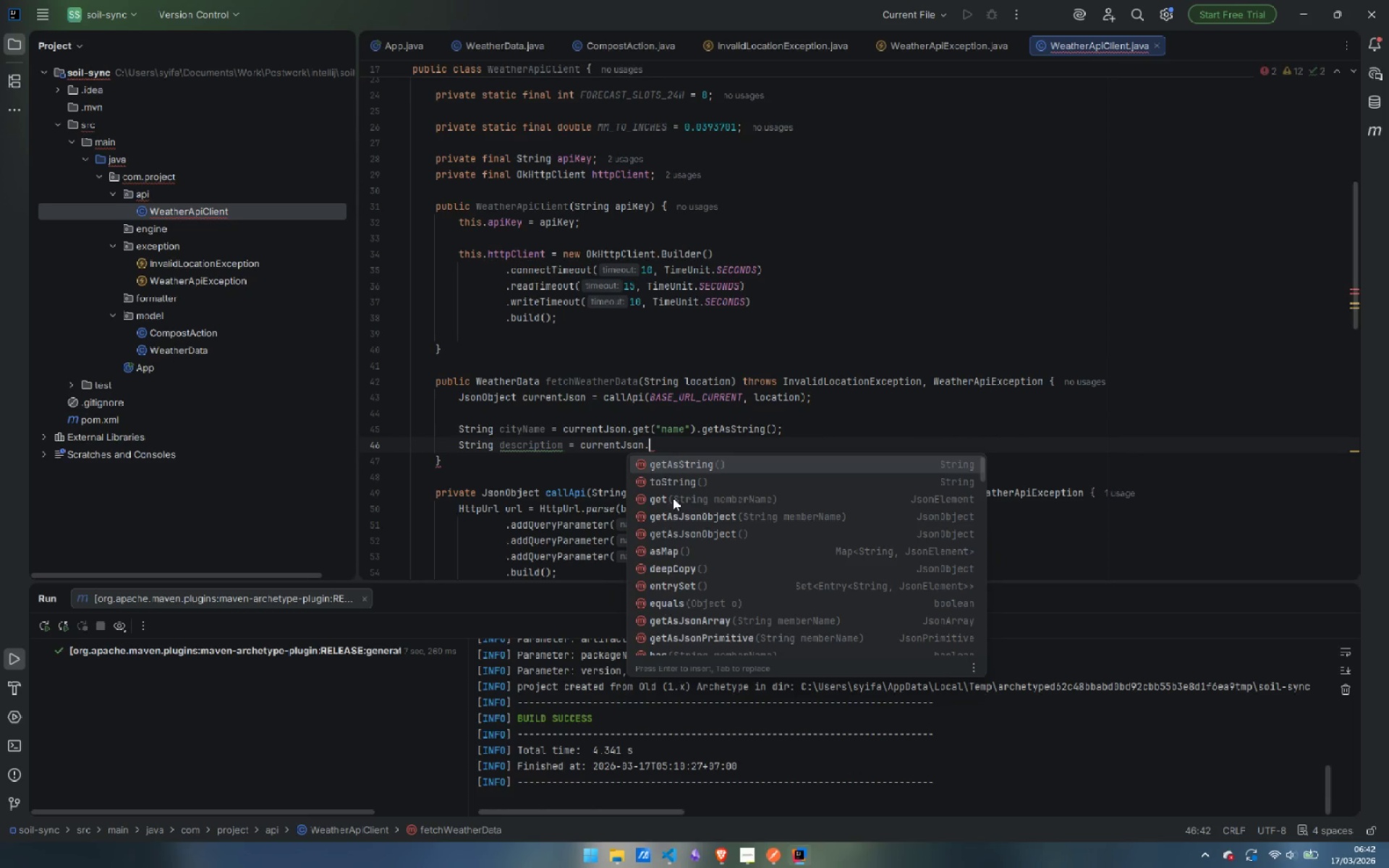 
key(Backspace)
 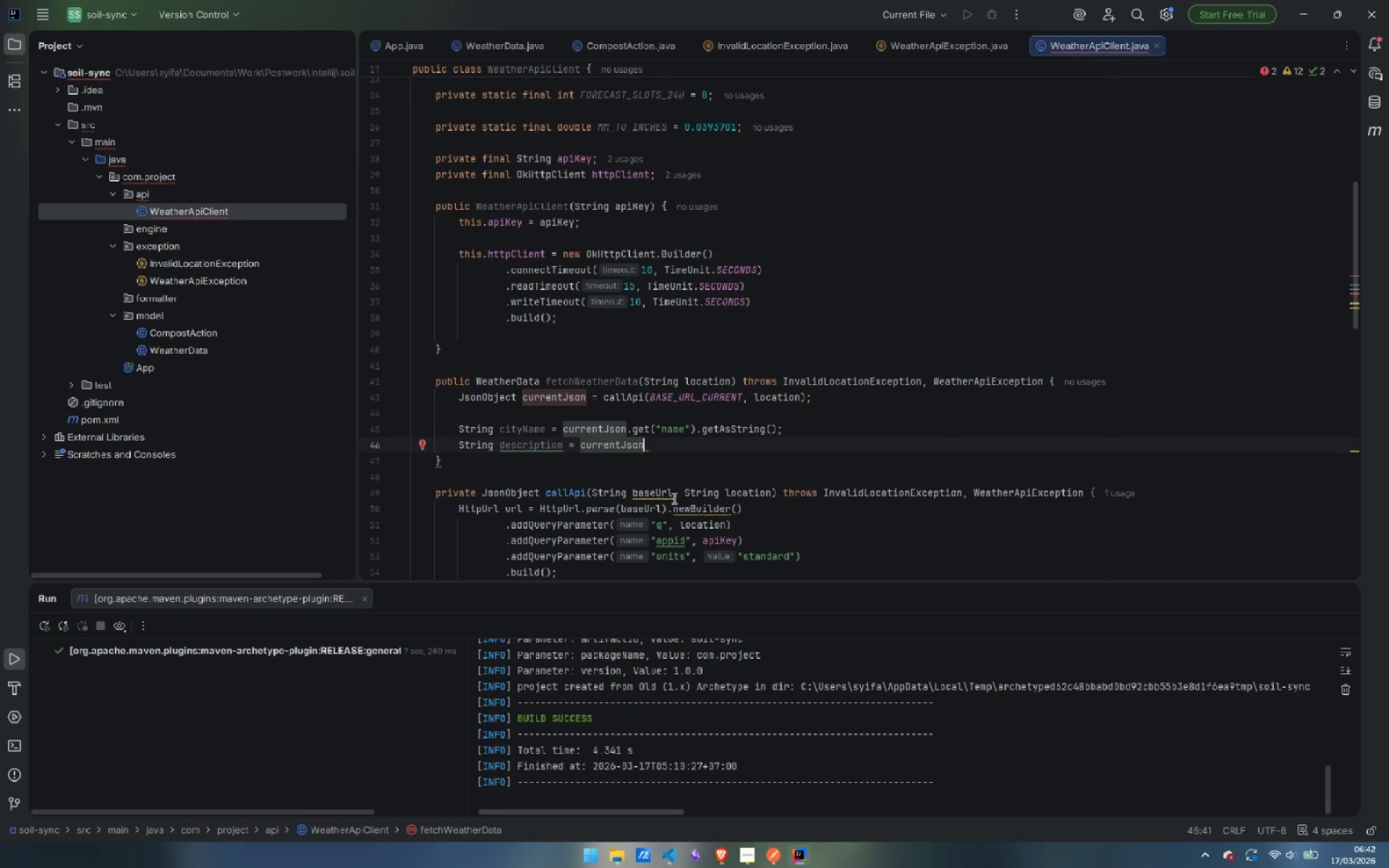 
key(Enter)
 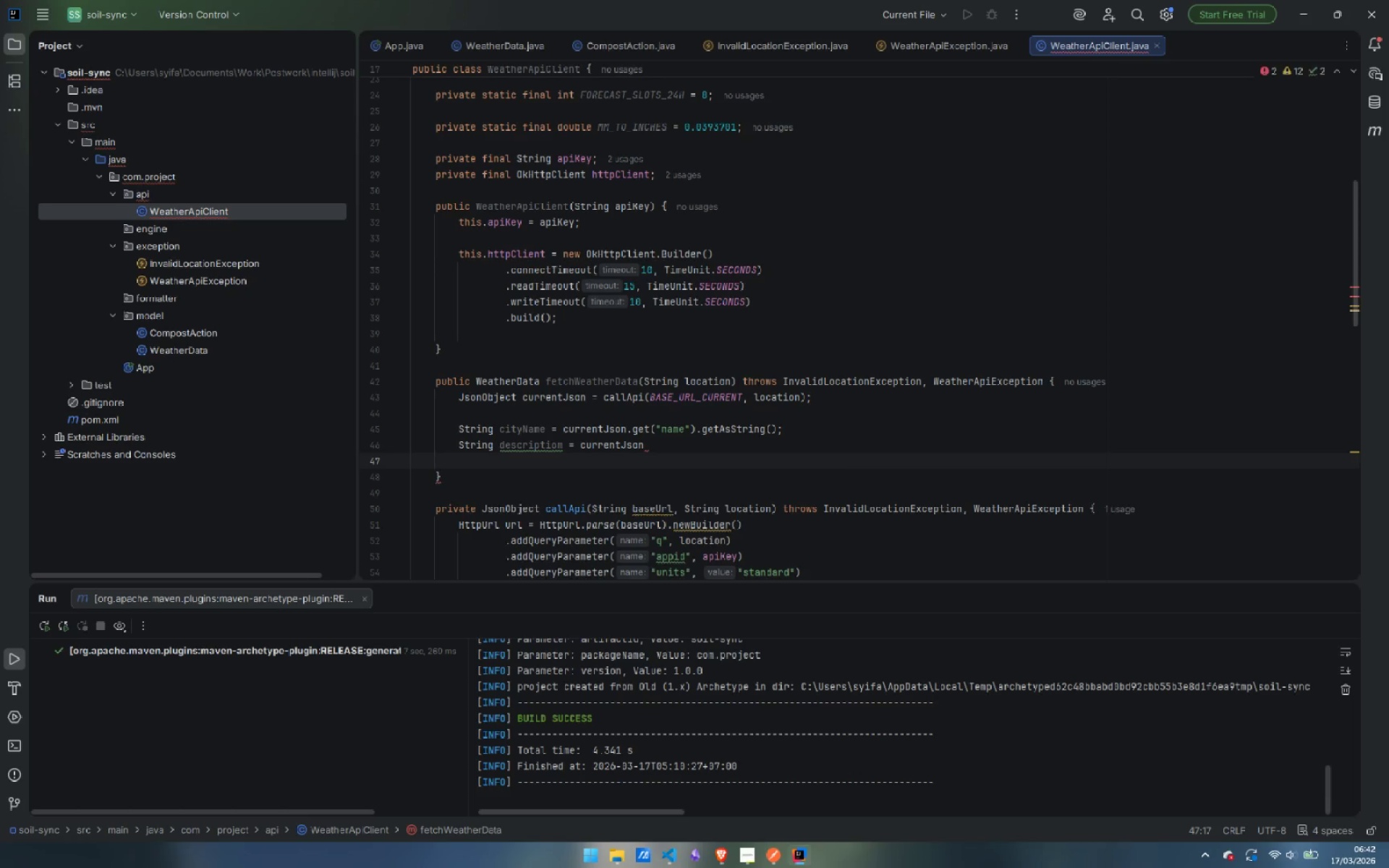 
type(.getAs)
 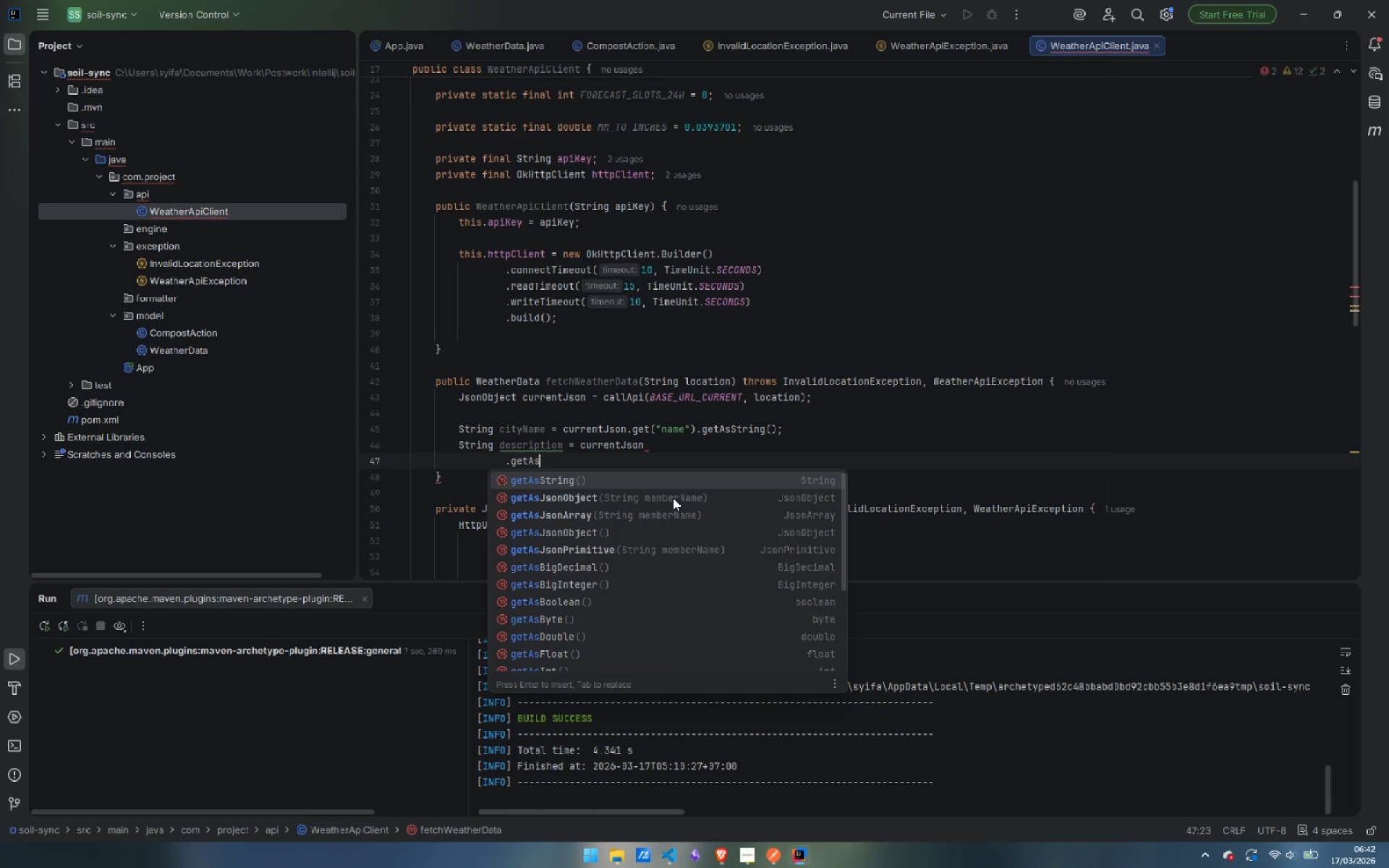 
key(ArrowDown)
 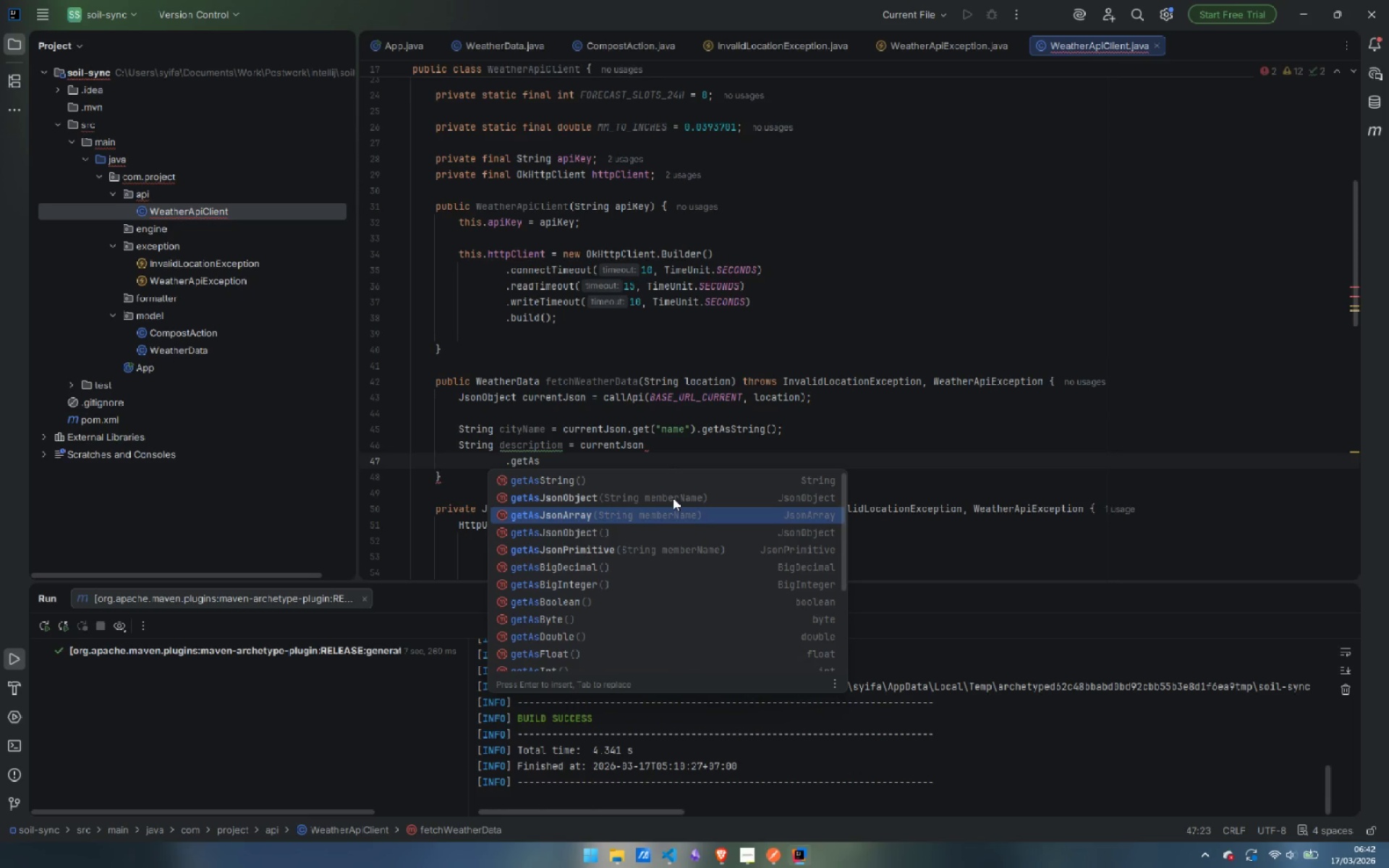 
key(ArrowDown)
 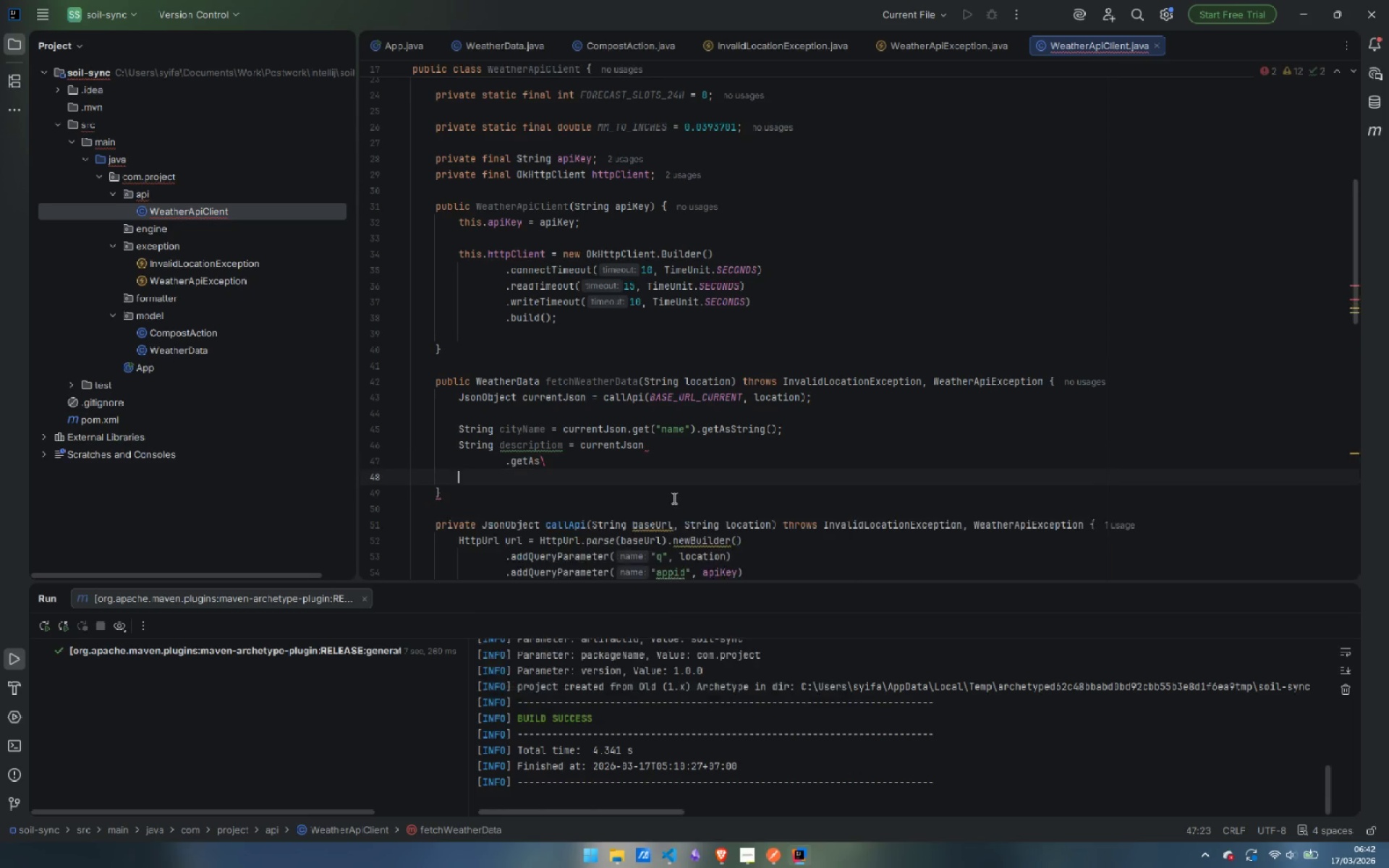 
key(Backslash)
 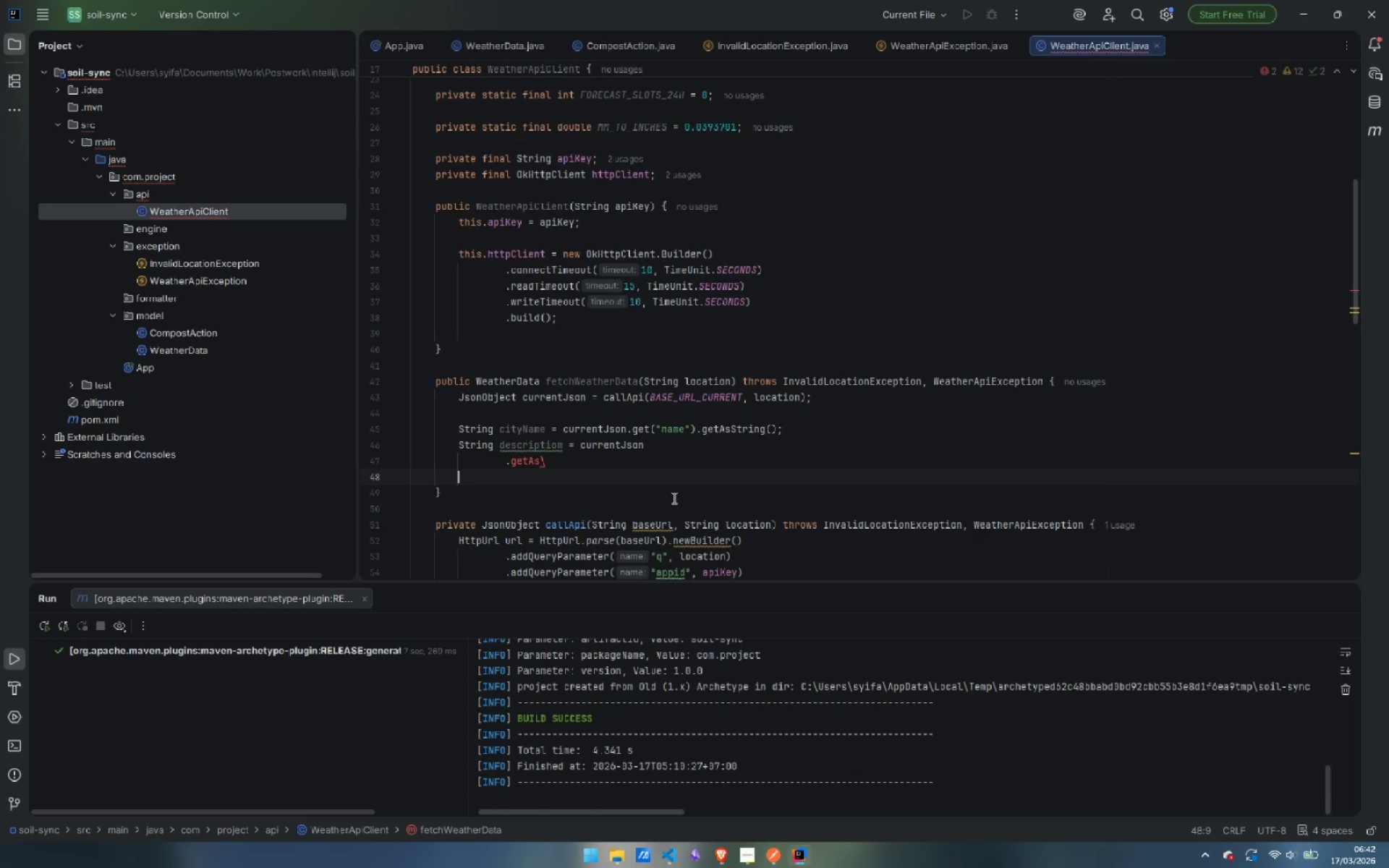 
key(Enter)
 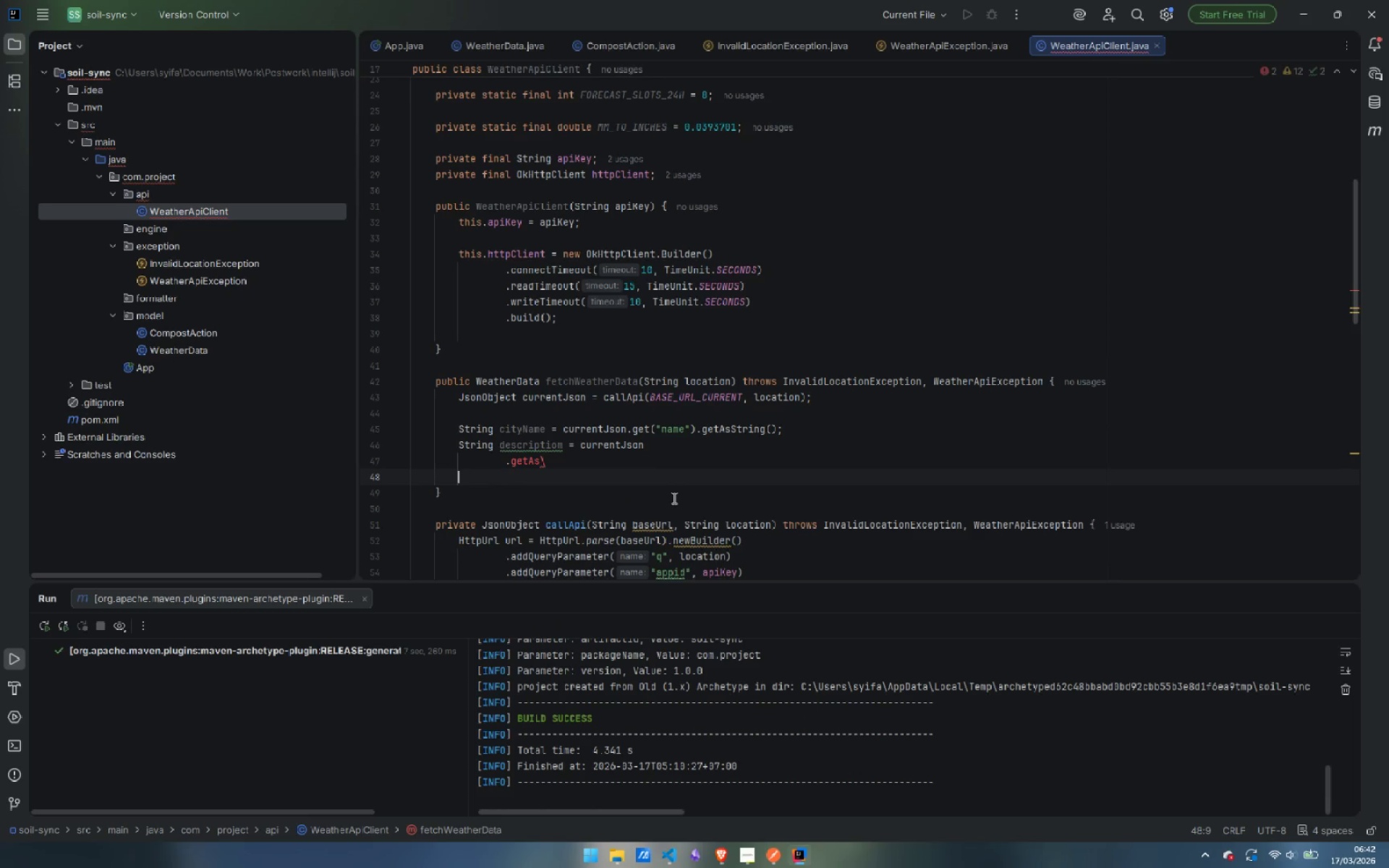 
key(Control+ControlLeft)
 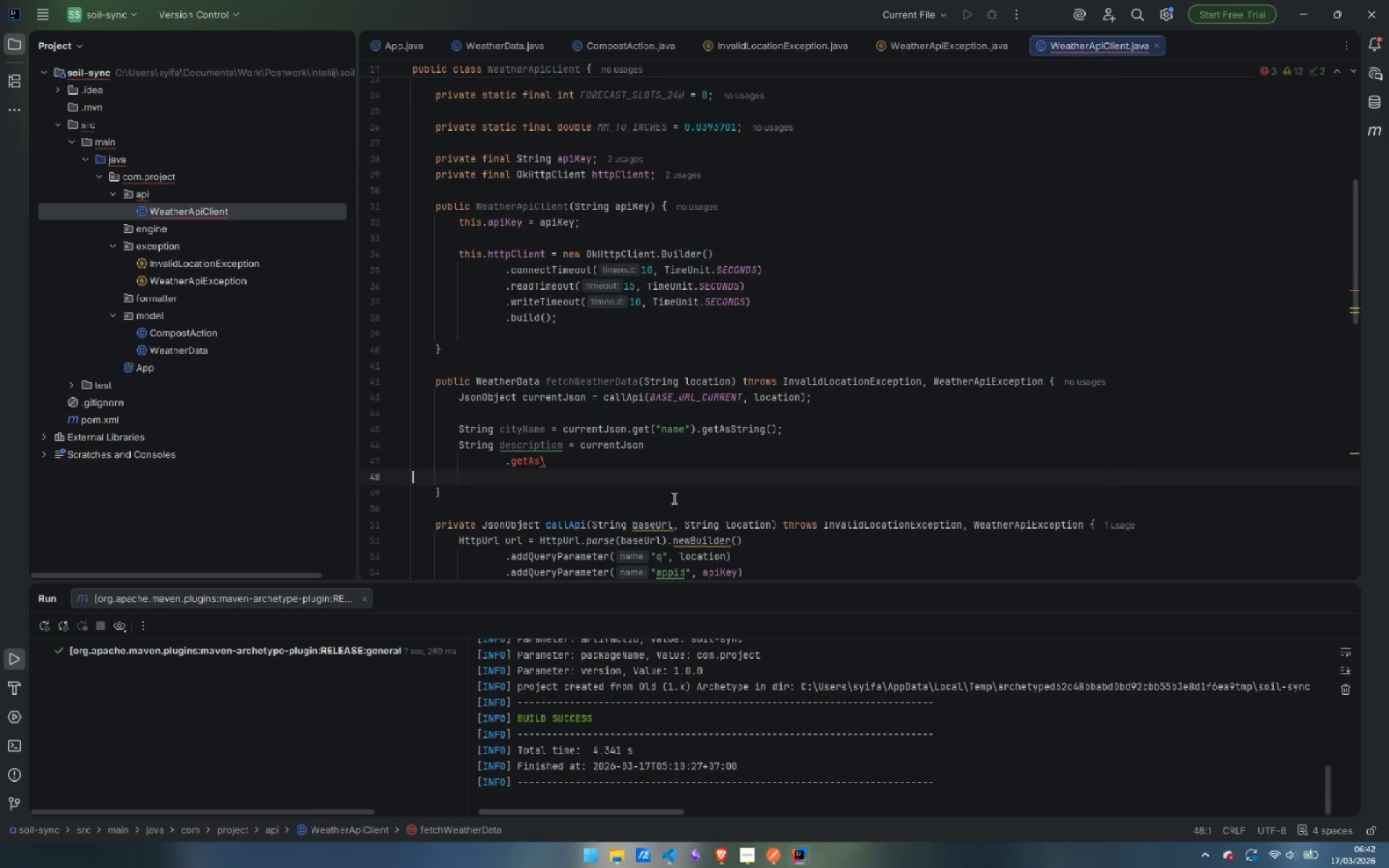 
key(Control+Backspace)
 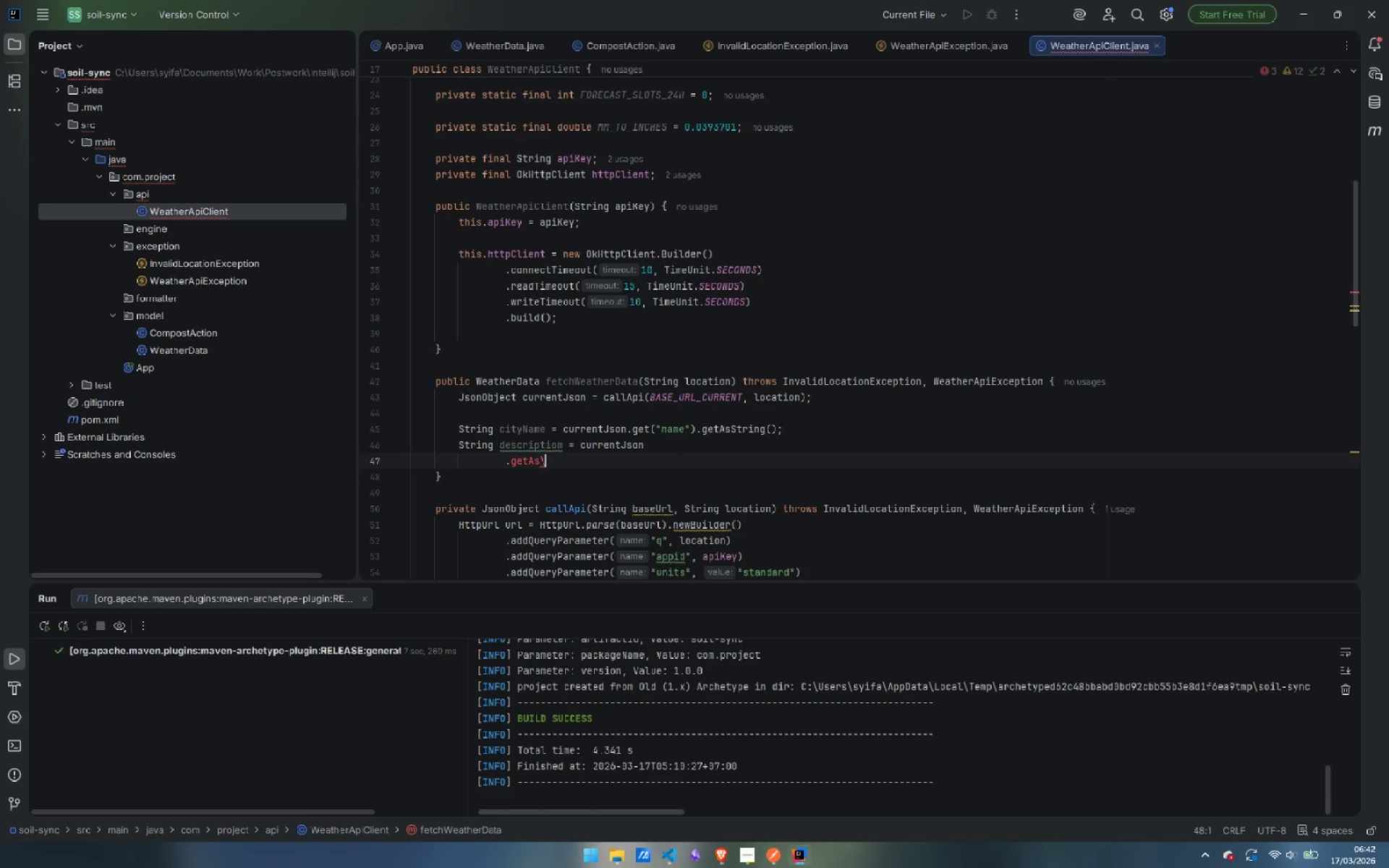 
key(Backspace)
key(Backspace)
type(Js)
 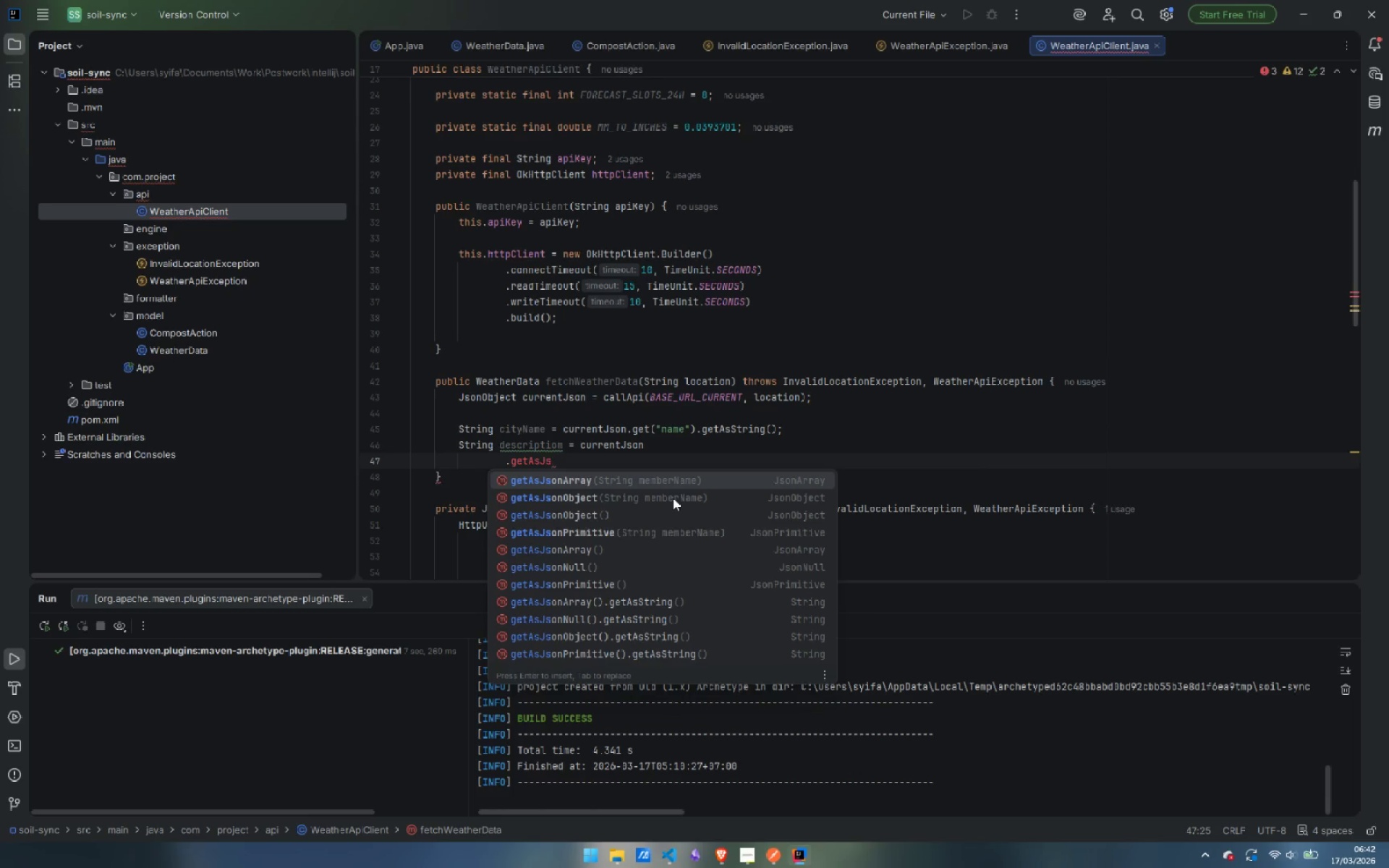 
key(Enter)
 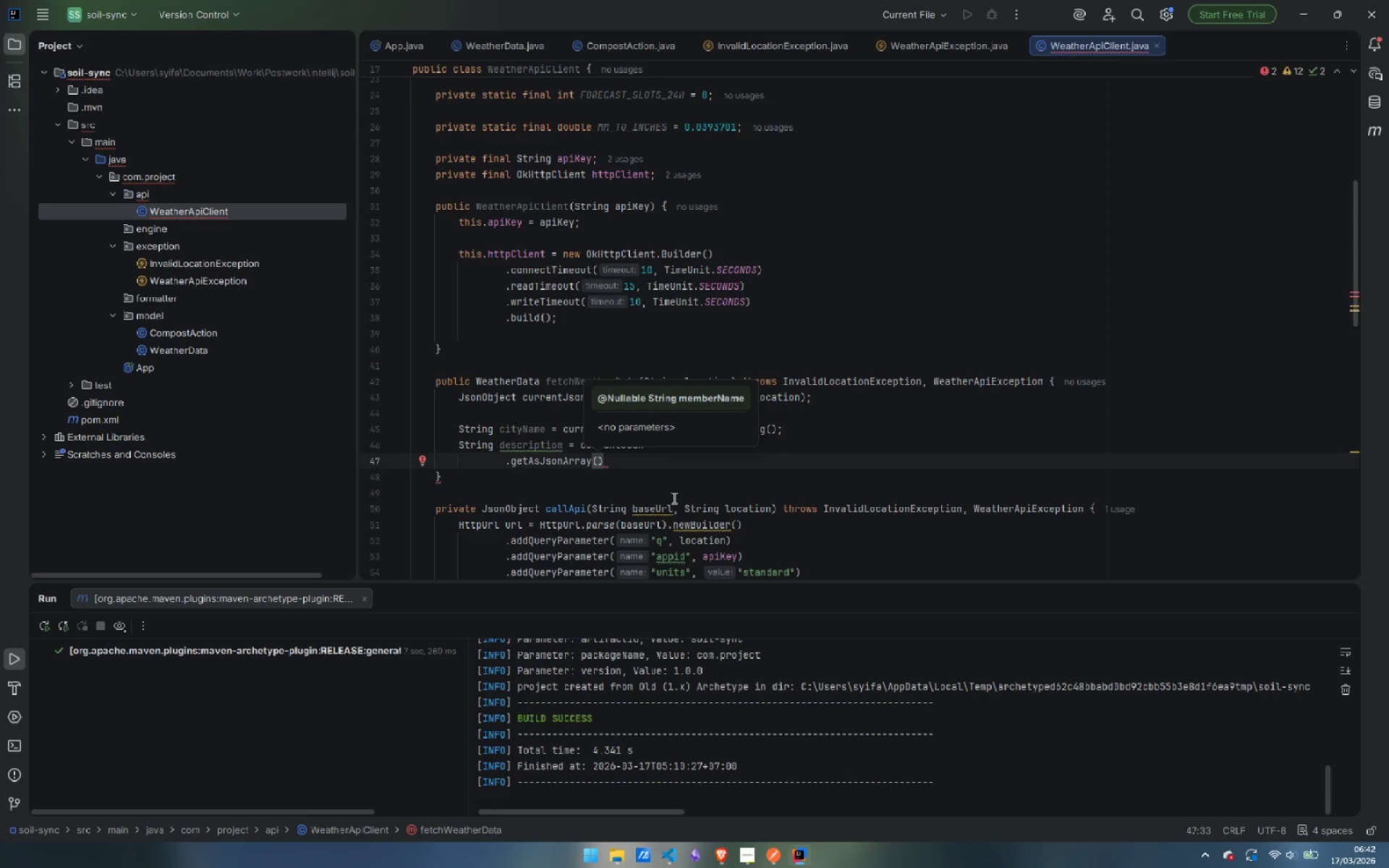 
wait(12.12)
 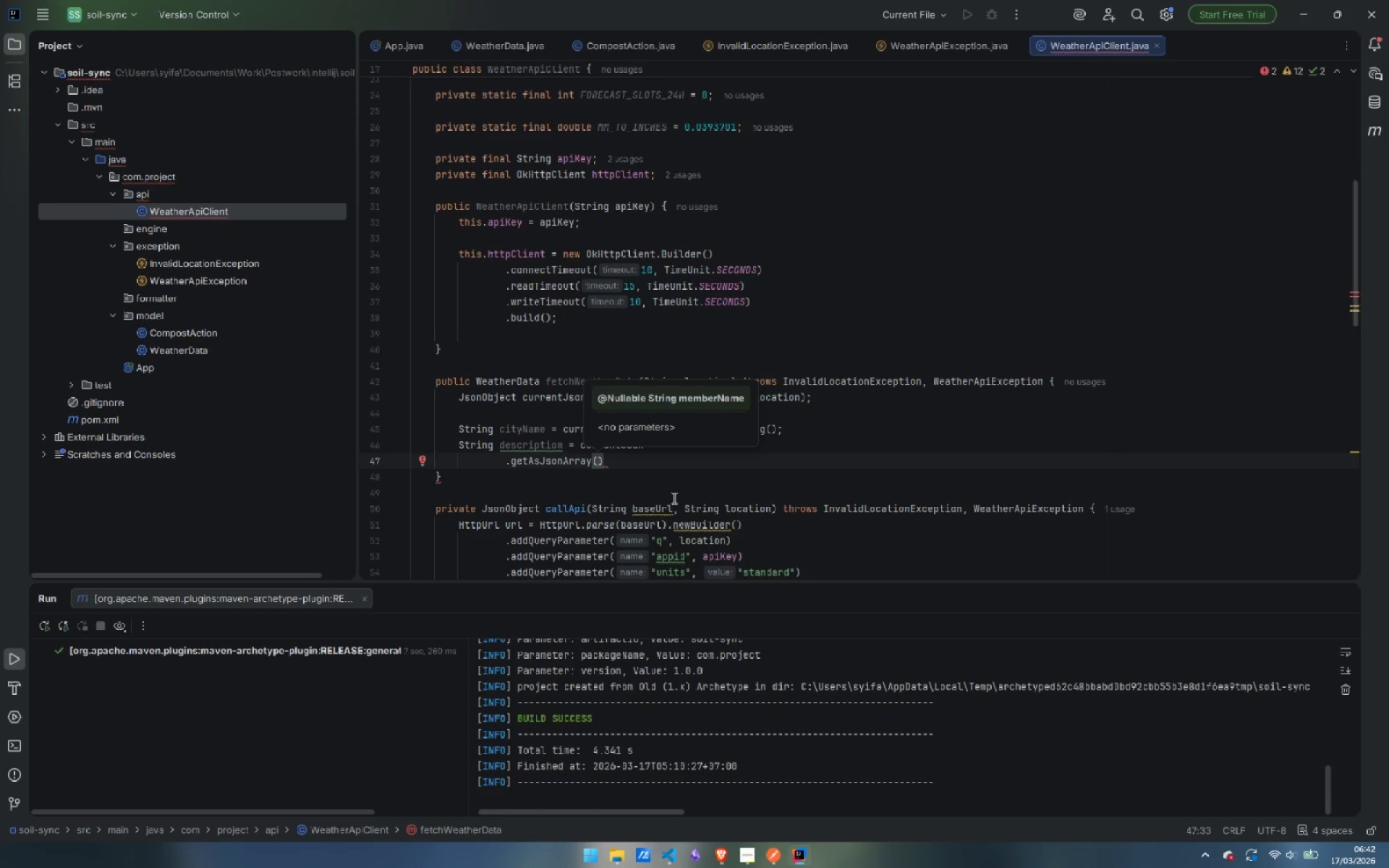 
type("weather)
 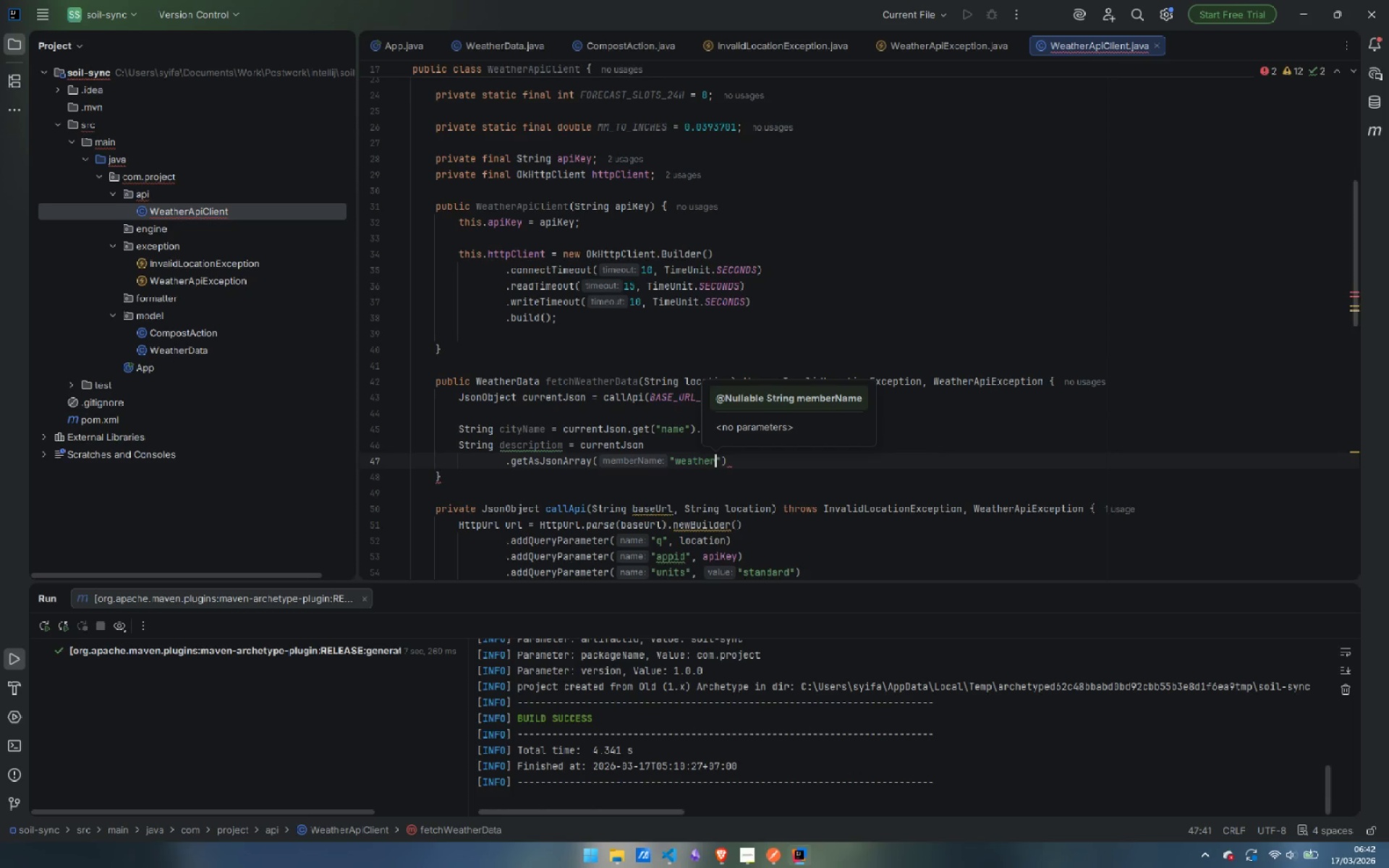 
key(ArrowRight)
 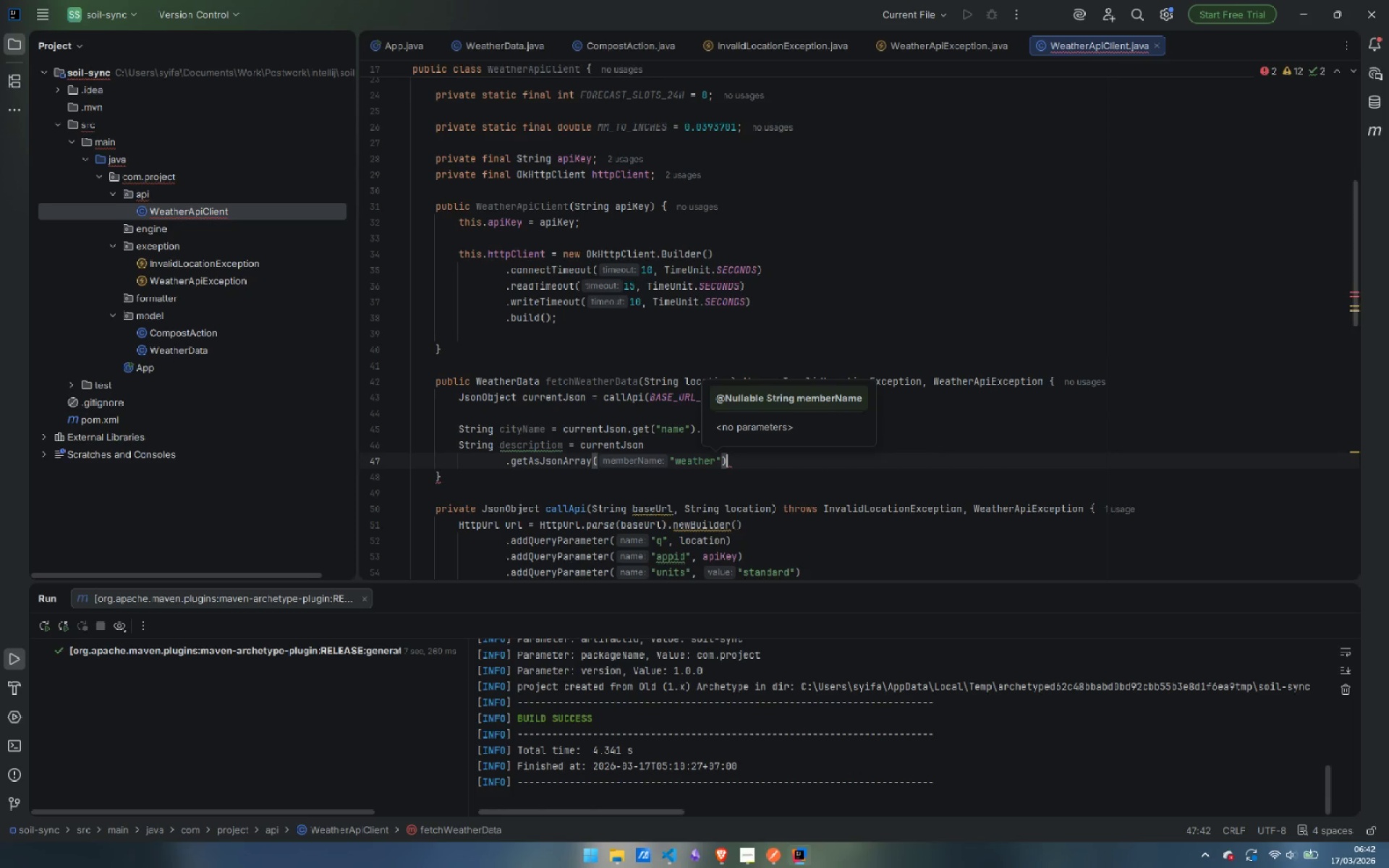 
key(ArrowRight)
 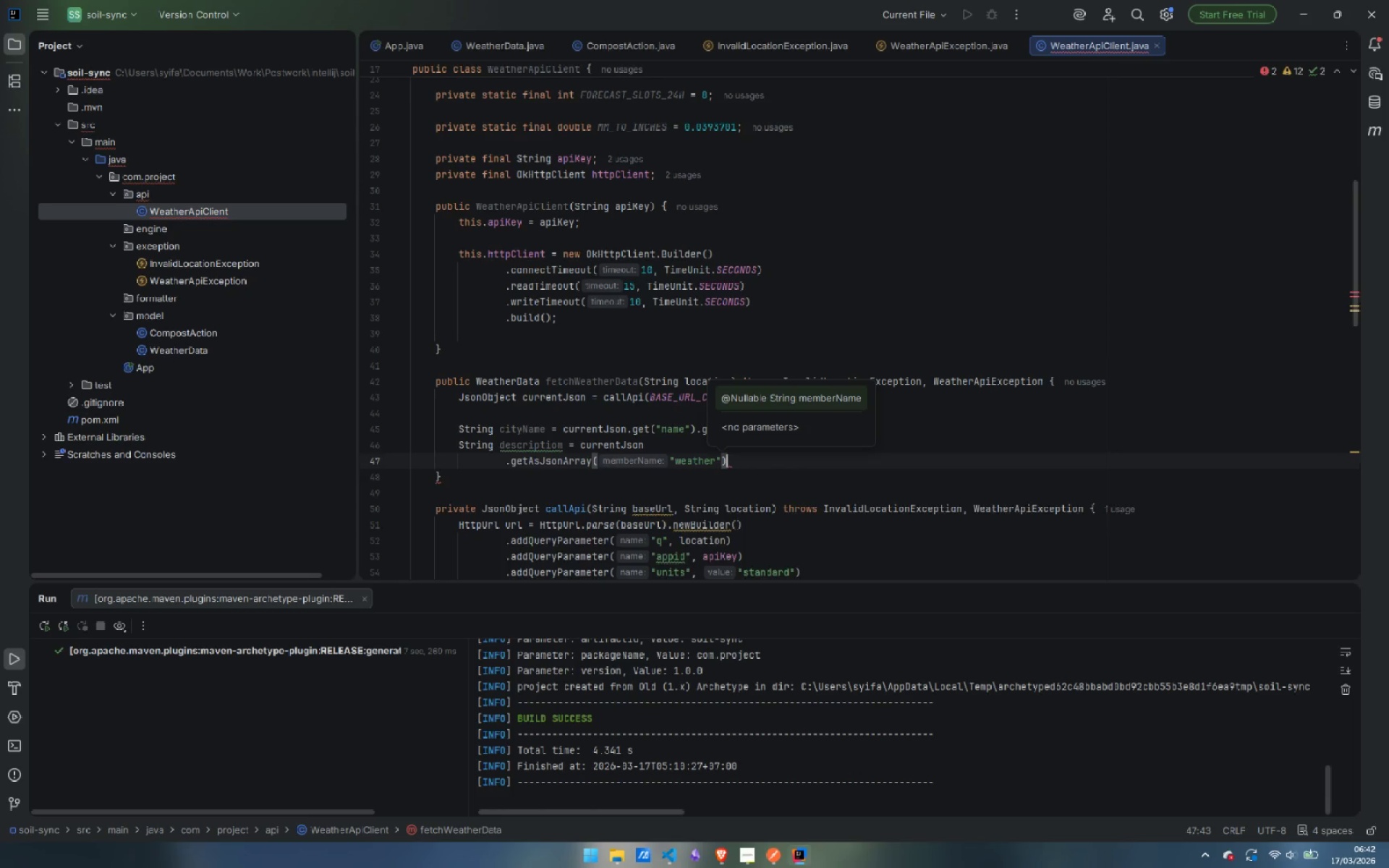 
key(Enter)
 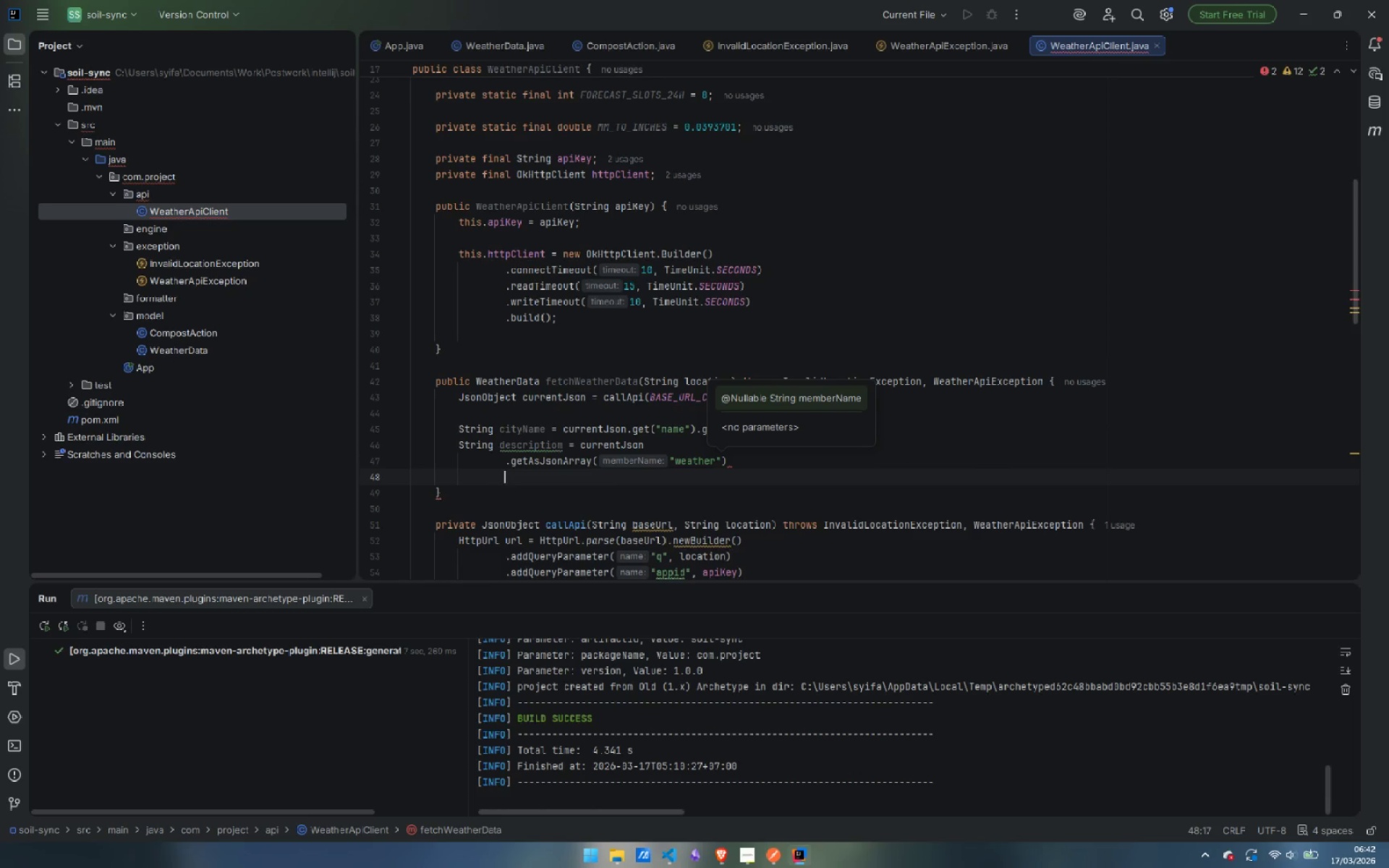 
key(Period)
 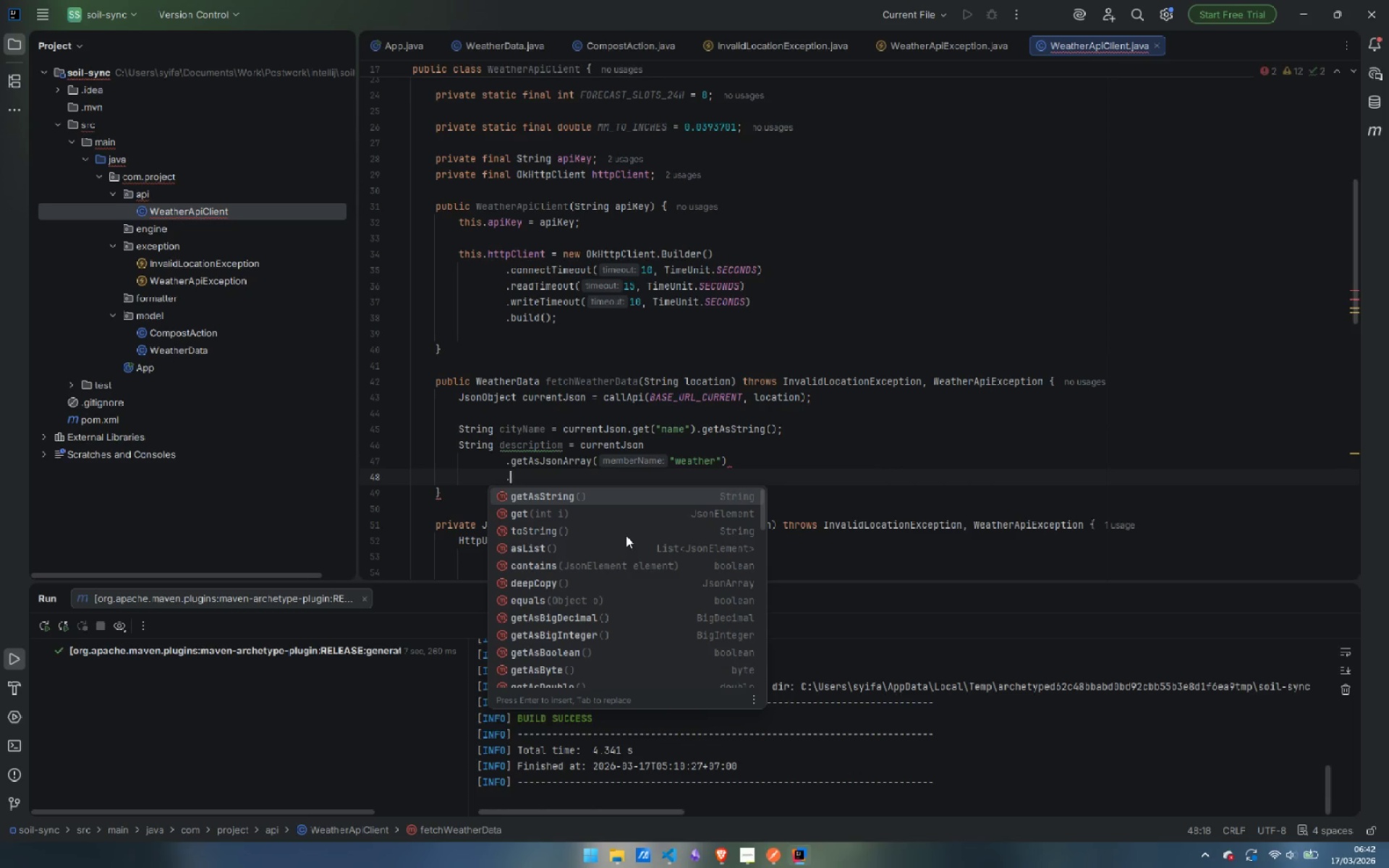 
wait(5.8)
 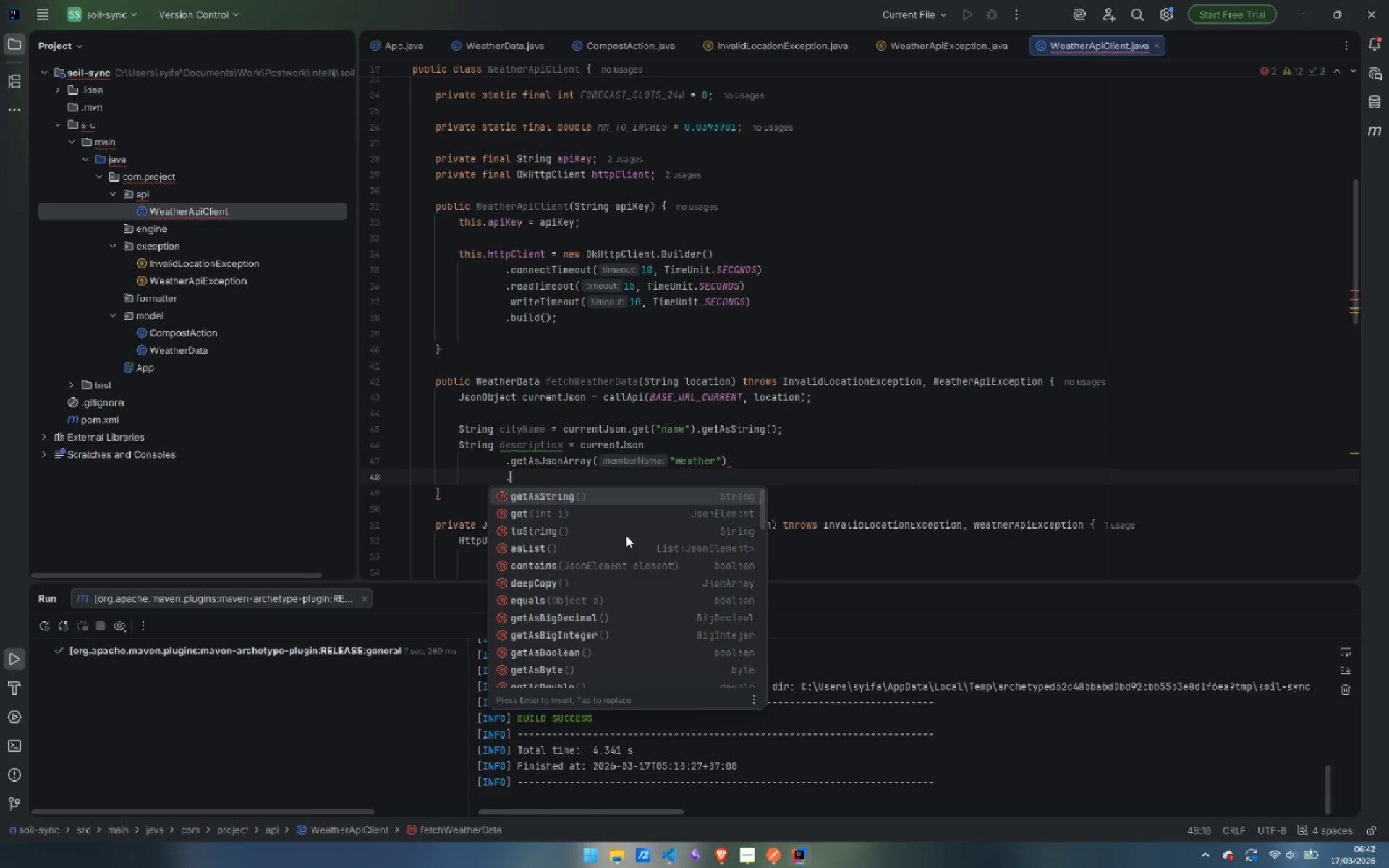 
type(get(0)
 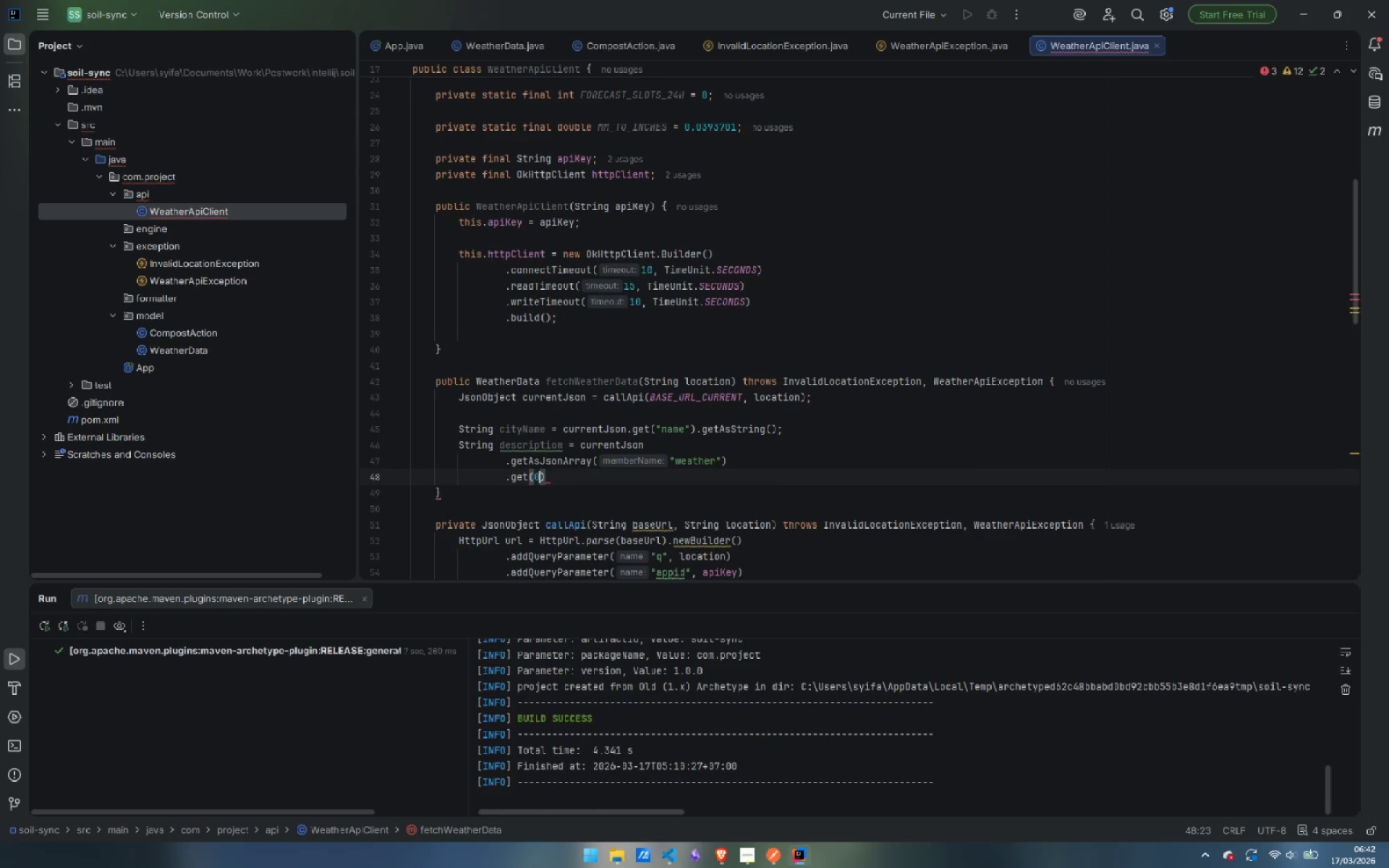 
key(ArrowRight)
 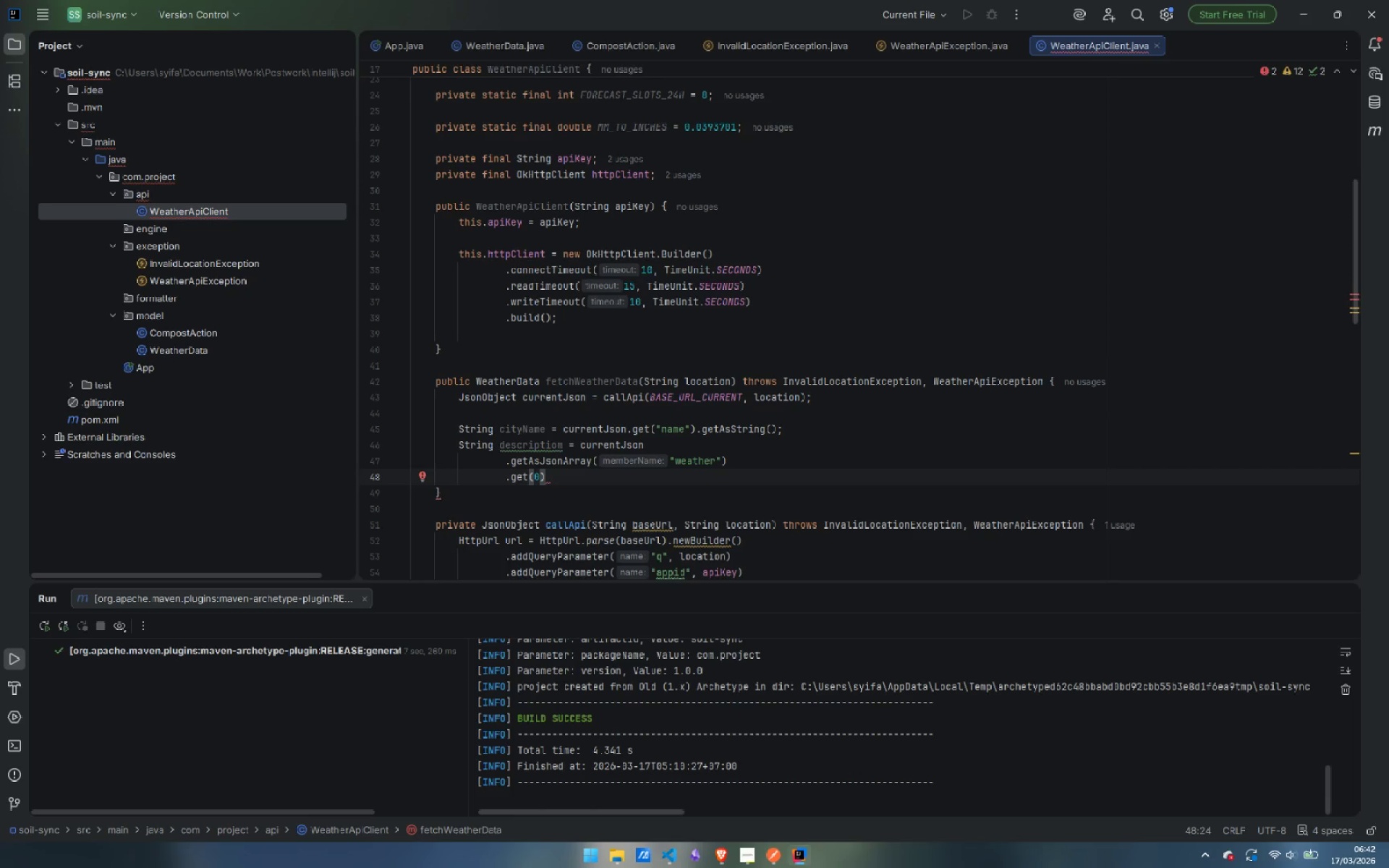 
type(.getAsJs)
 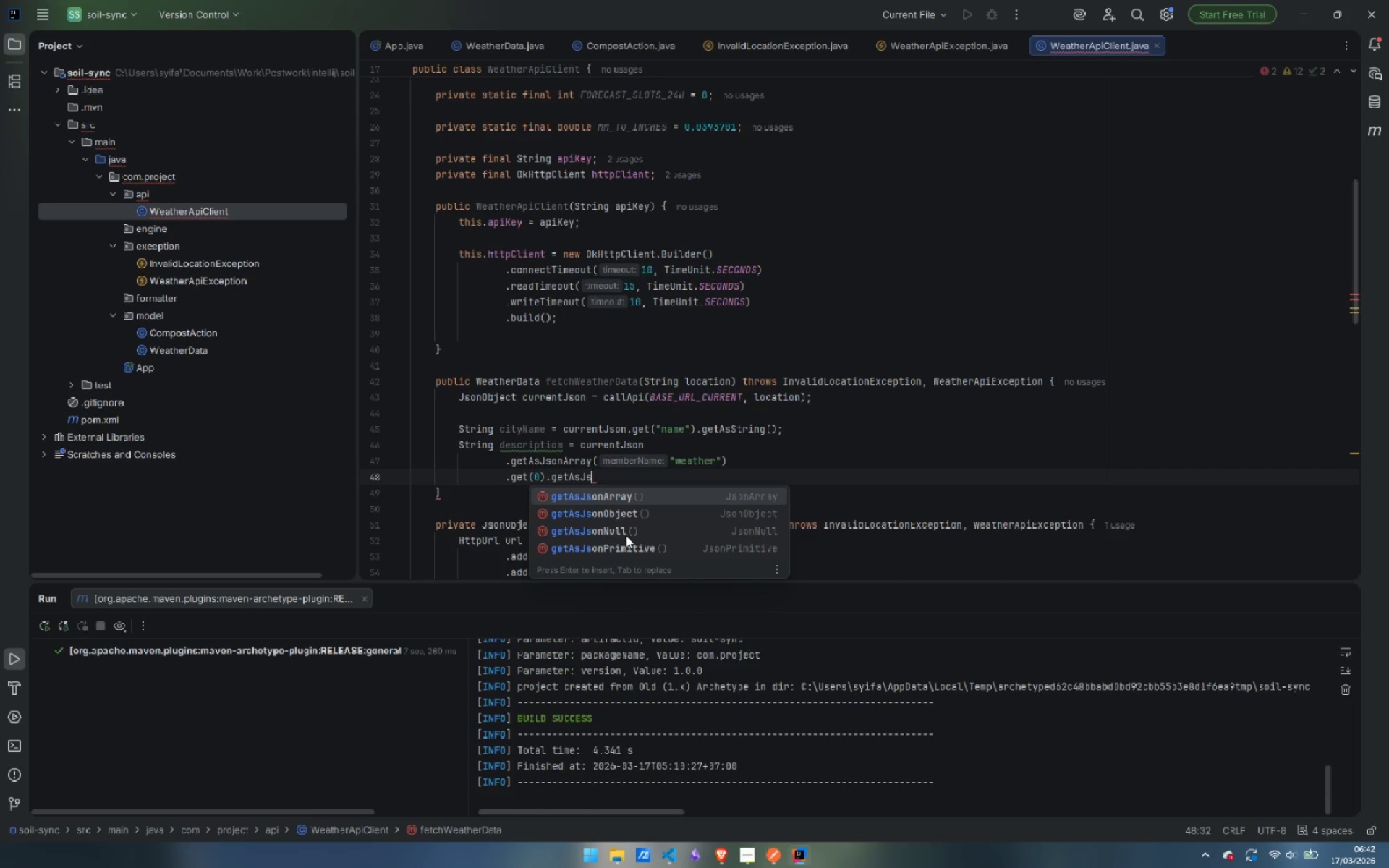 
key(ArrowDown)
 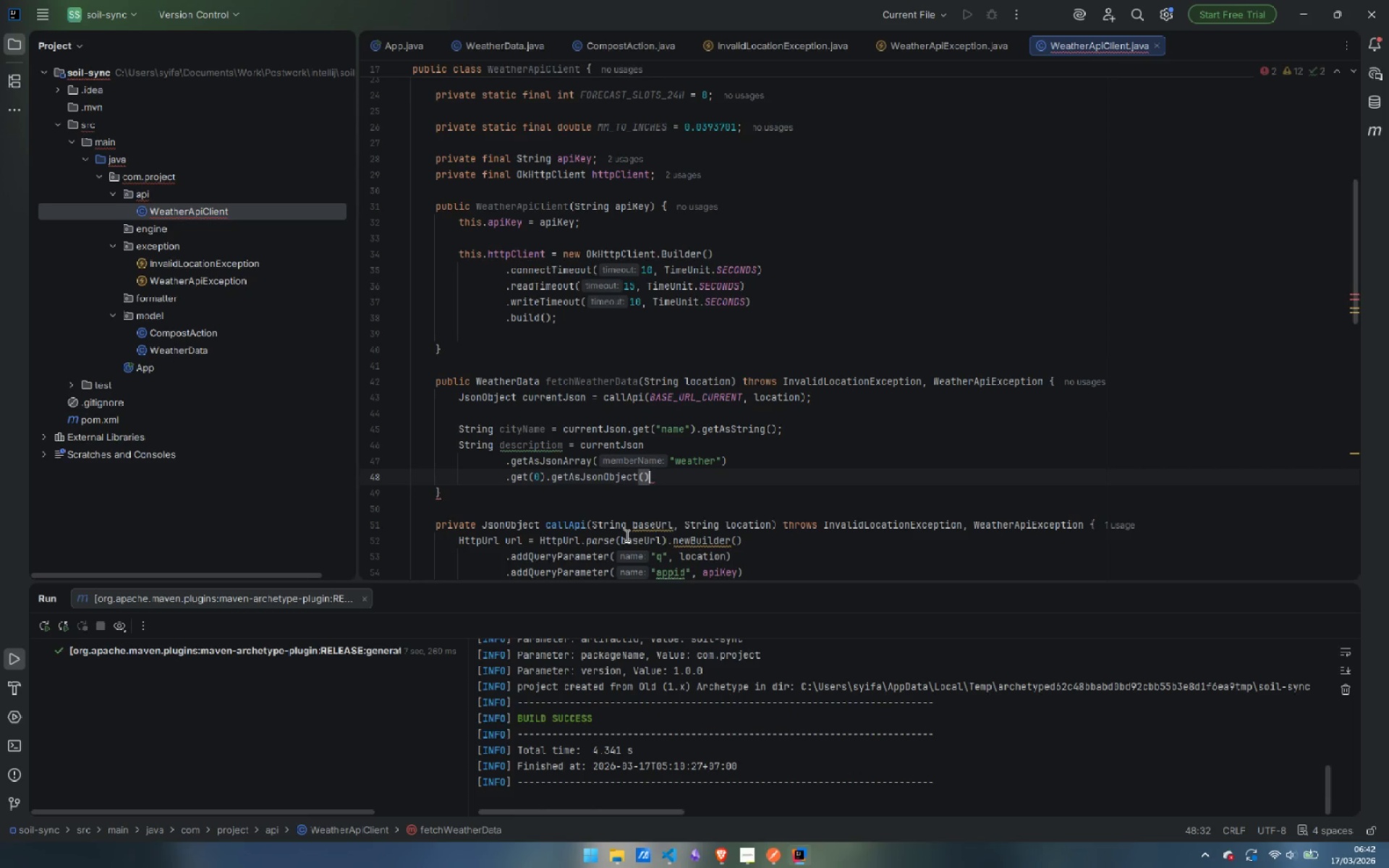 
key(Enter)
 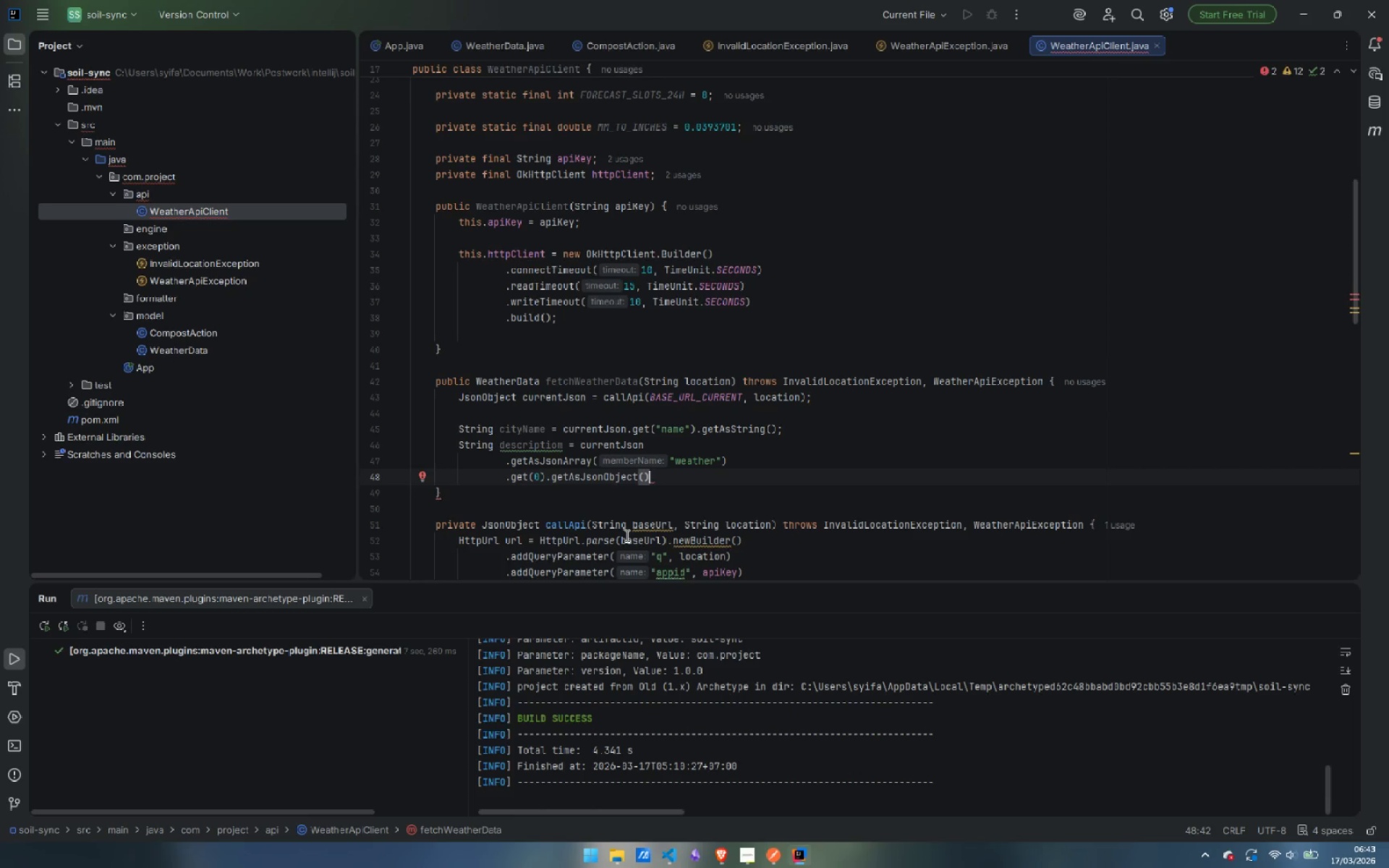 
key(Enter)
 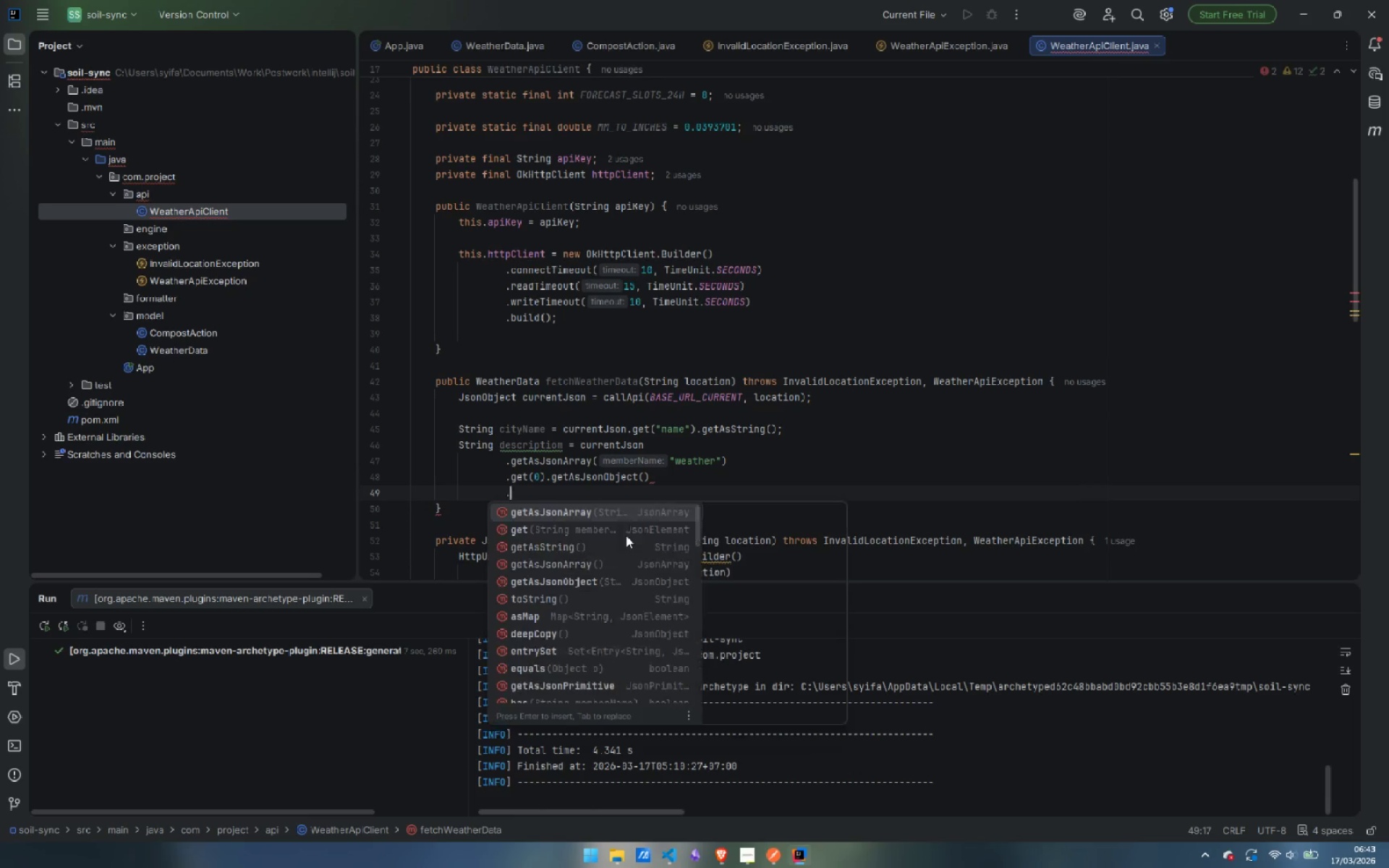 
type(.get")
key(Backspace)
type(("description)
 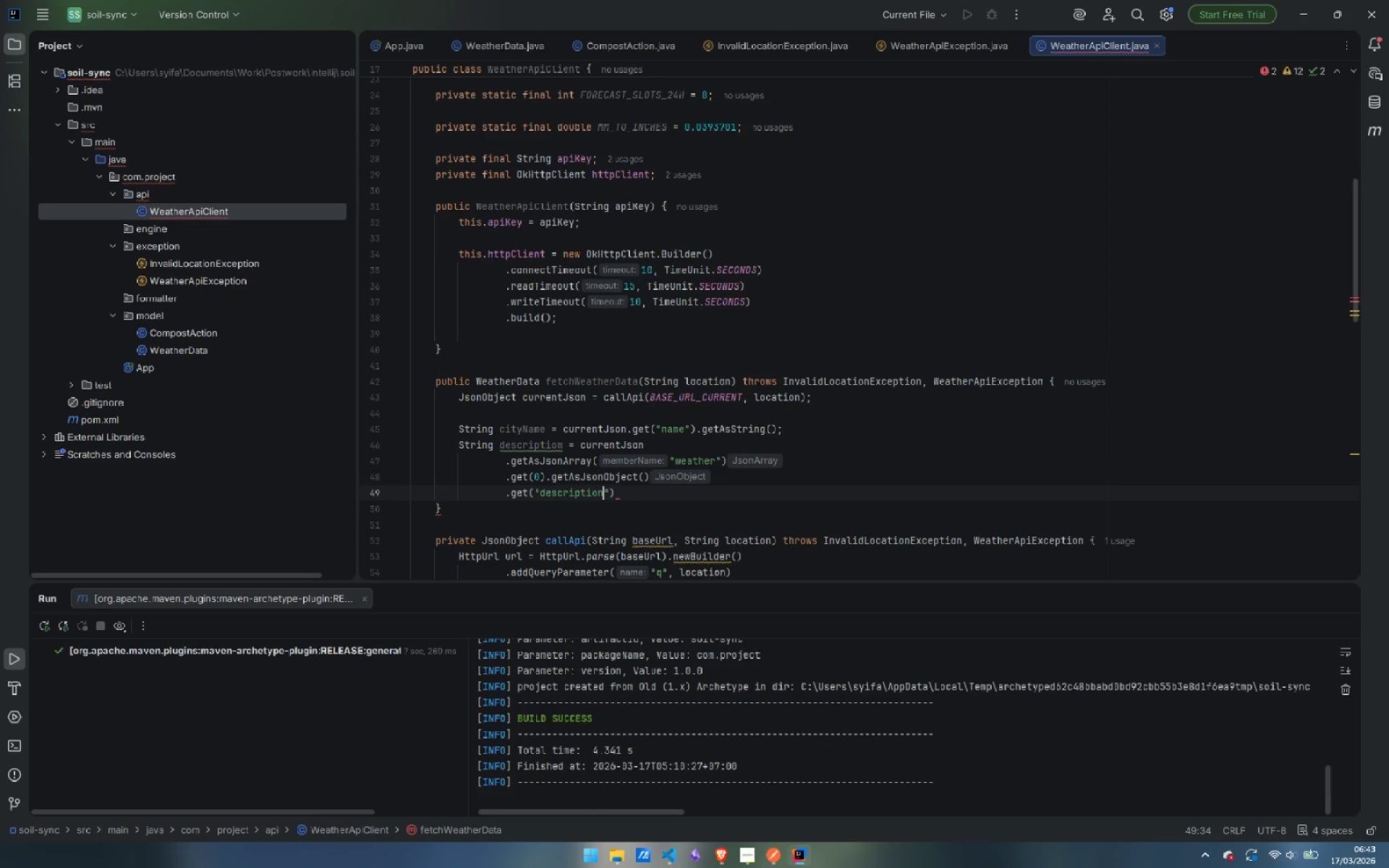 
key(ArrowRight)
 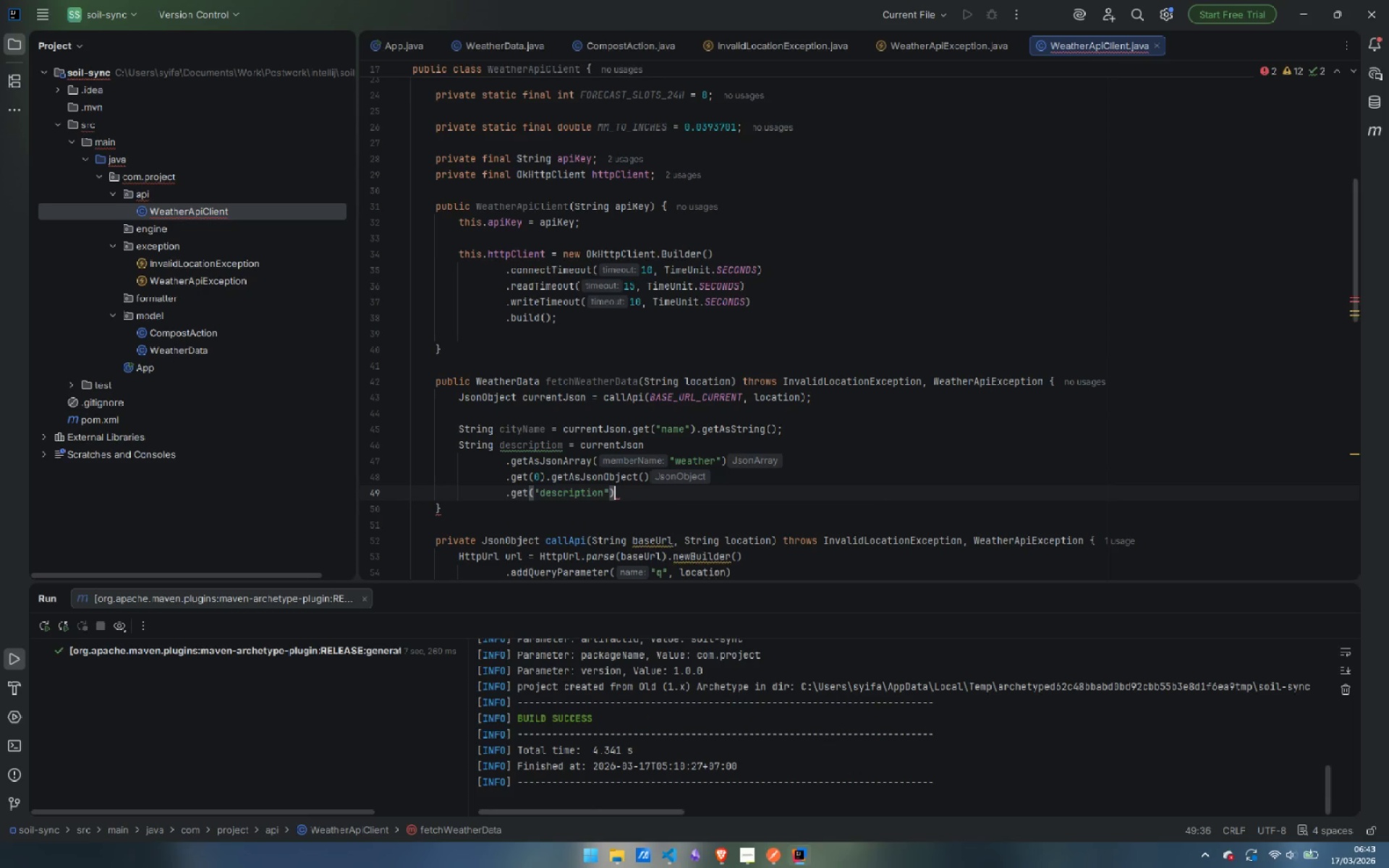 
key(ArrowRight)
 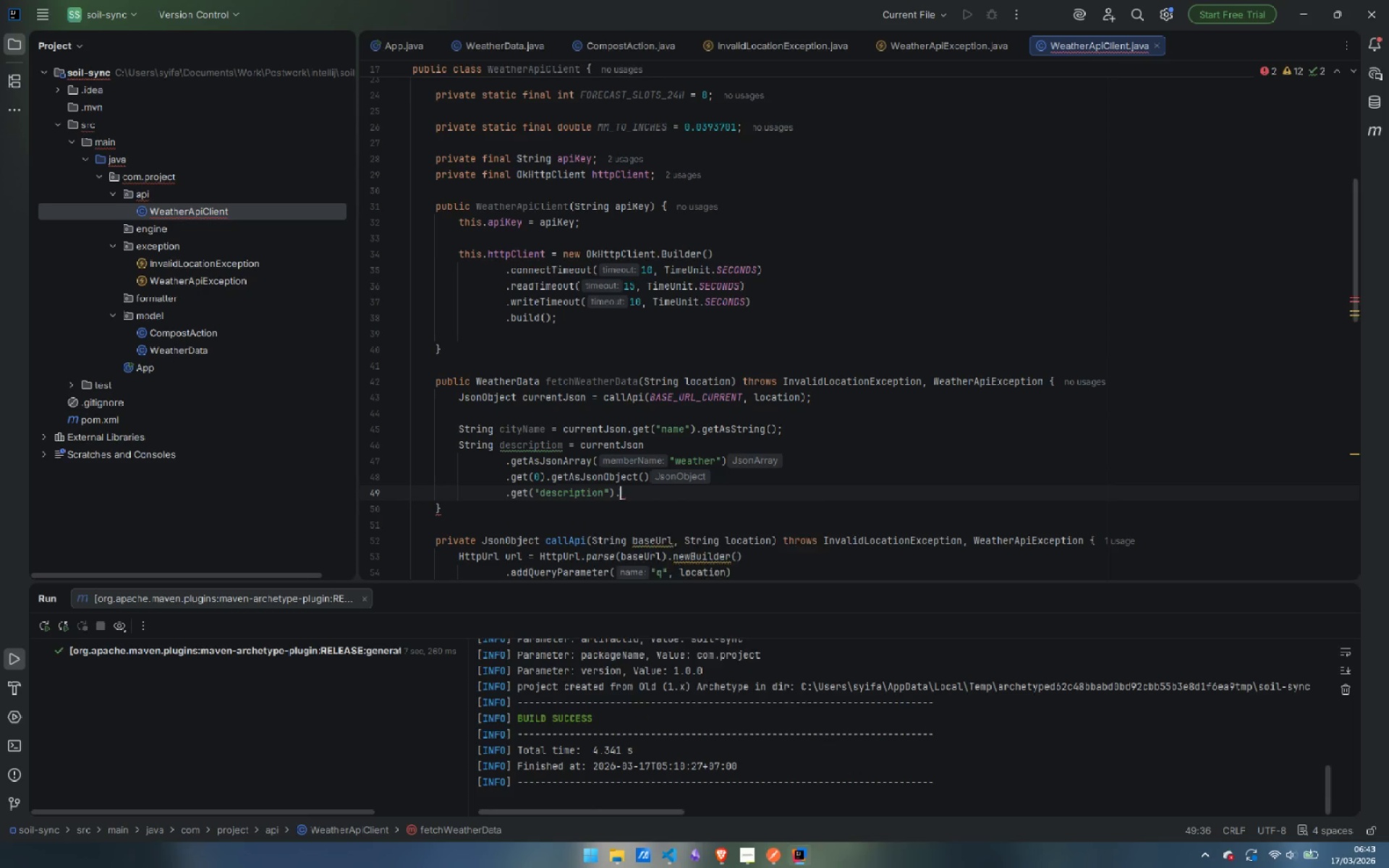 
type(.getA)
 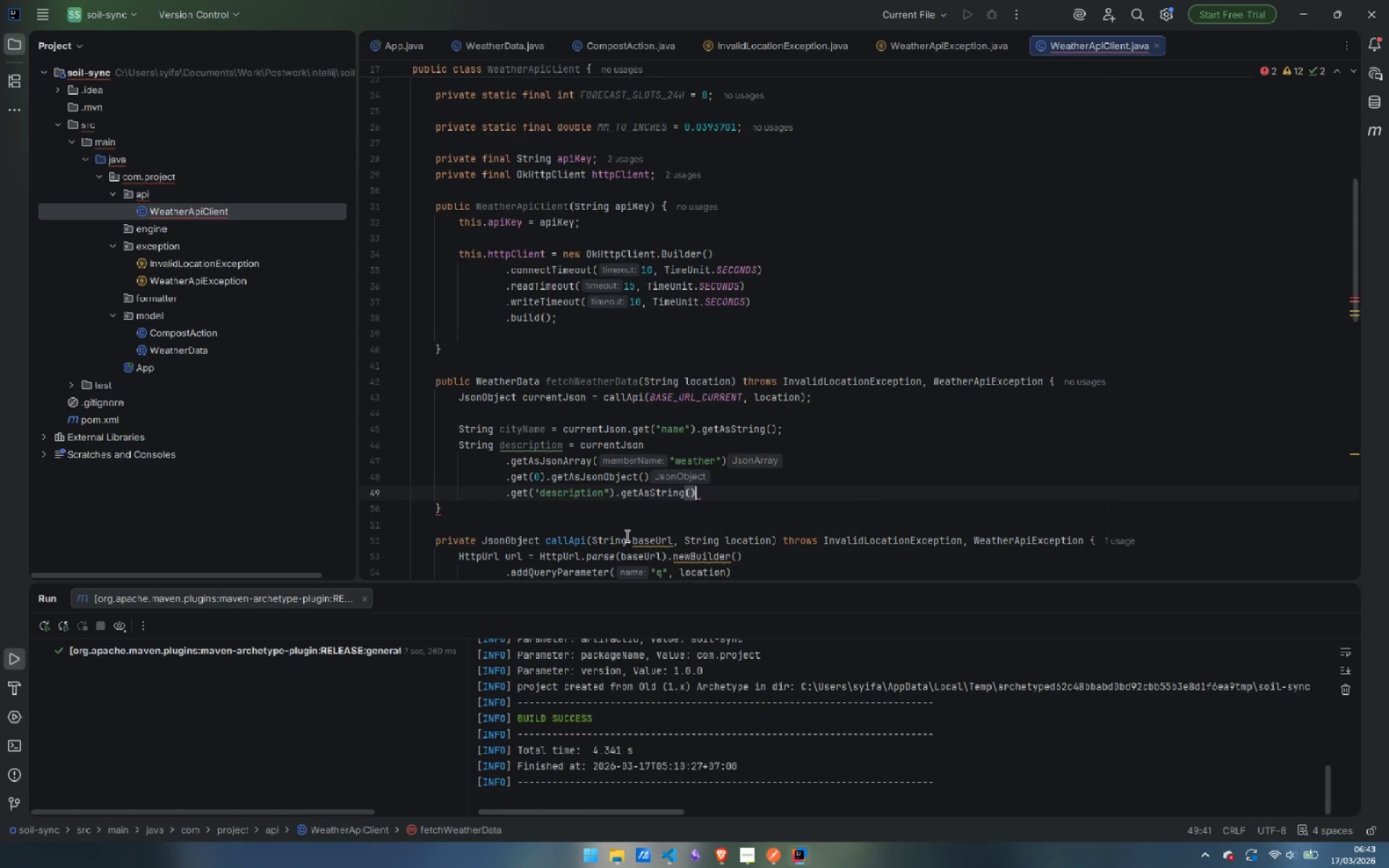 
key(Enter)
 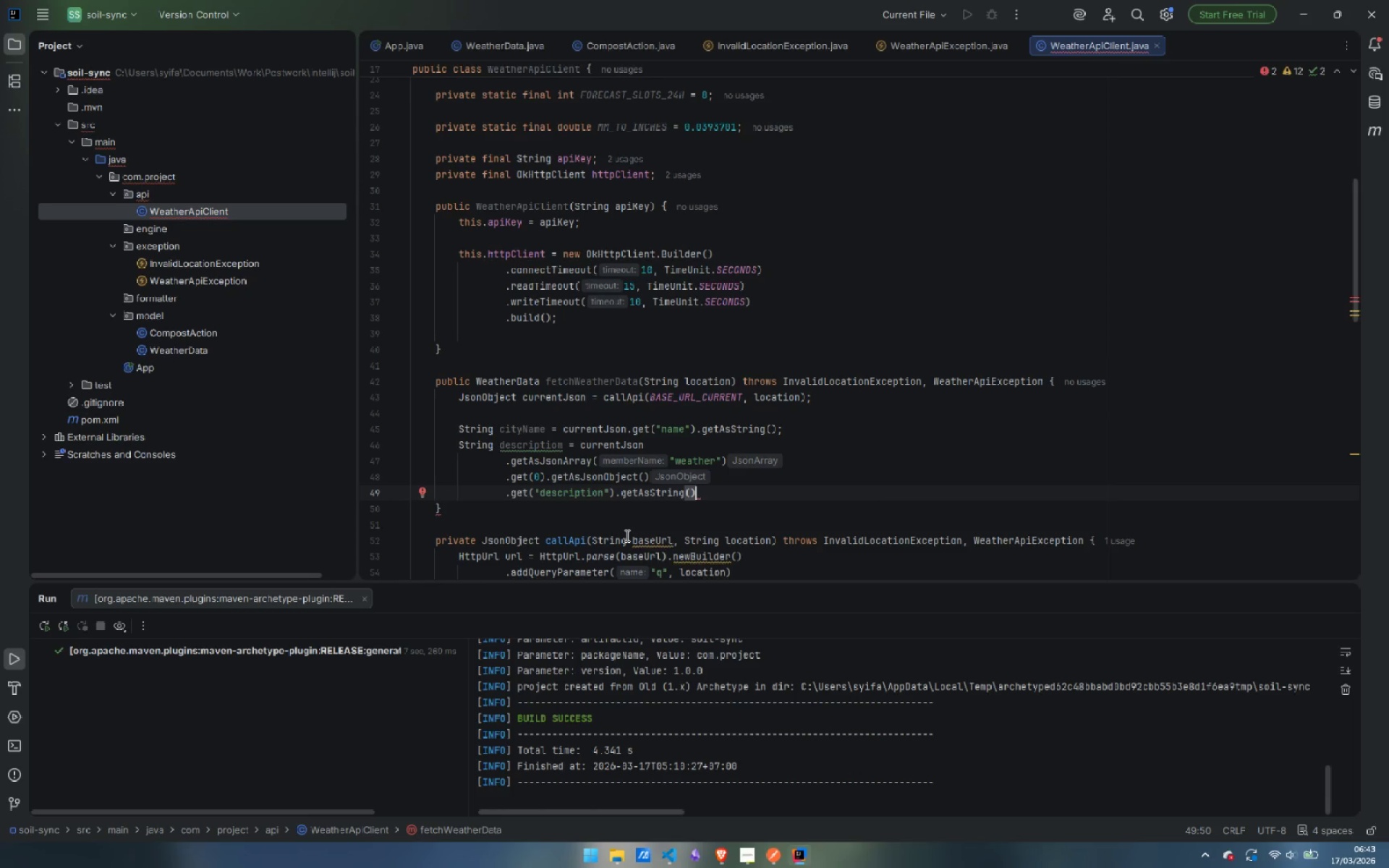 
key(Semicolon)
 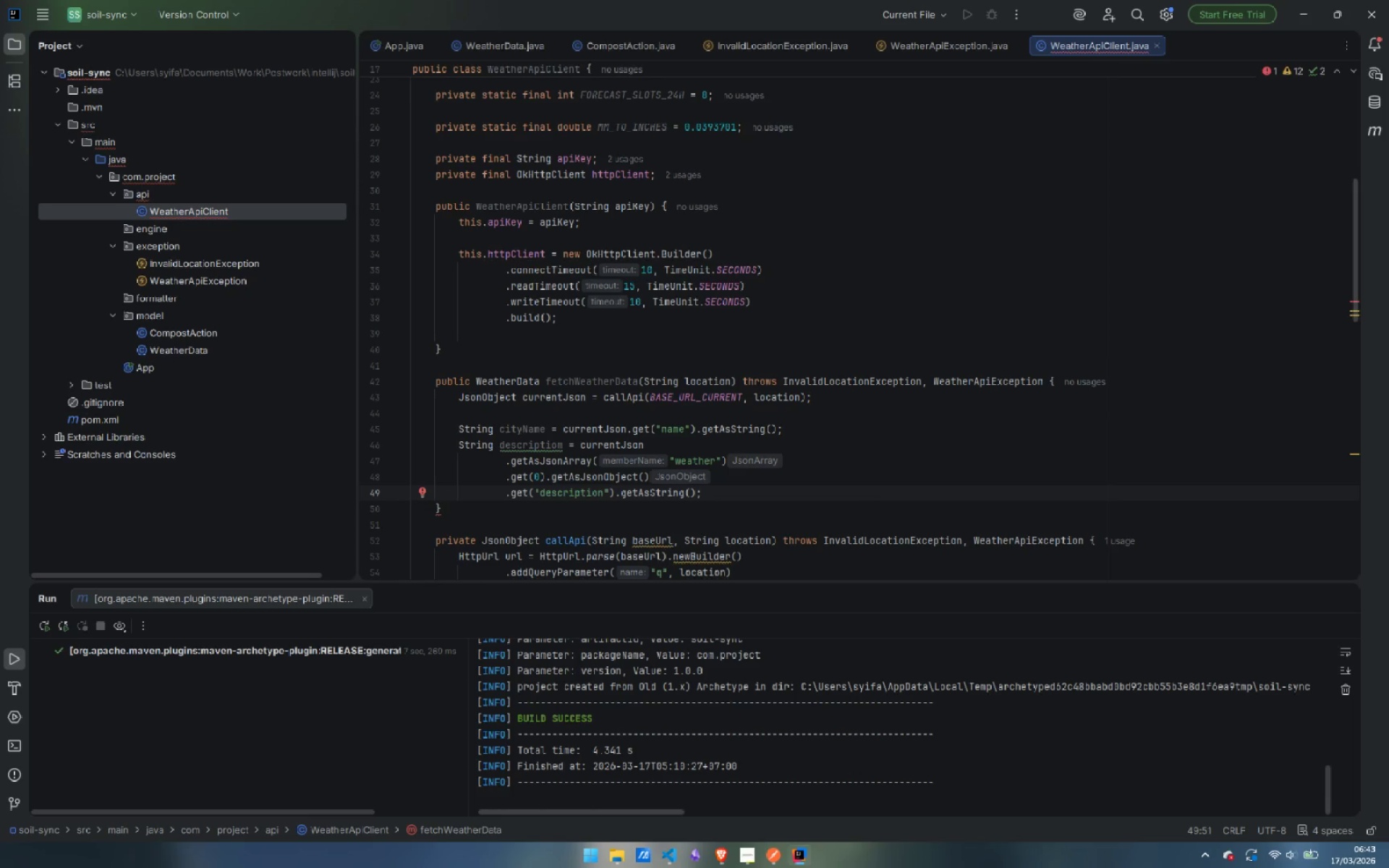 
key(Enter)
 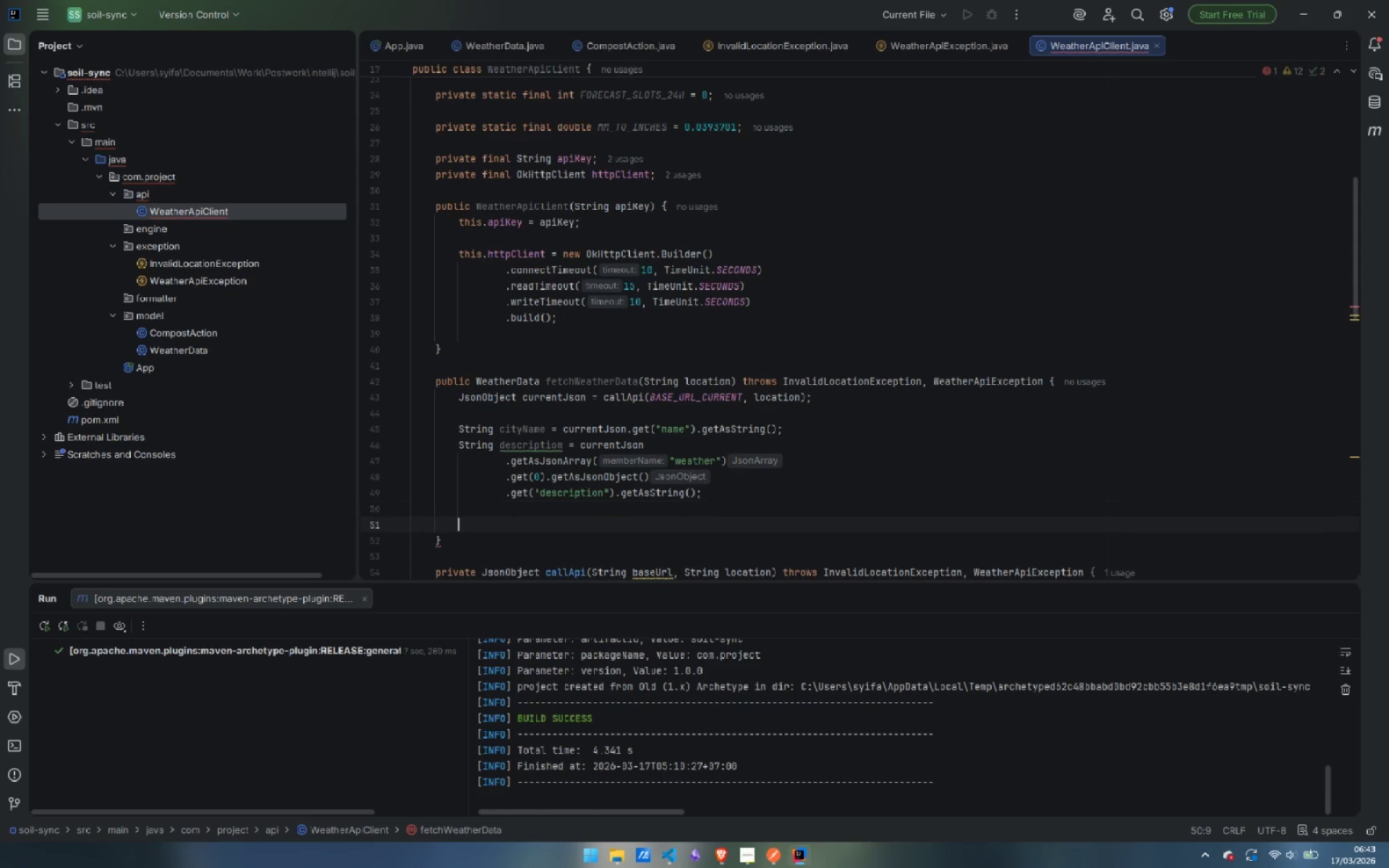 
key(Enter)
 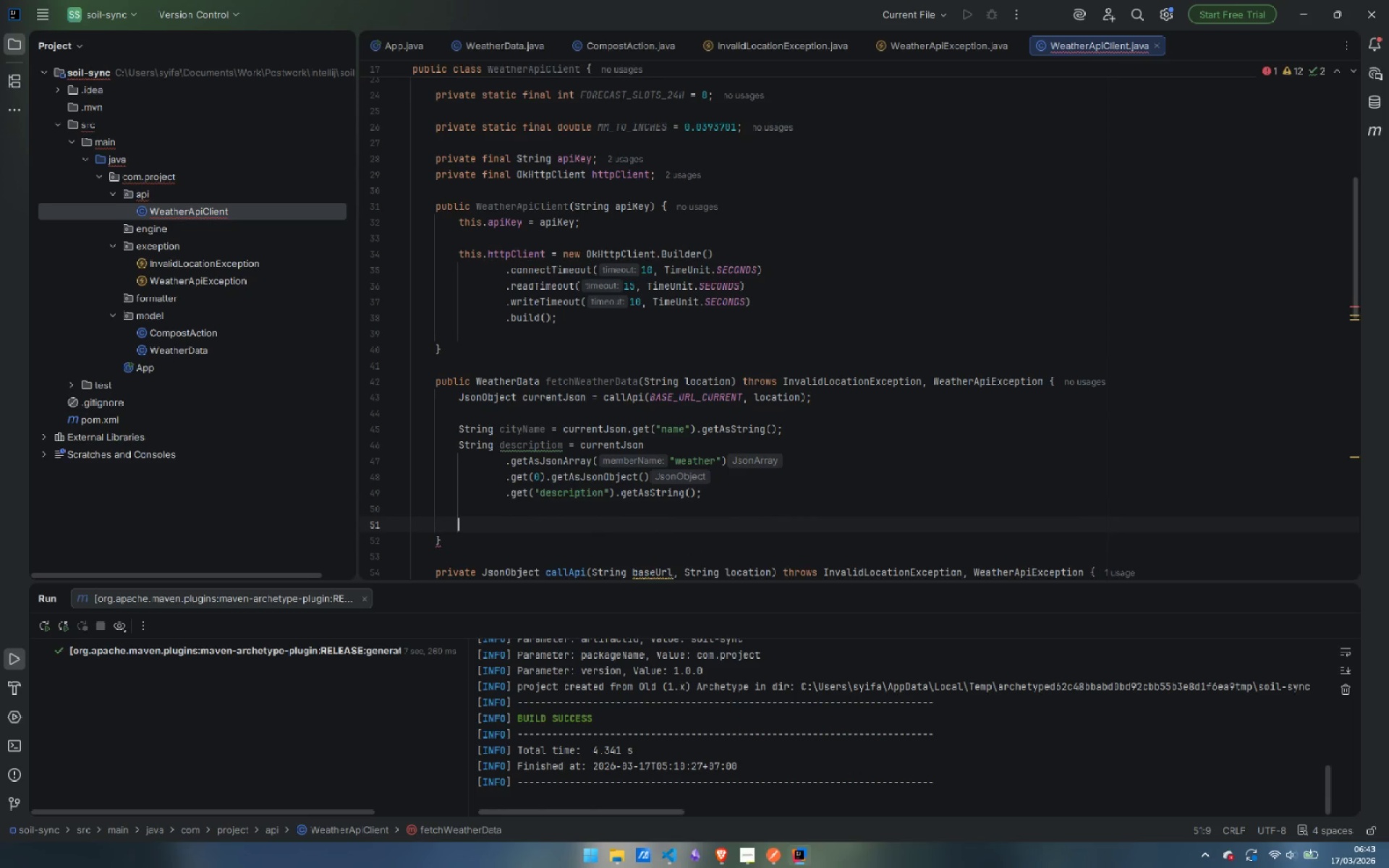 
type(double tmpKelvin)
 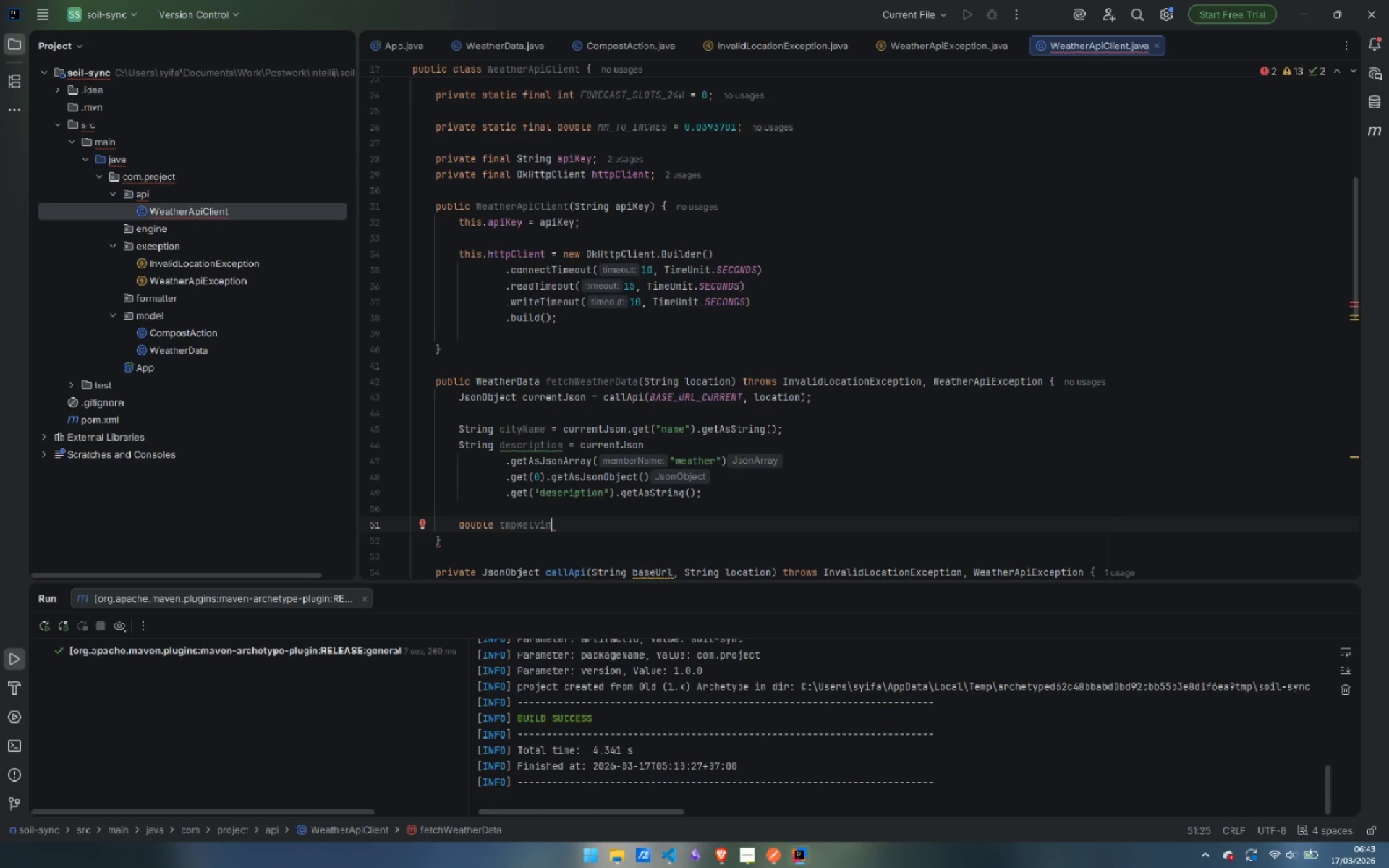 
wait(7.38)
 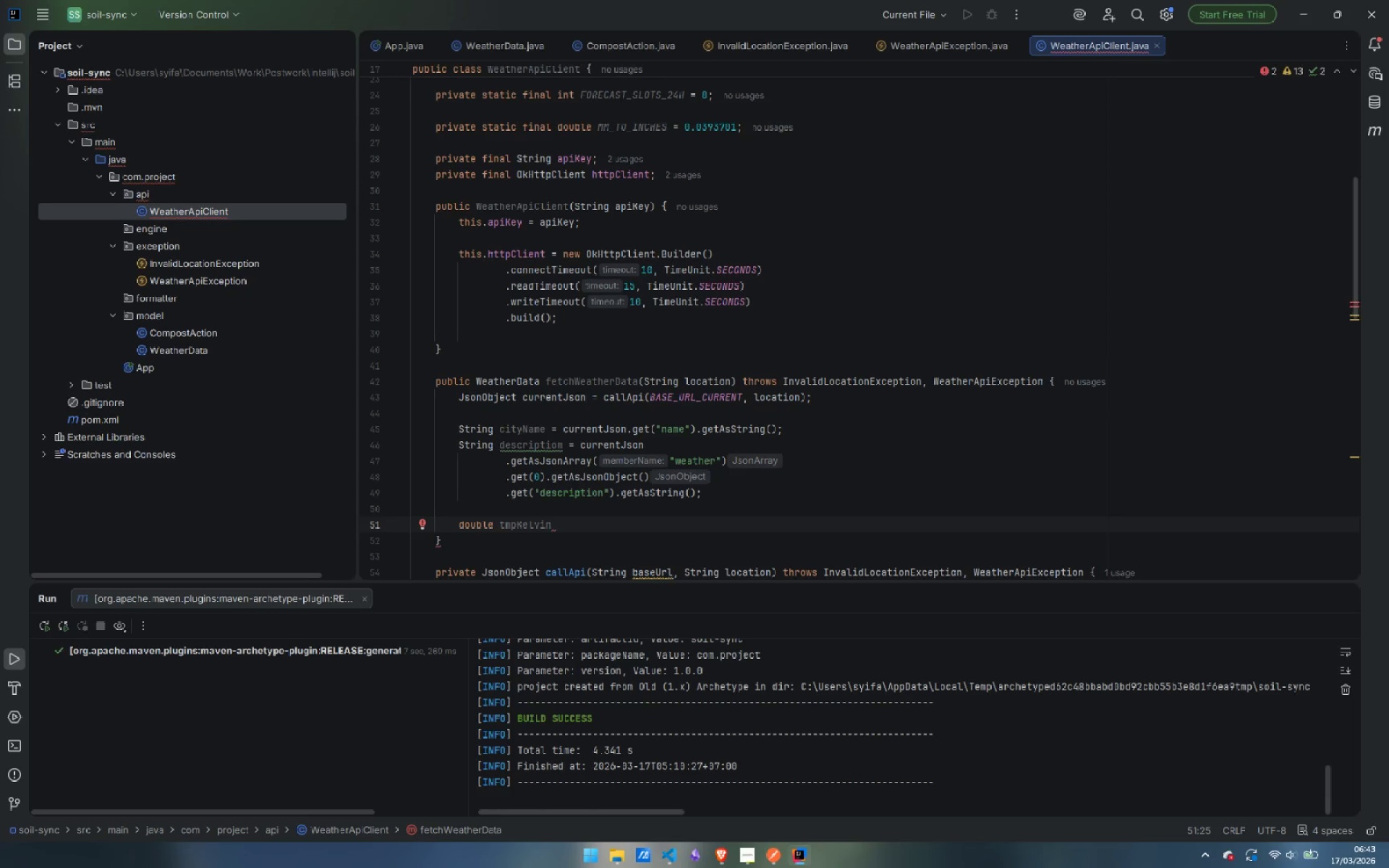 
type(= current)
 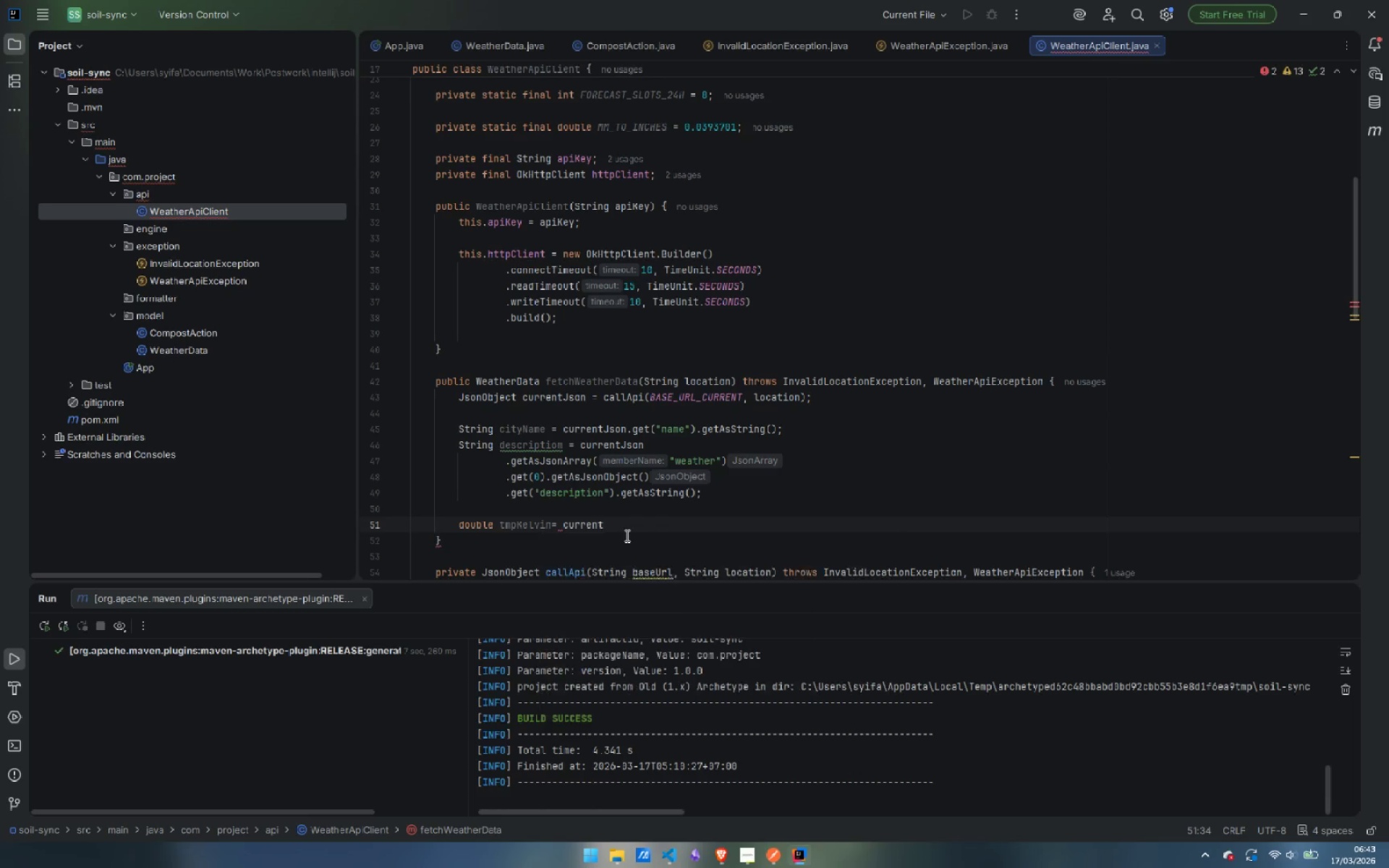 
key(Enter)
 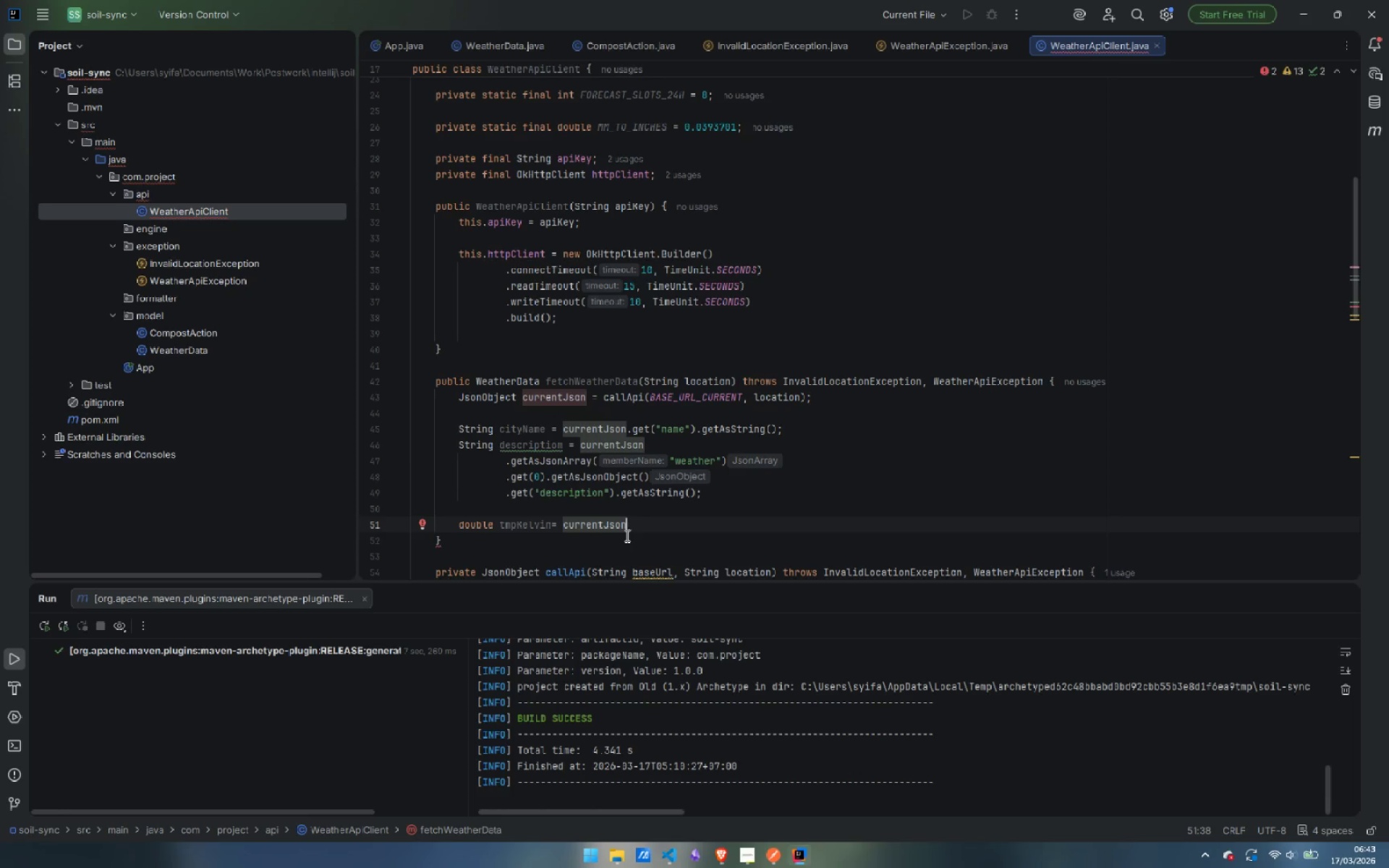 
type(.getAs)
 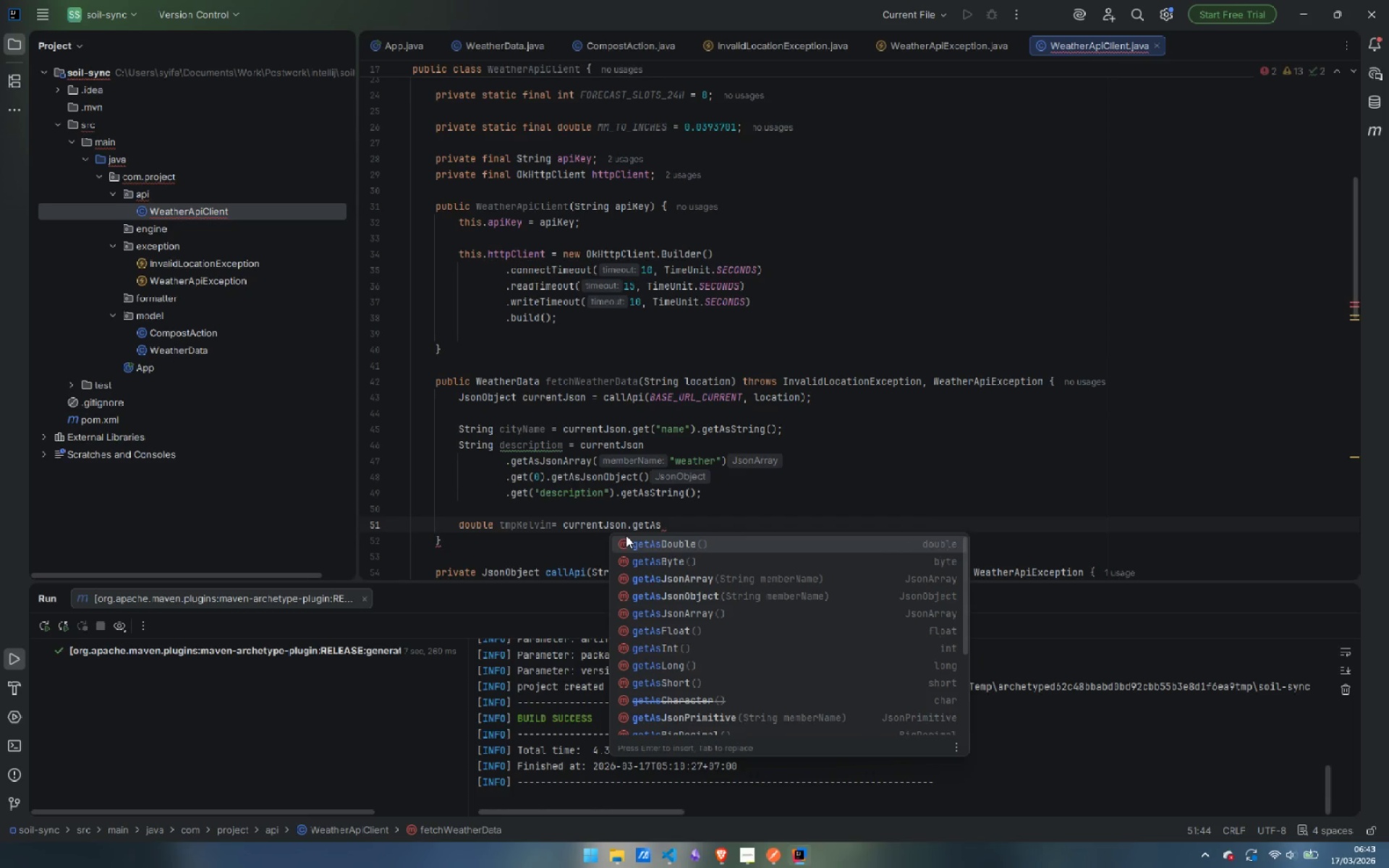 
key(ArrowDown)
 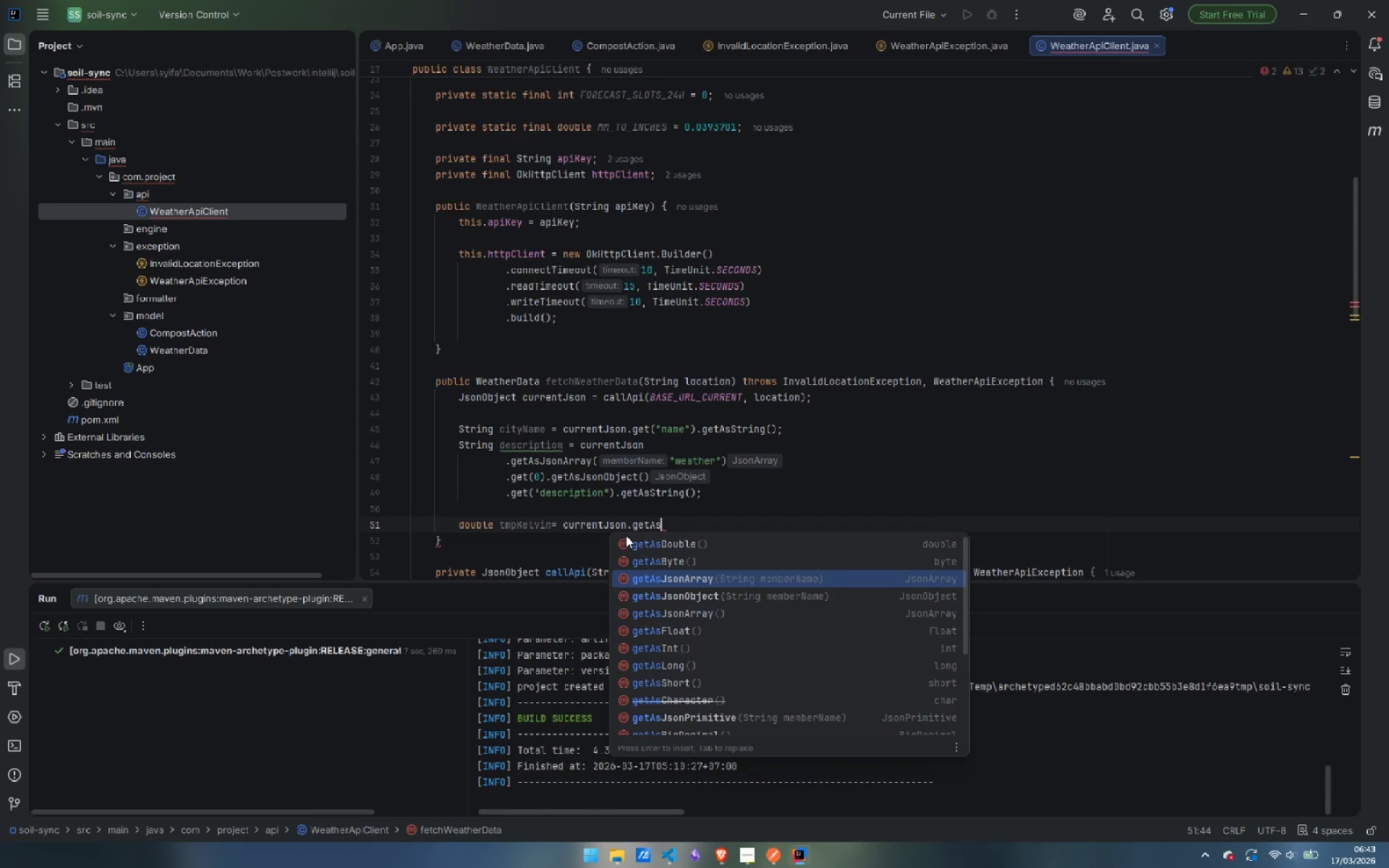 
key(ArrowDown)
 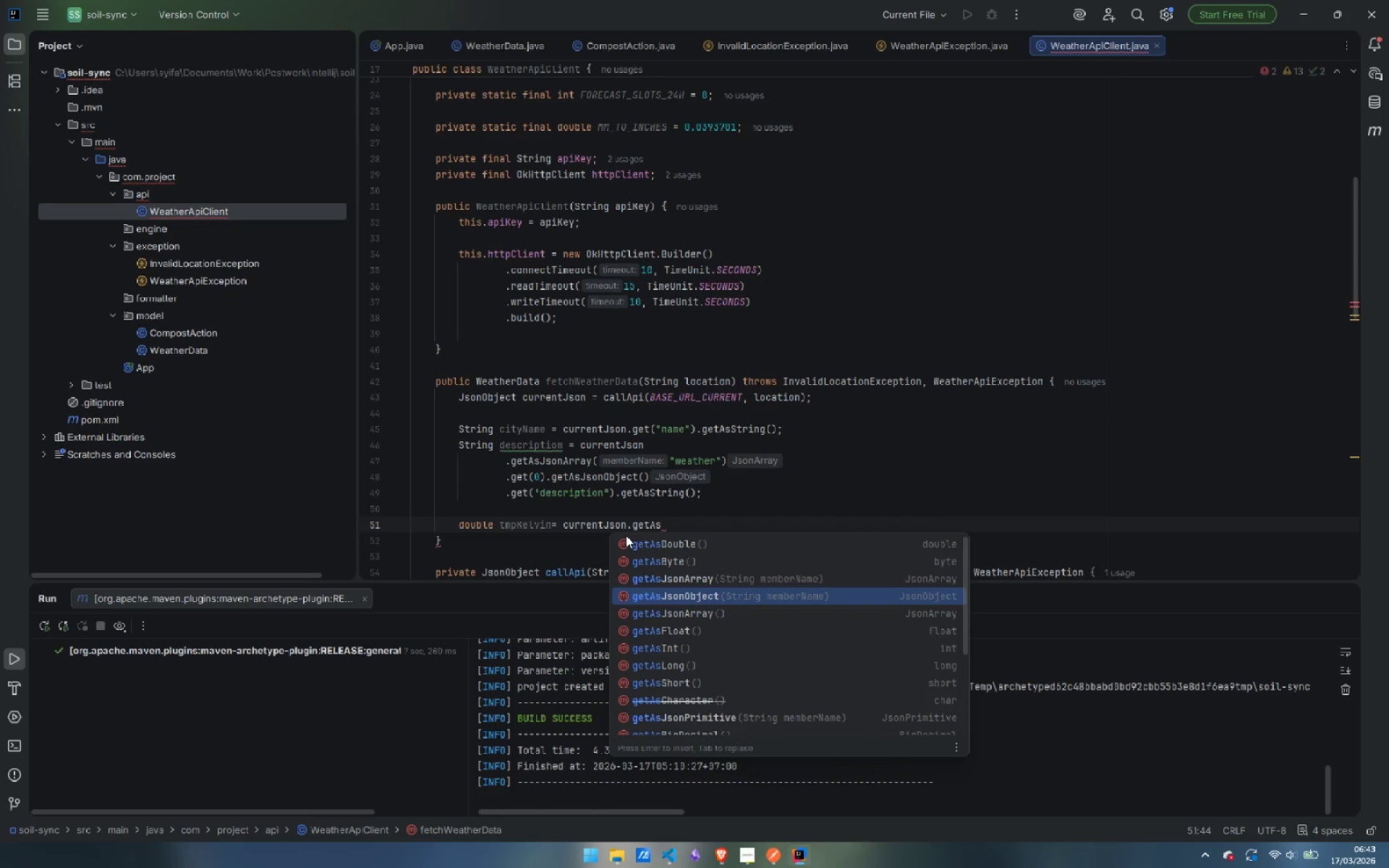 
key(ArrowDown)
 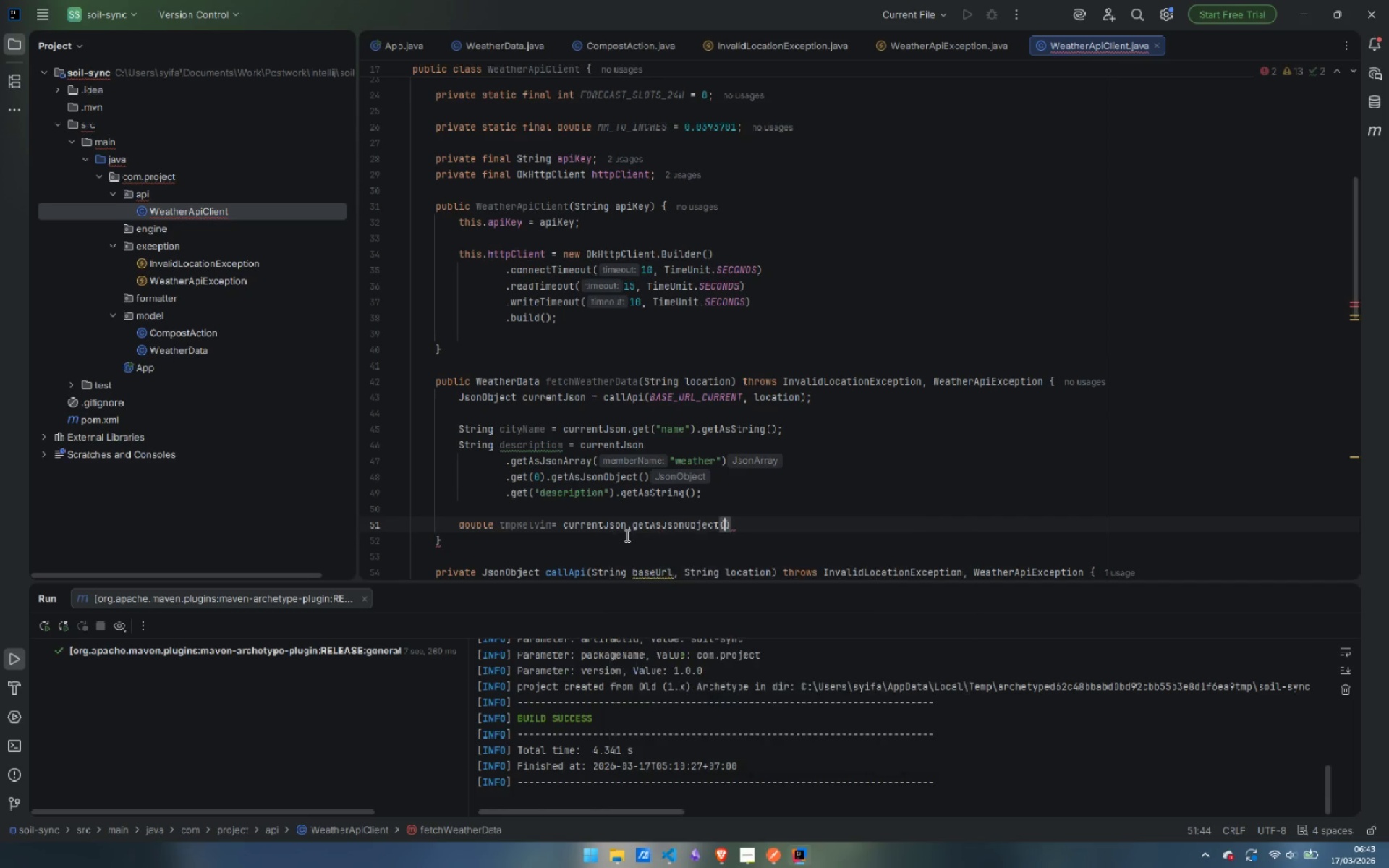 
key(Enter)
 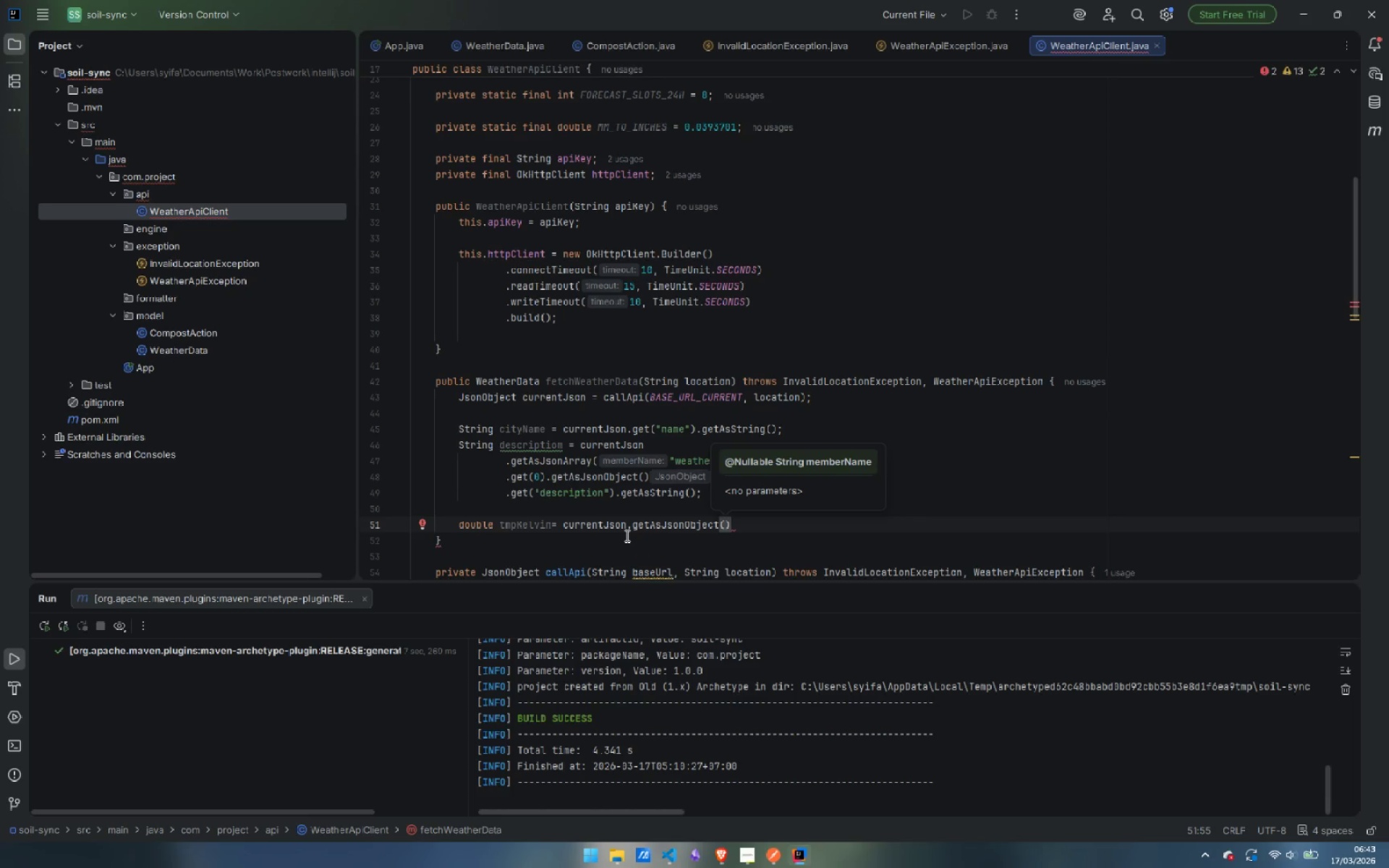 
wait(7.28)
 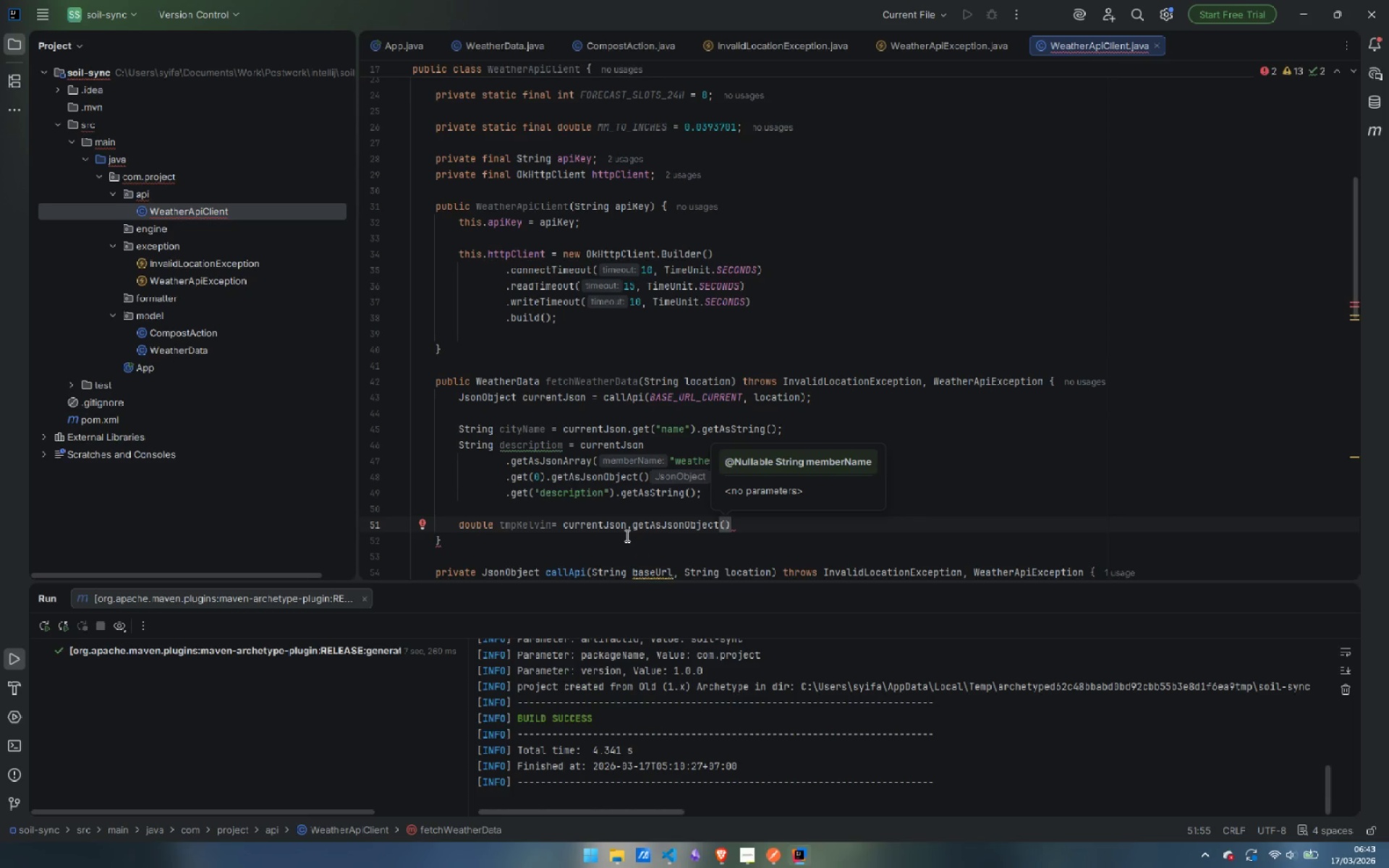 
type("main)
 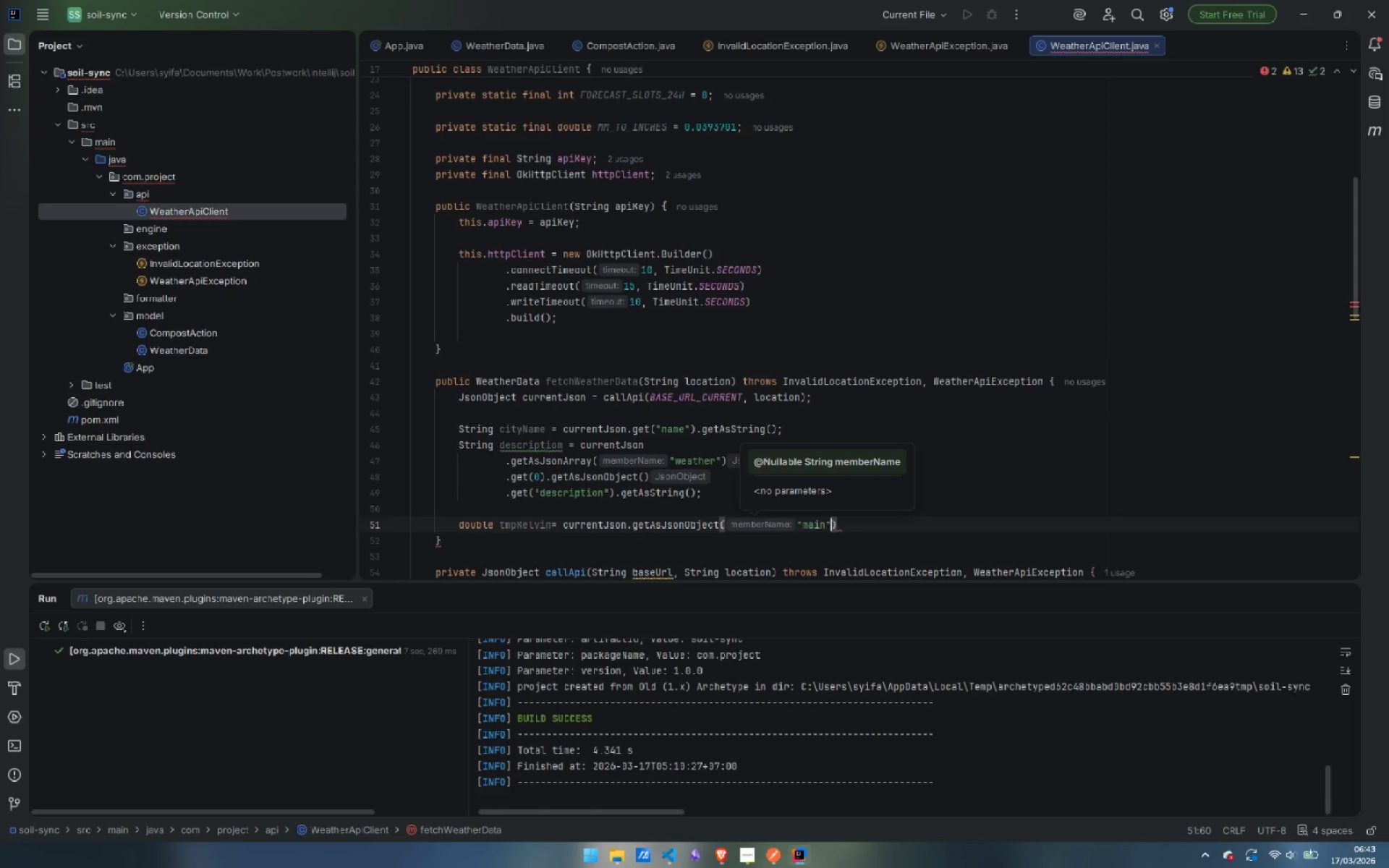 
key(ArrowRight)
 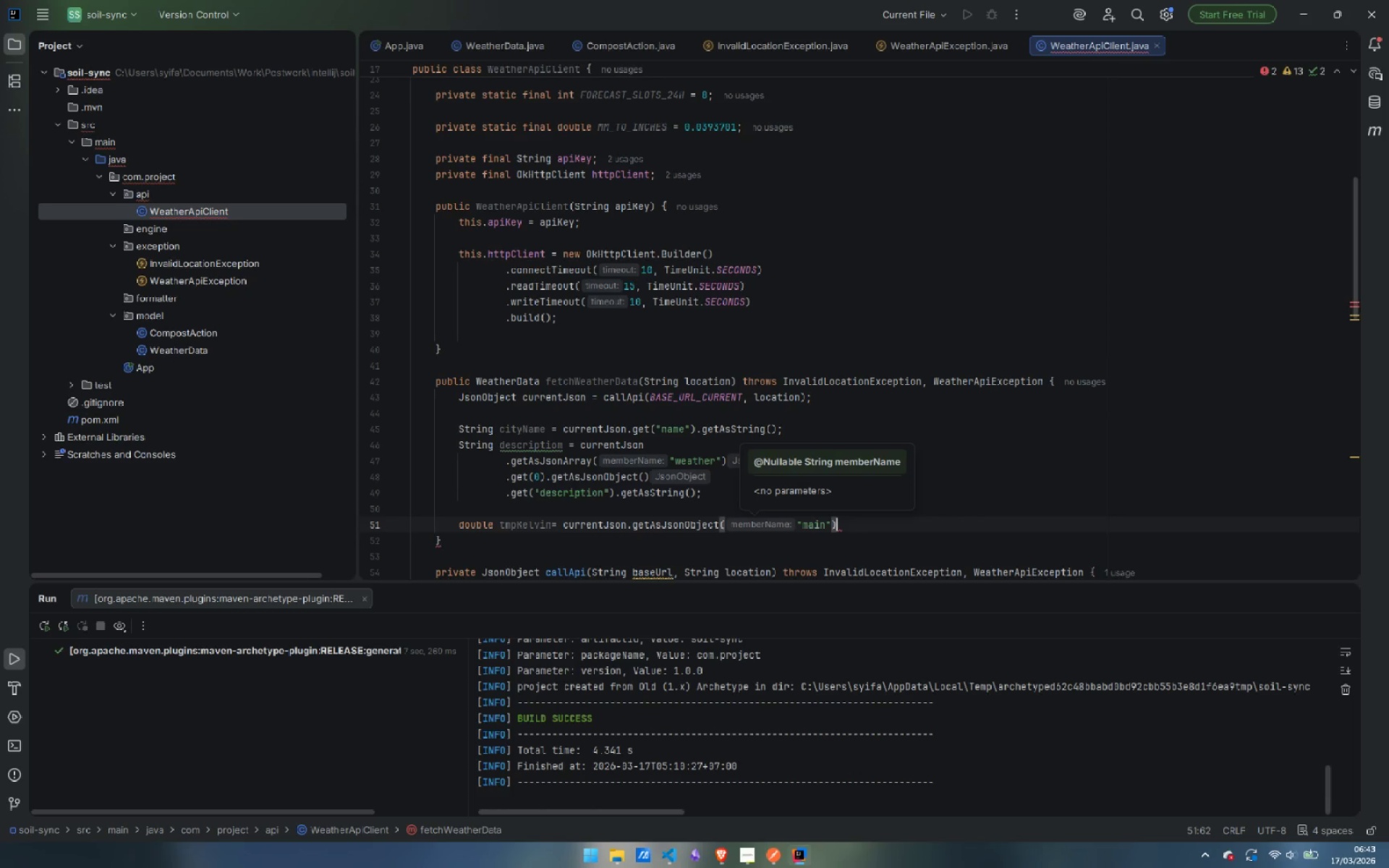 
key(ArrowRight)
 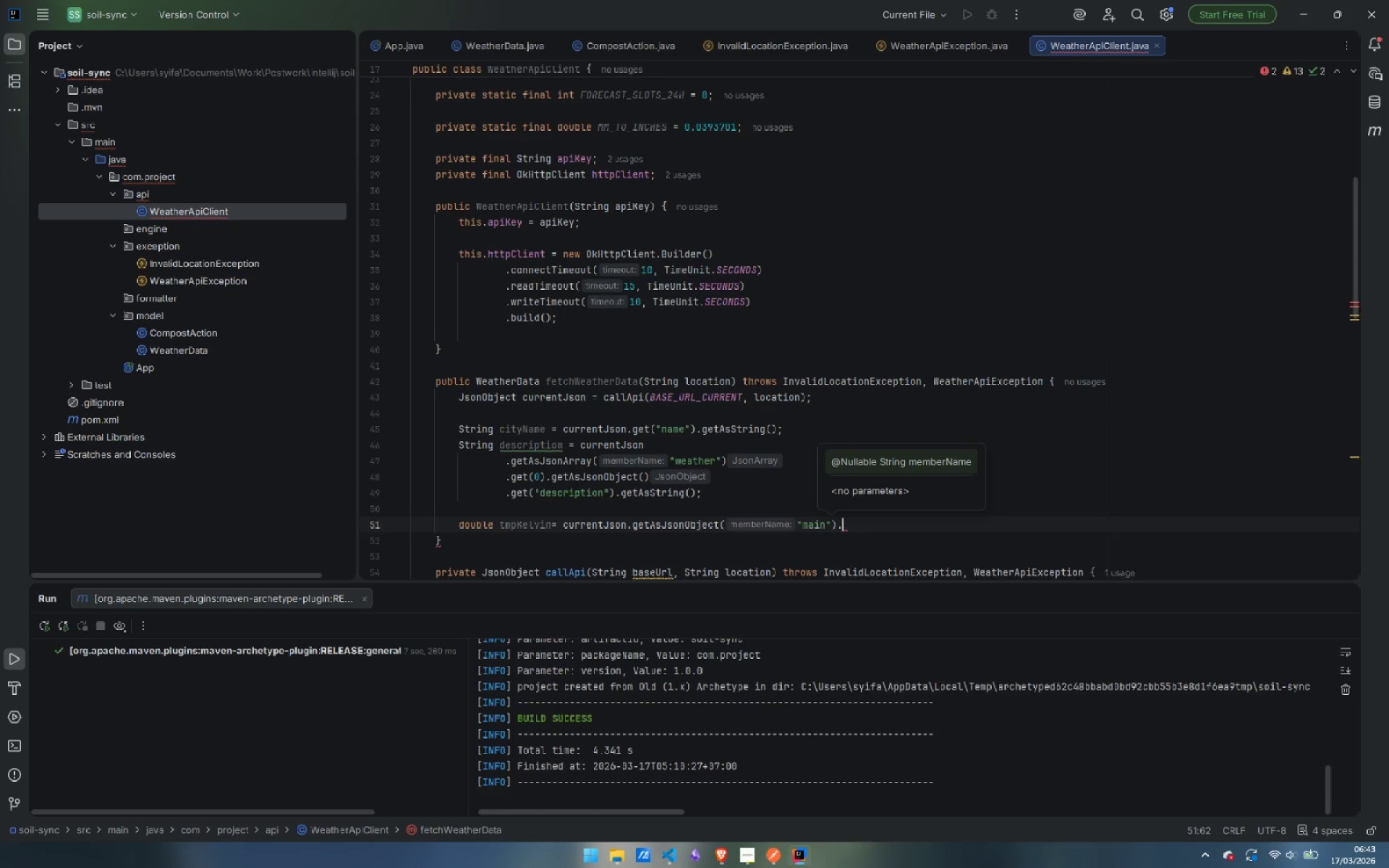 
type(.get")
 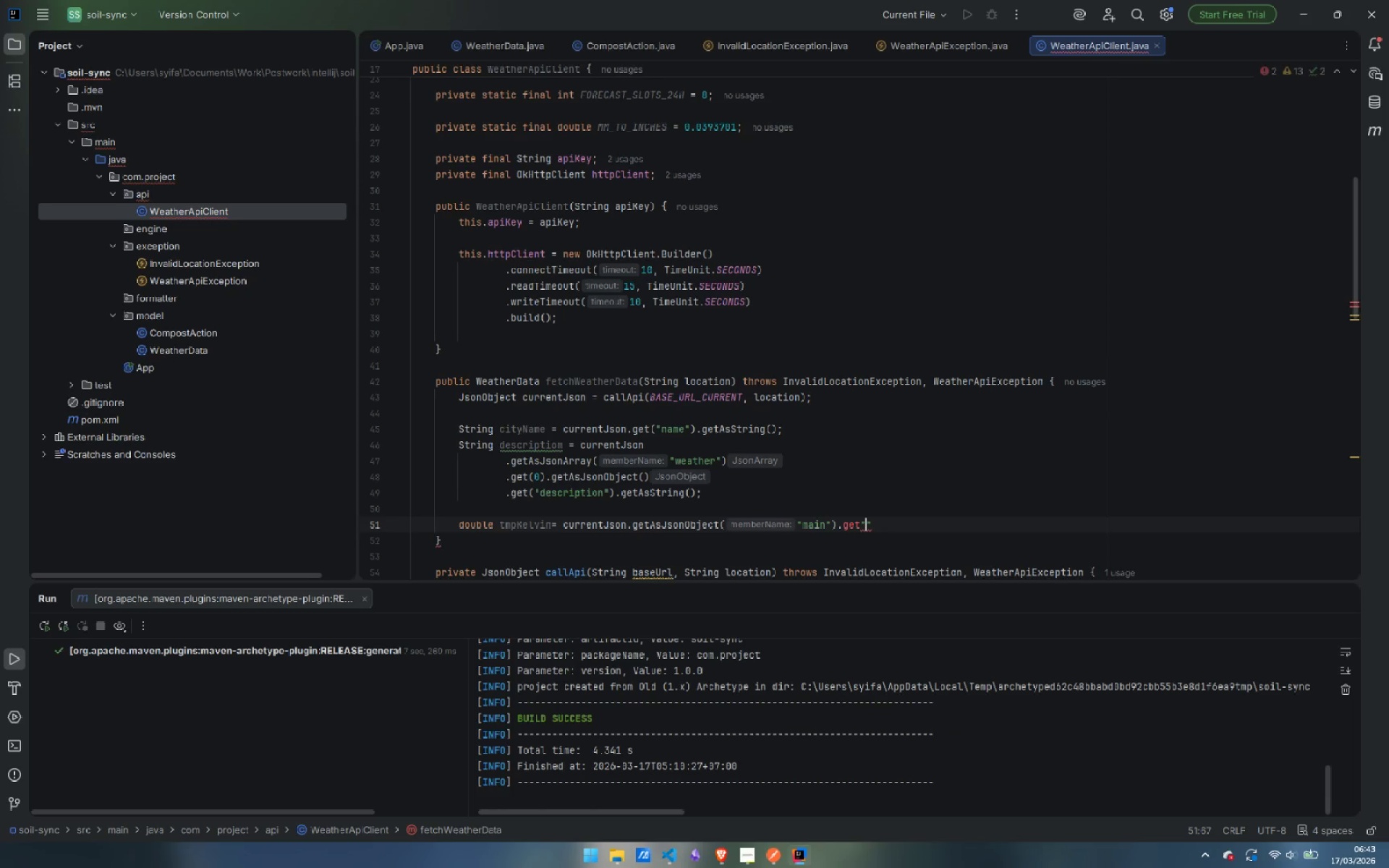 
key(Backspace)
 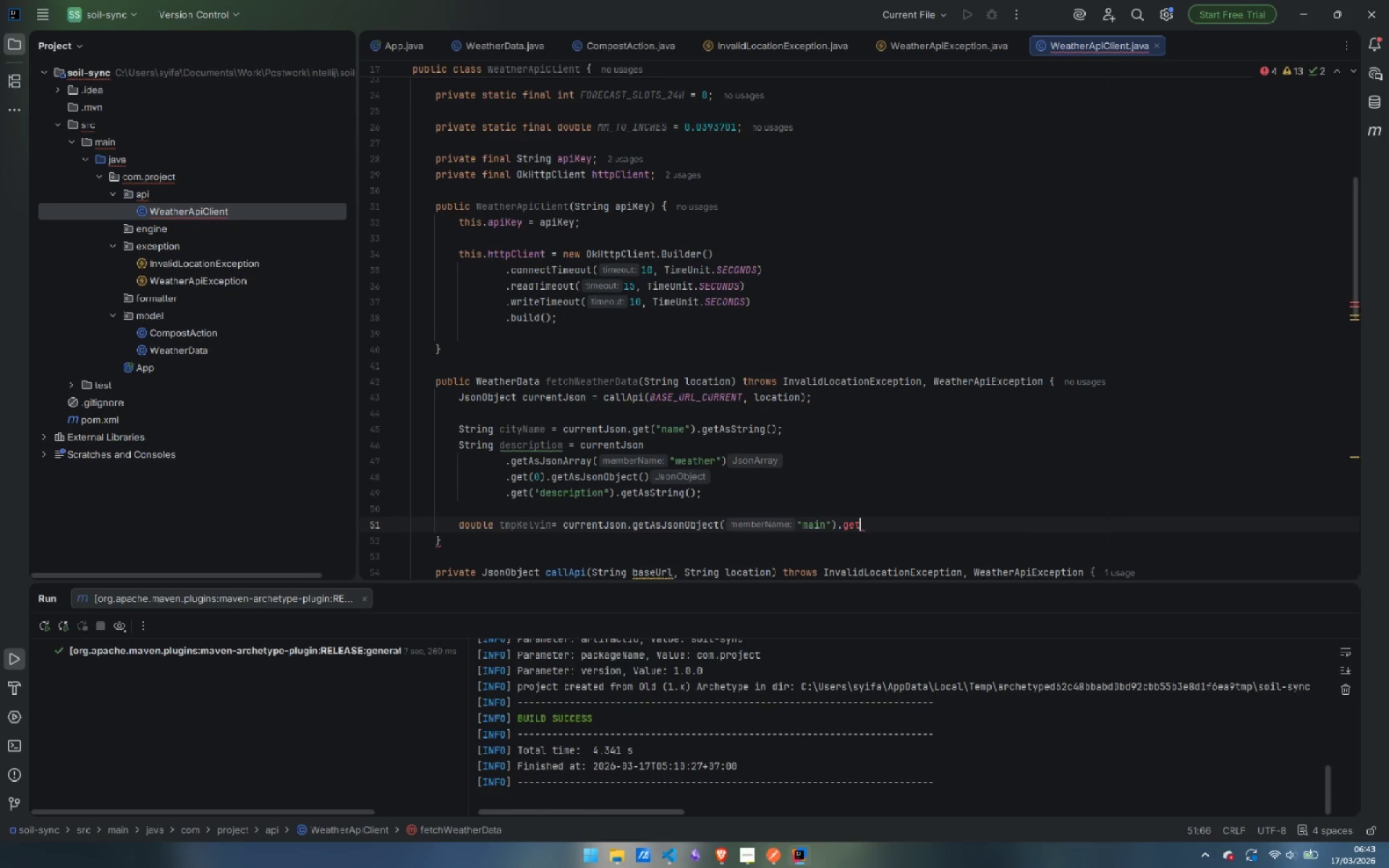 
key(Shift+9)
 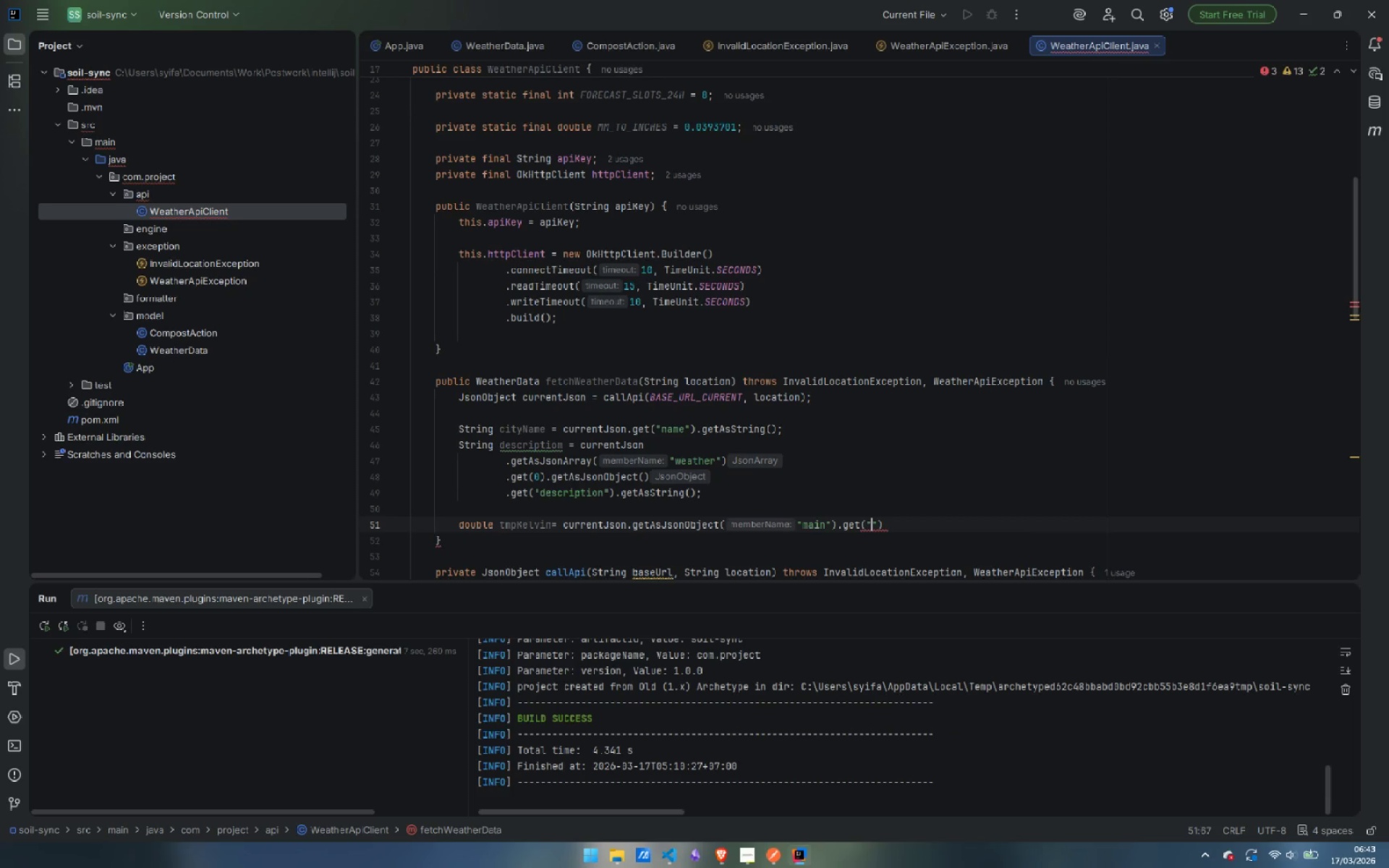 
key(Shift+Quote)
 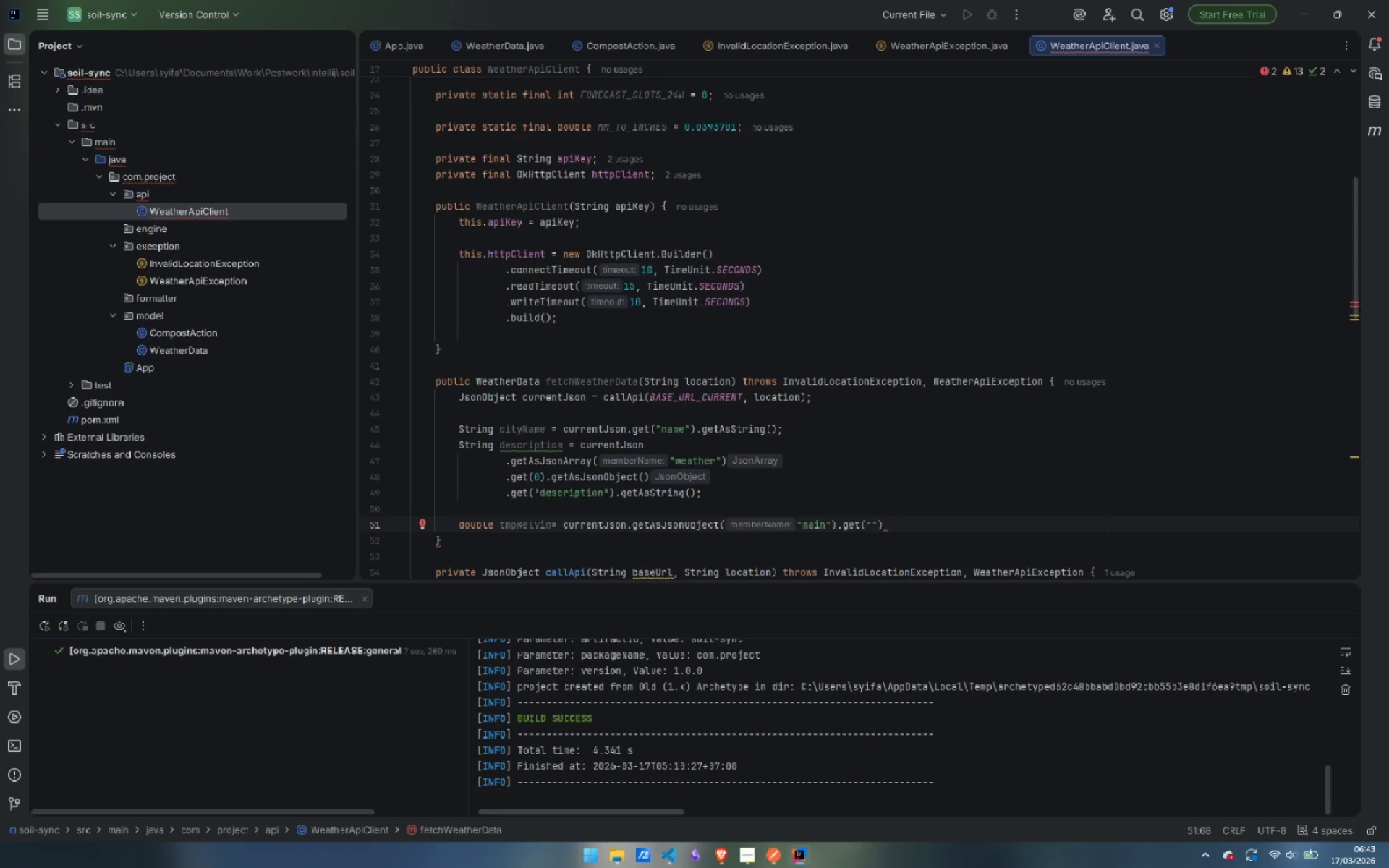 
type(temp)
 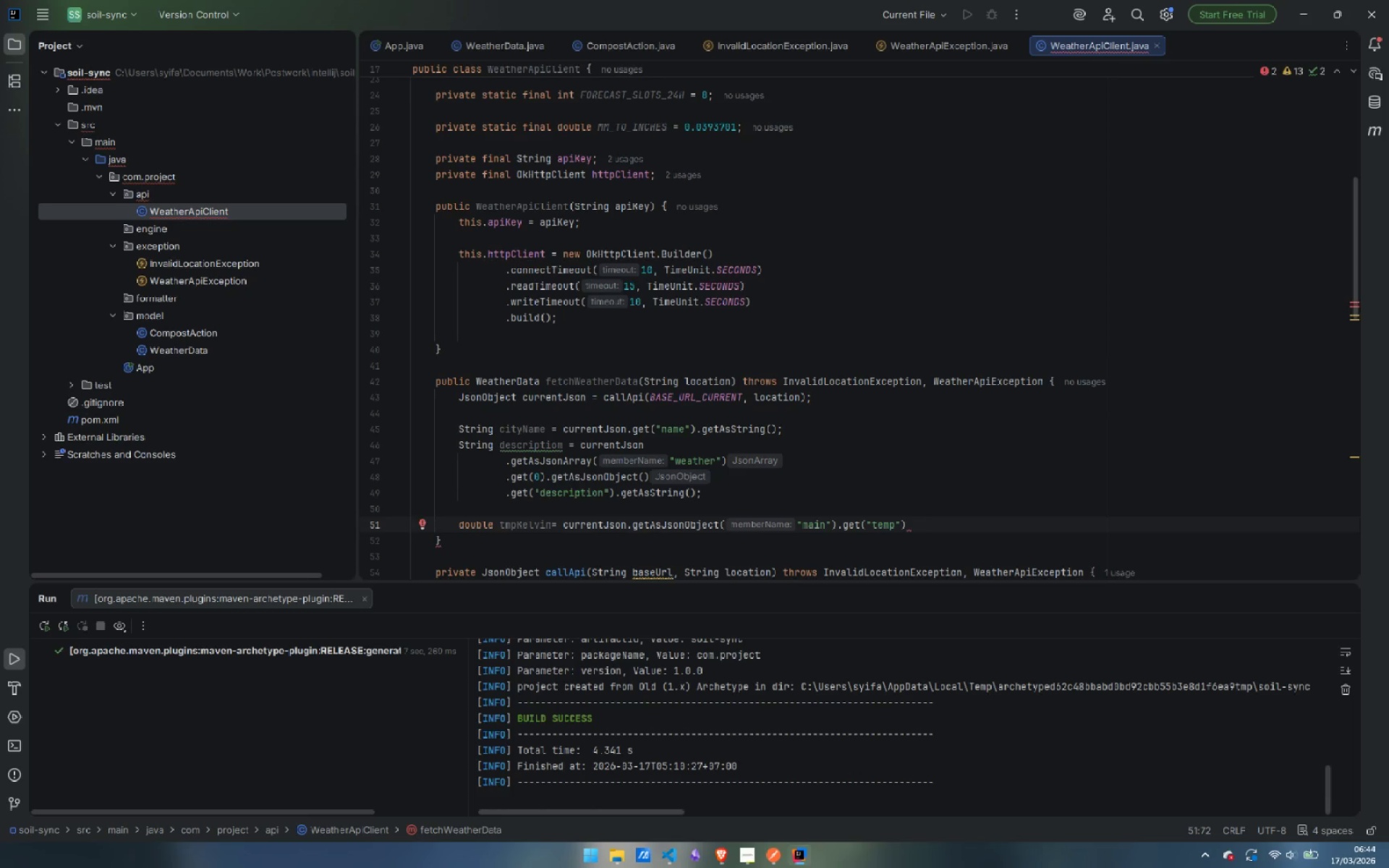 
key(ArrowRight)
 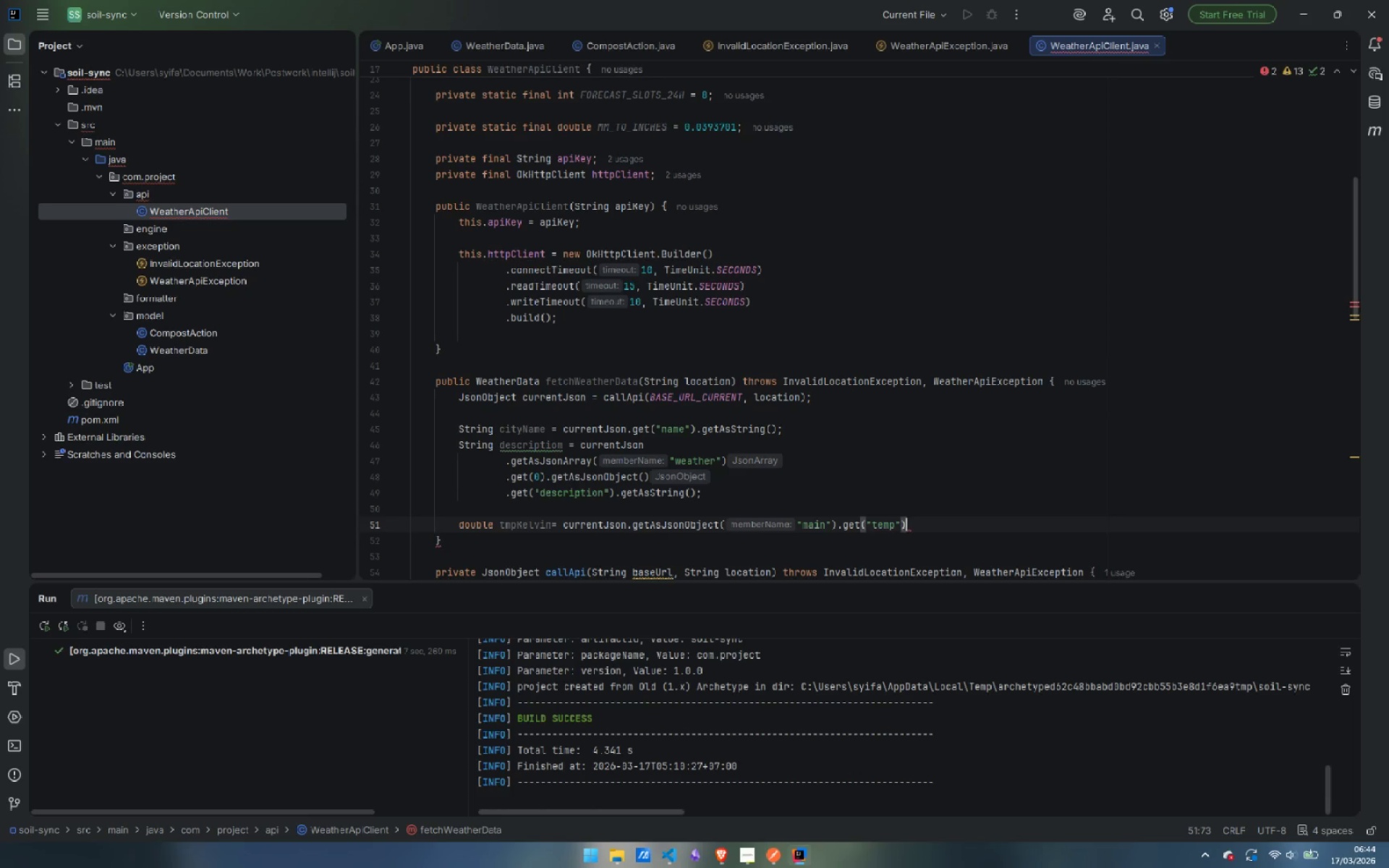 
key(ArrowRight)
 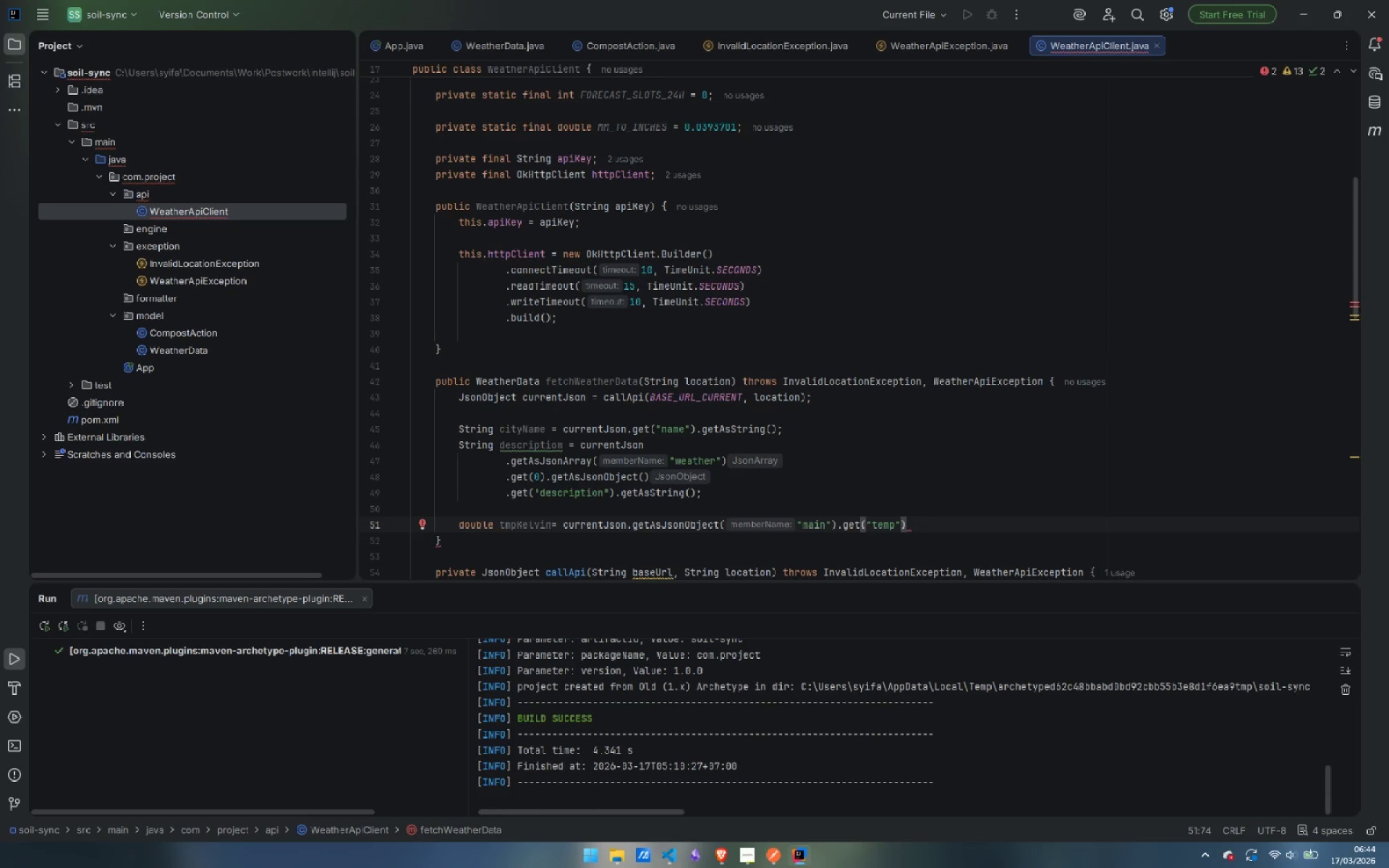 
key(Period)
 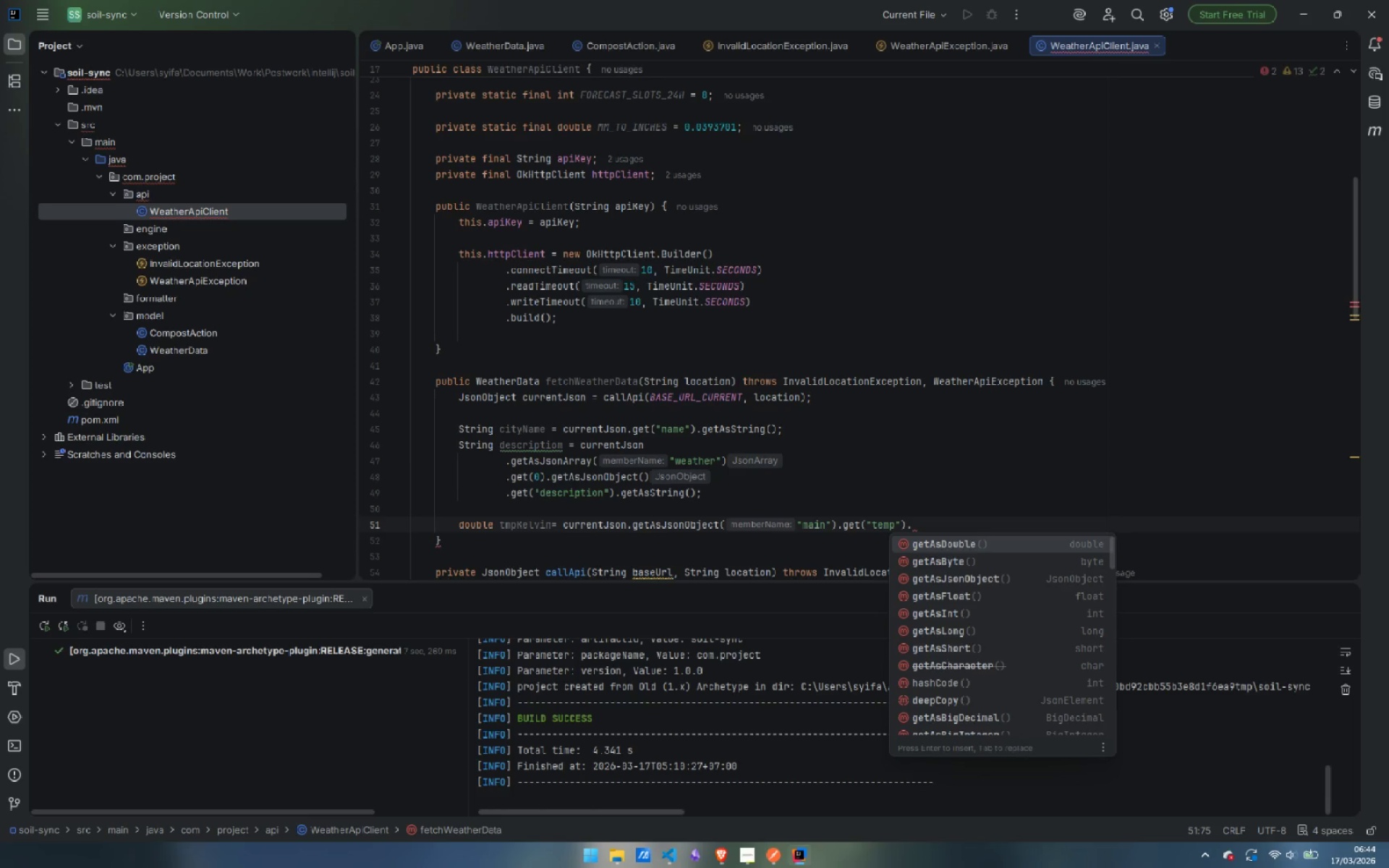 
wait(8.86)
 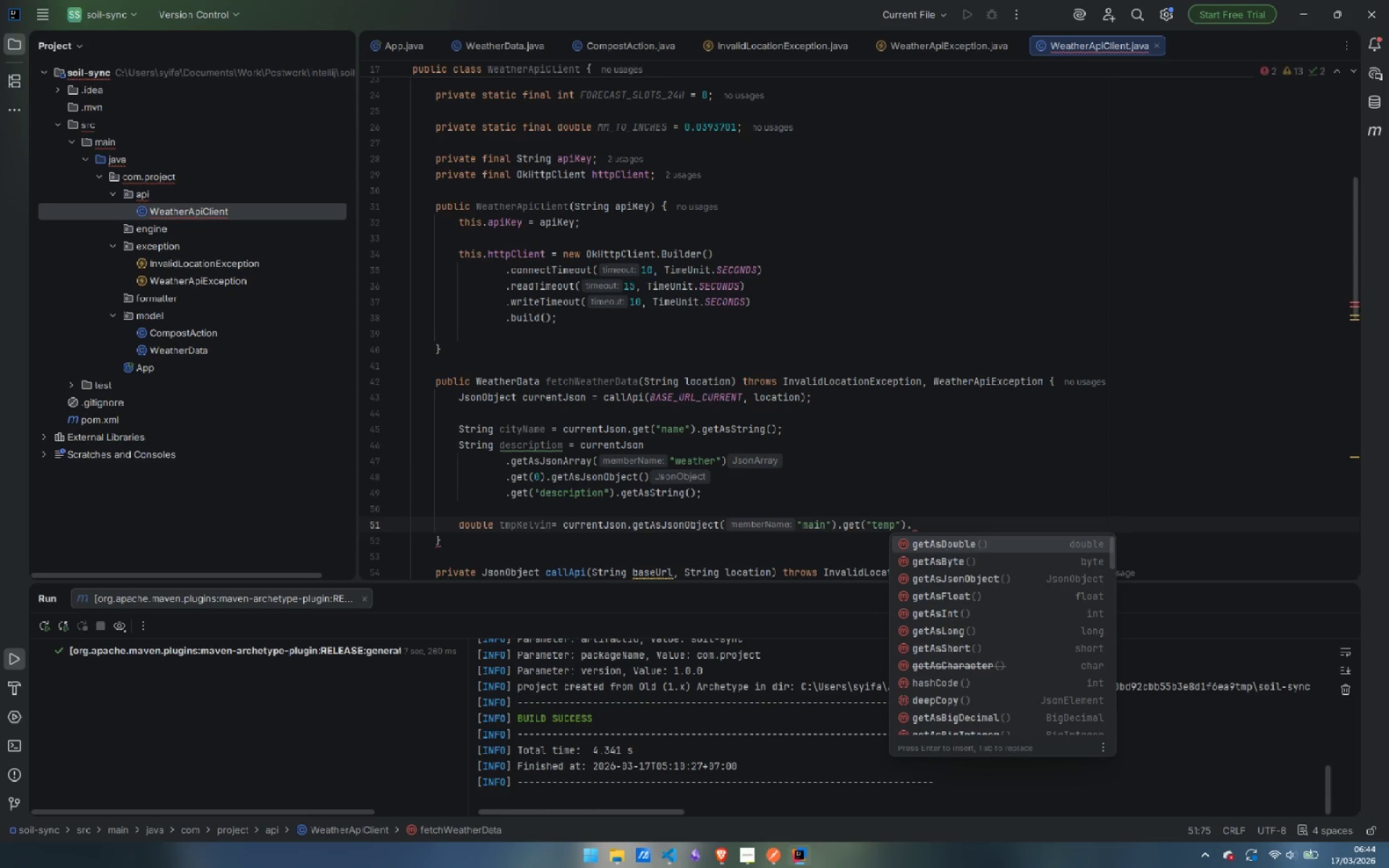 
type(getAs )
key(Backspace)
type(D)
 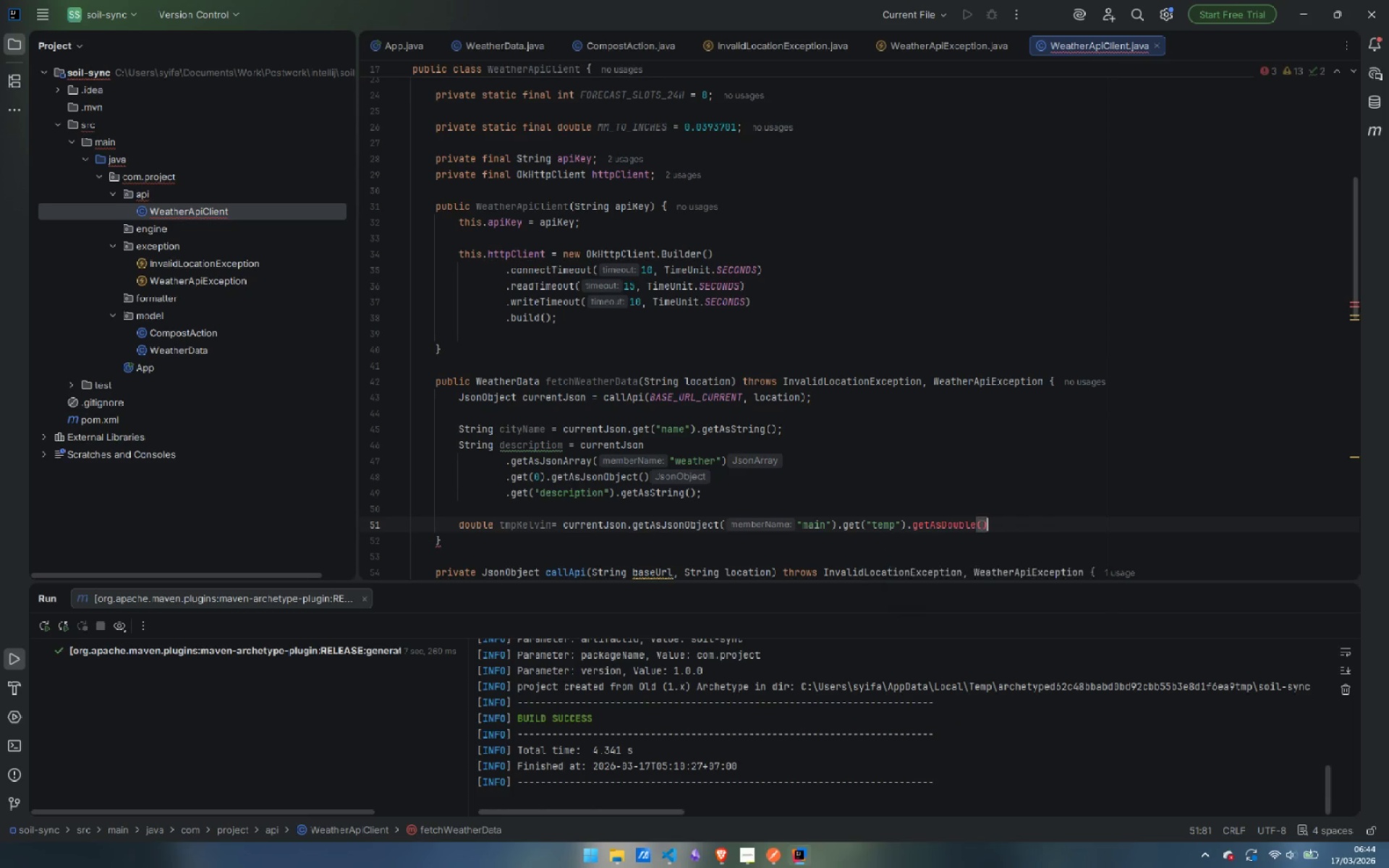 
key(Enter)
 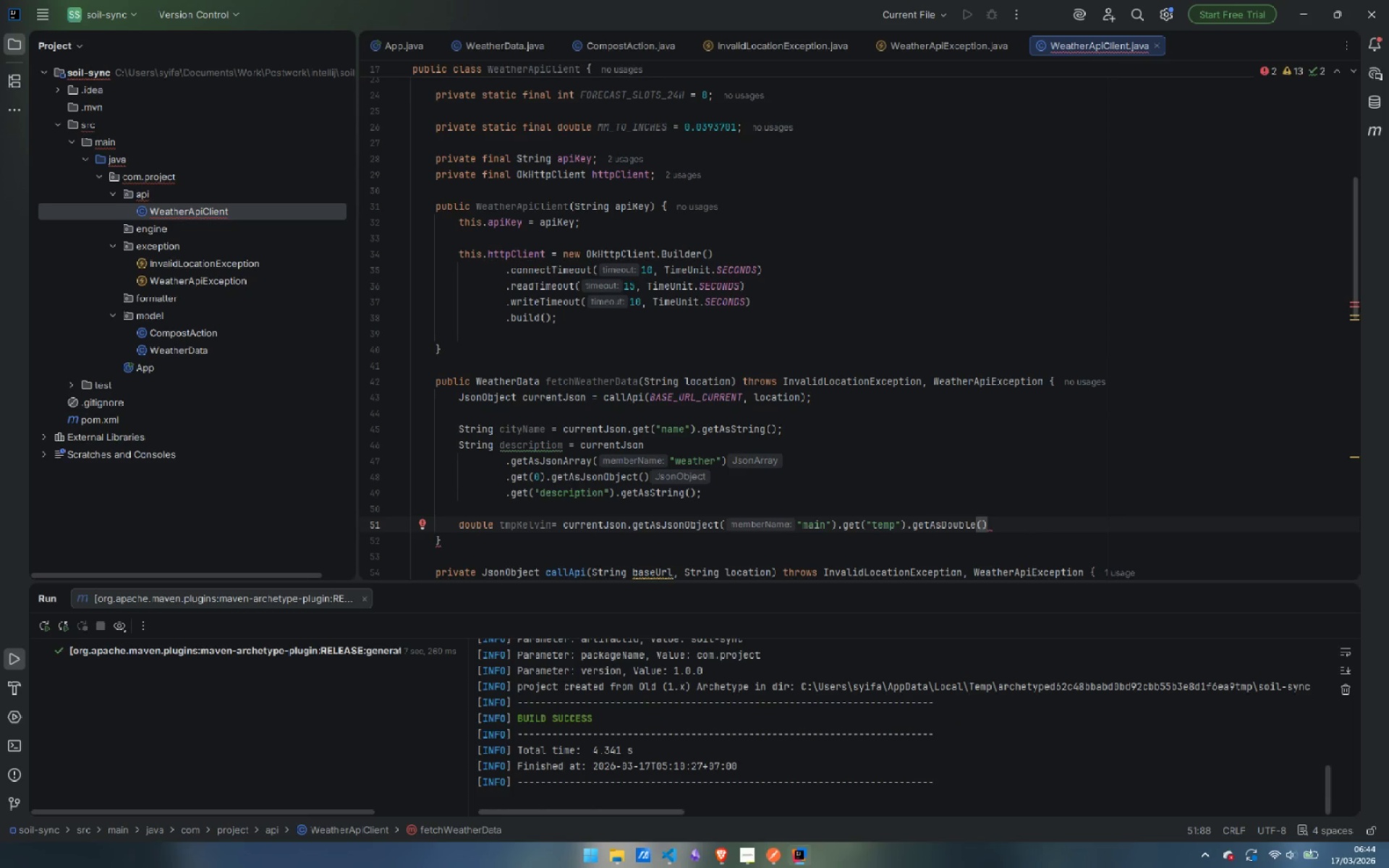 
key(Semicolon)
 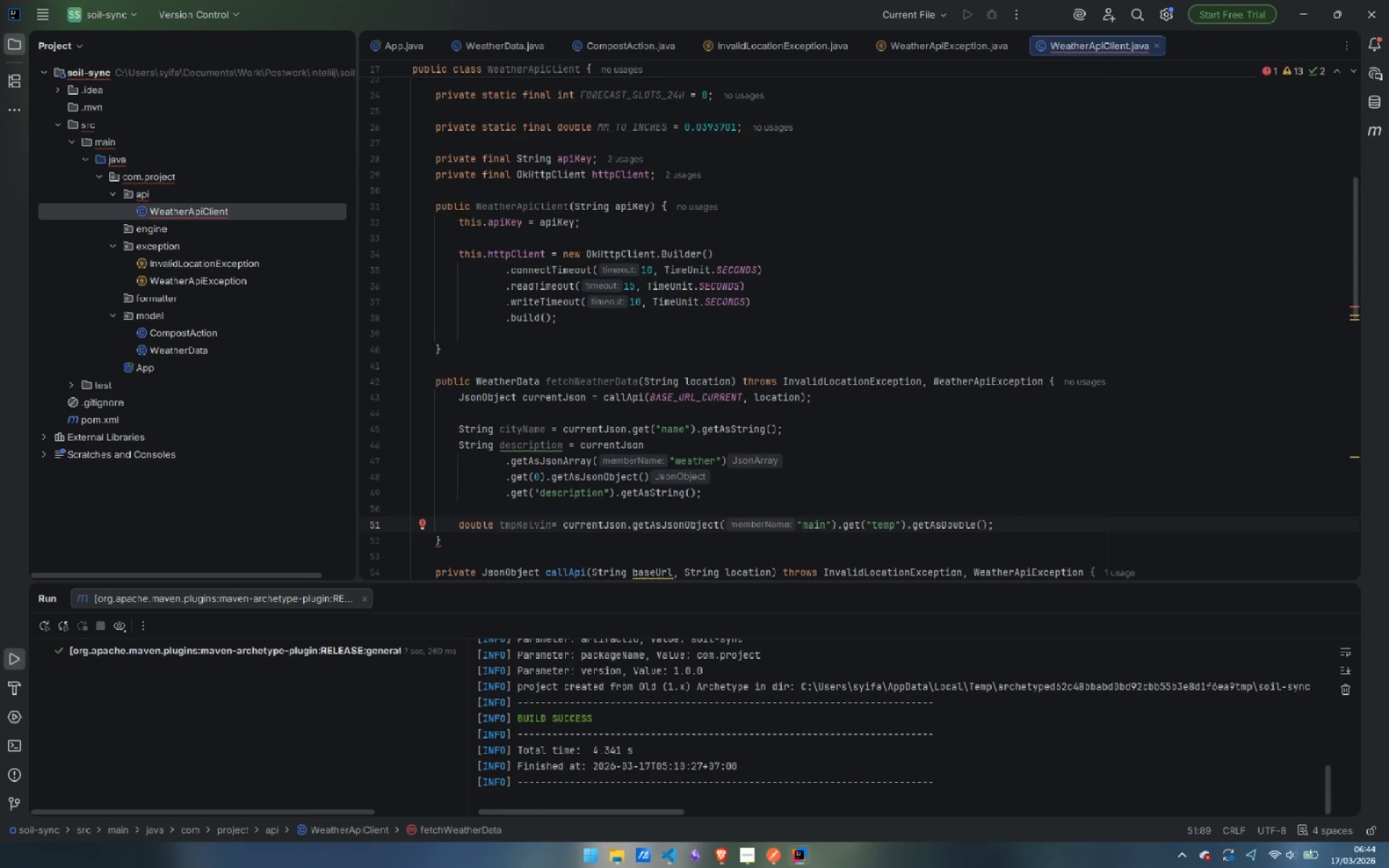 
wait(5.52)
 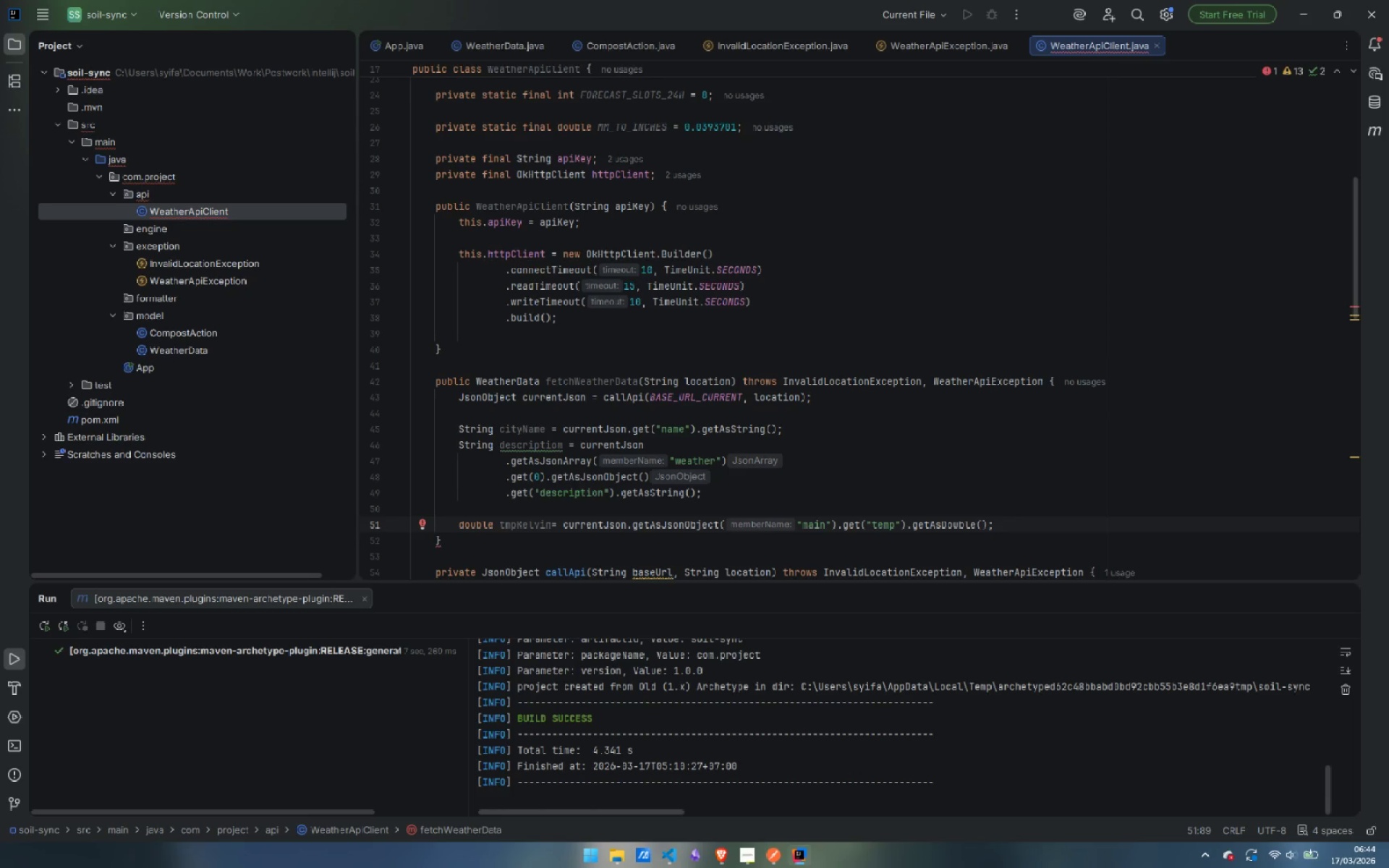 
key(Enter)
 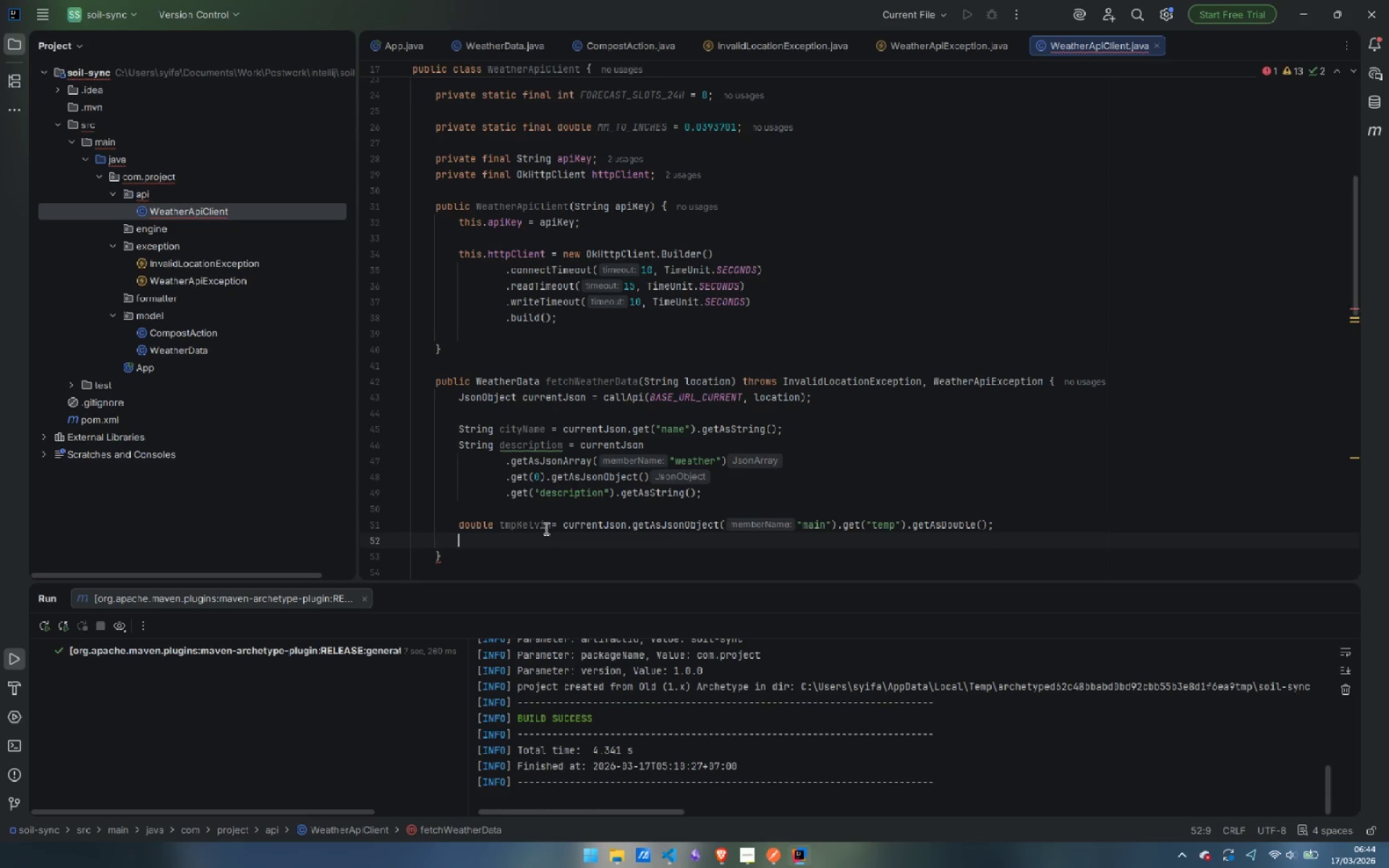 
left_click([550, 522])
 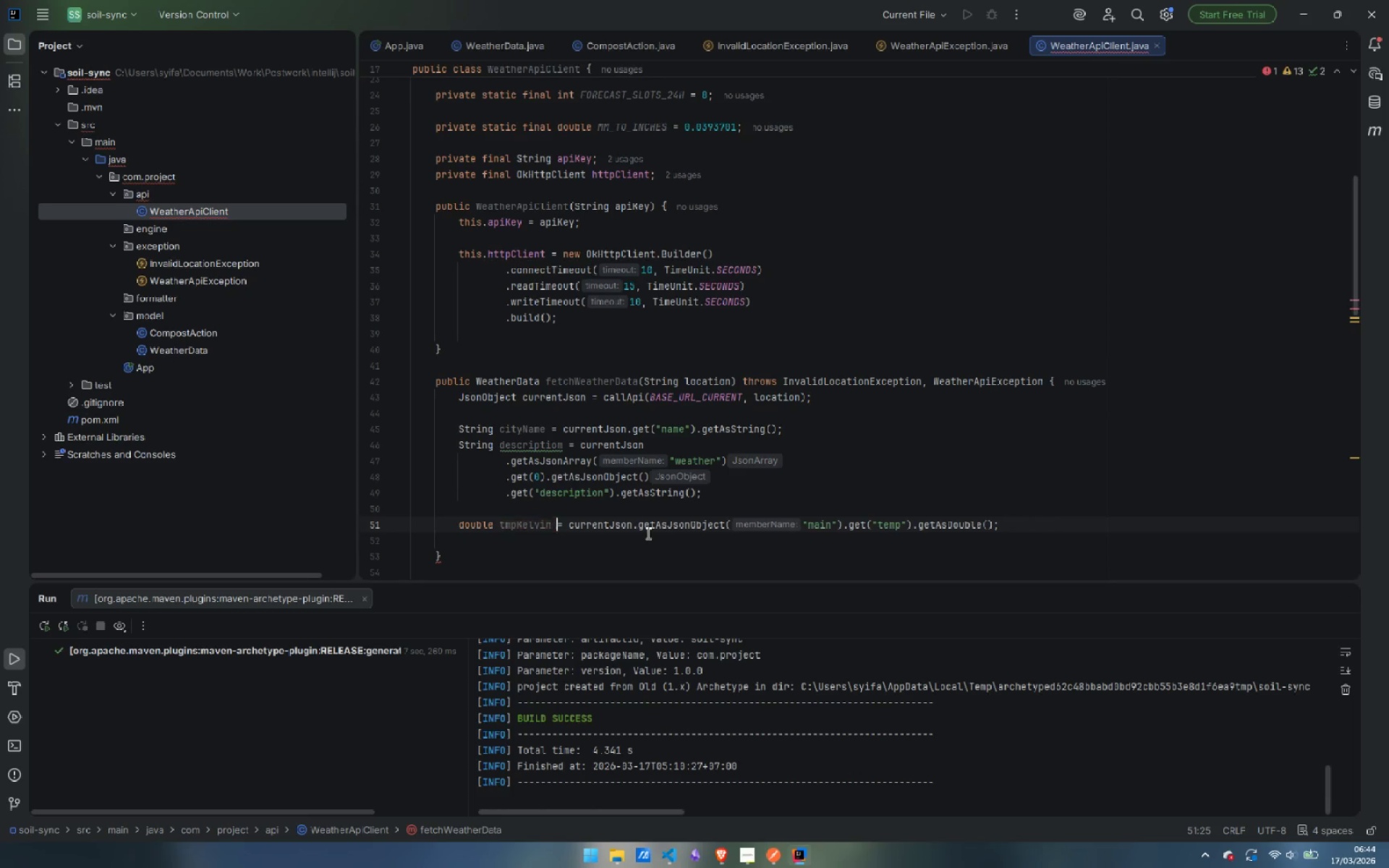 
key(Space)
 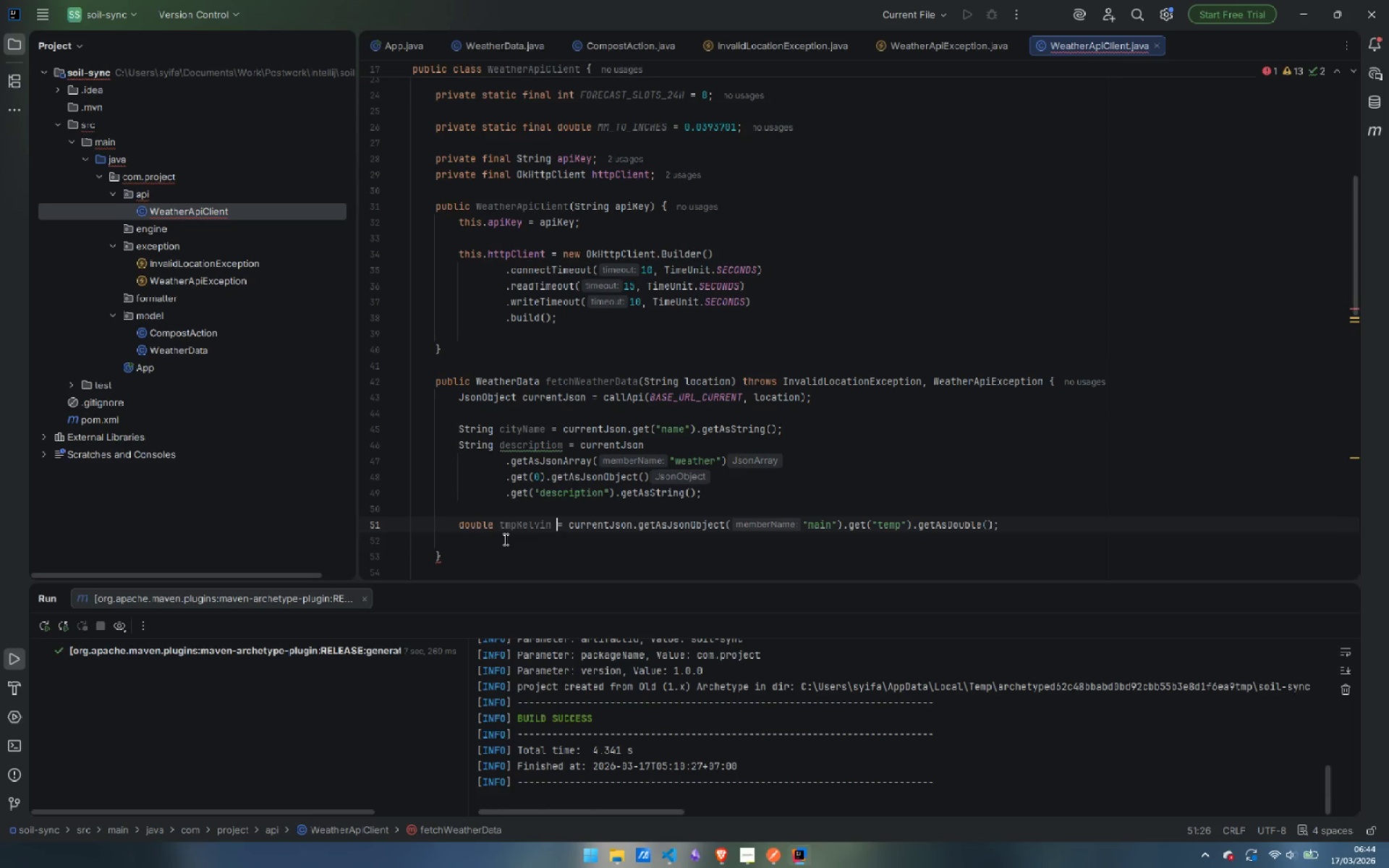 
left_click([504, 539])
 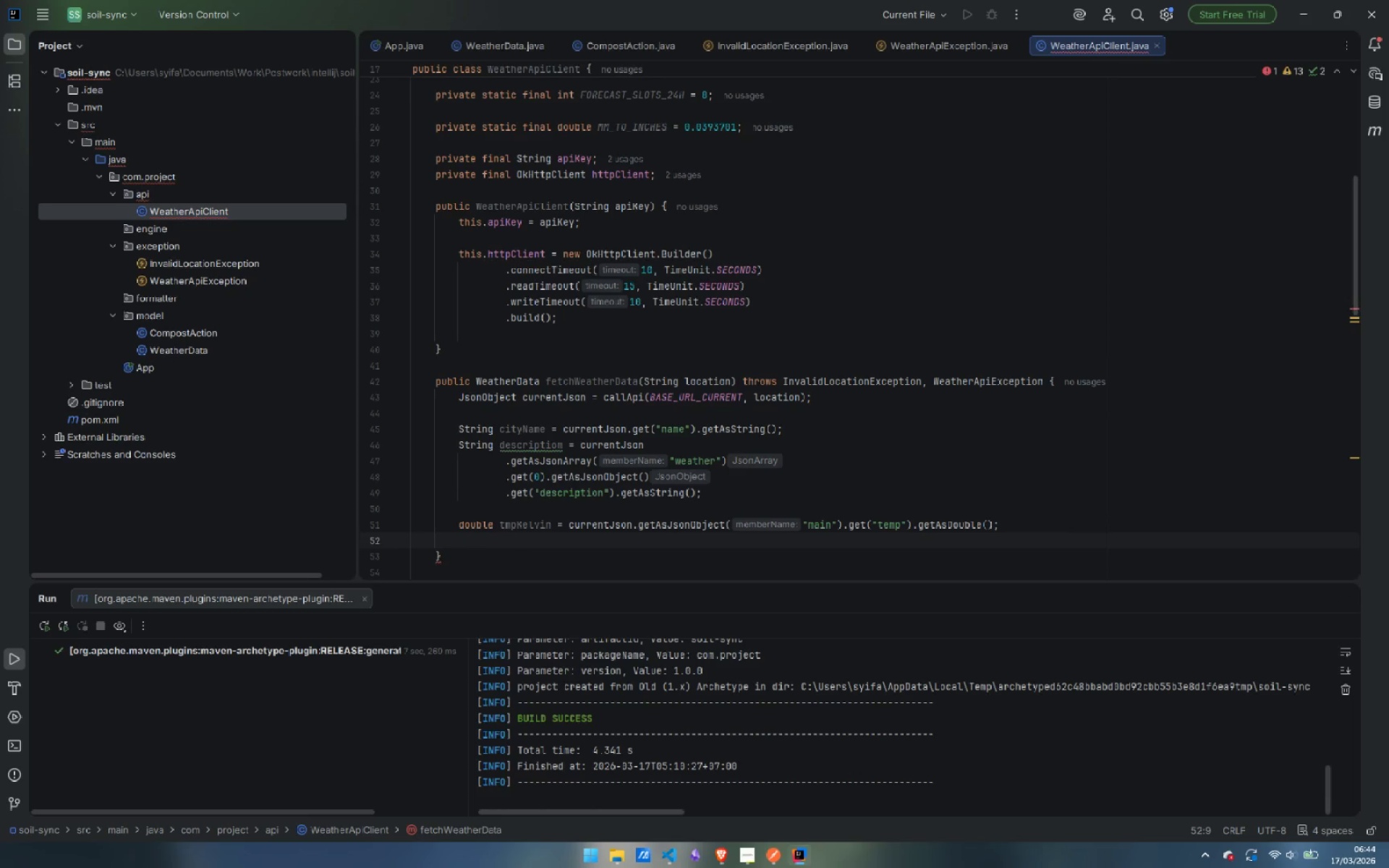 
type(double tempFahr = kelv)
 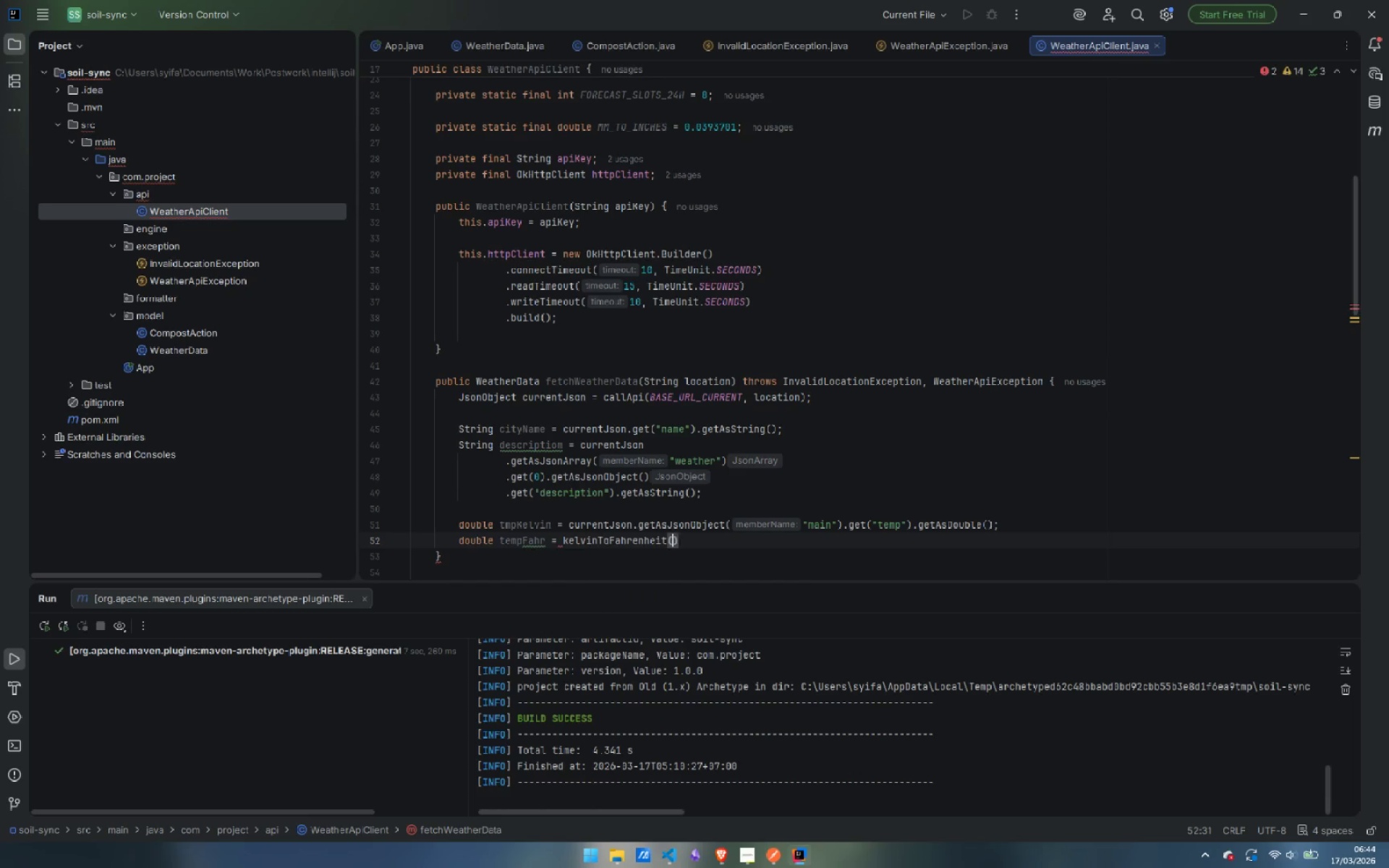 
key(Enter)
 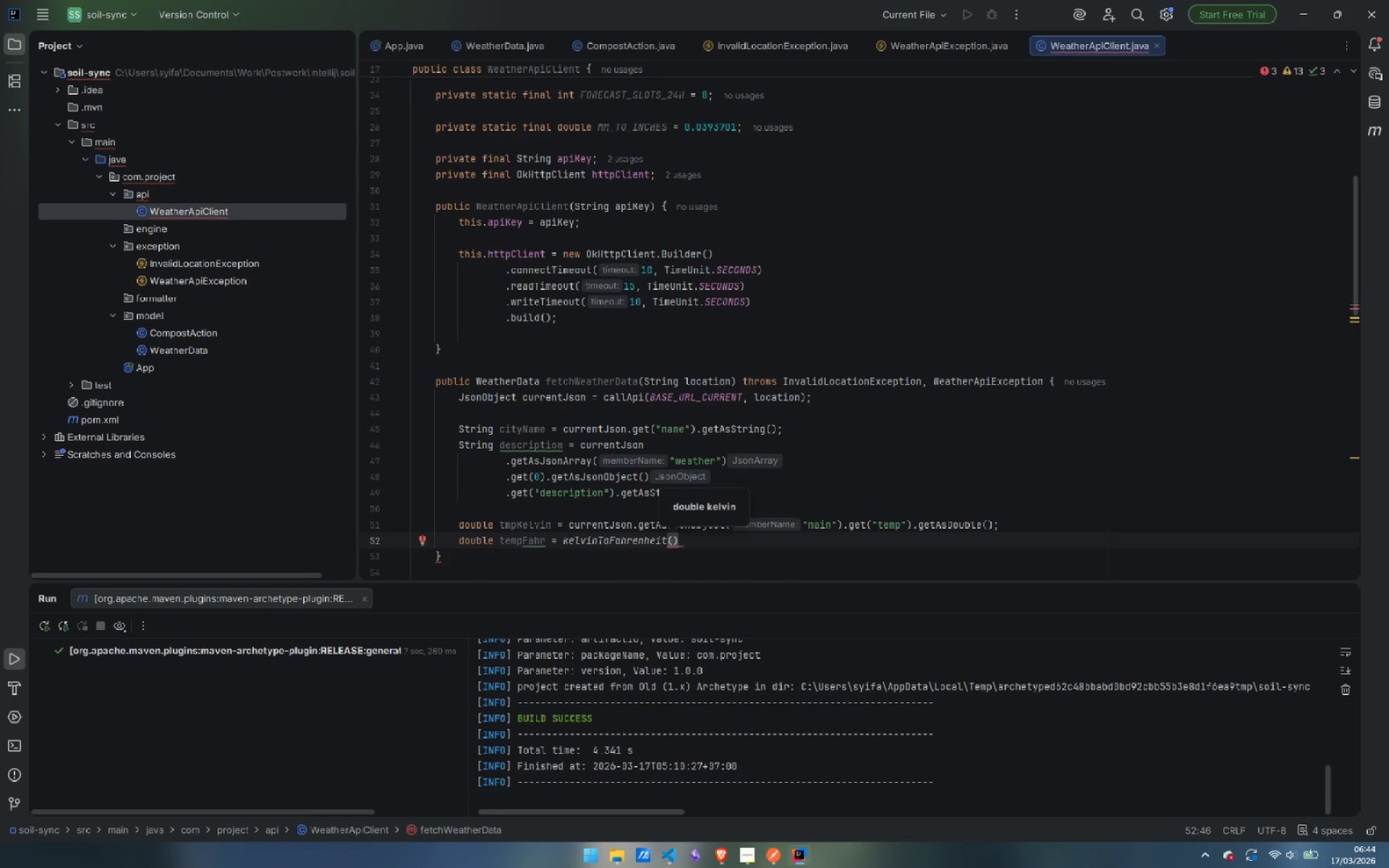 
type(te)
 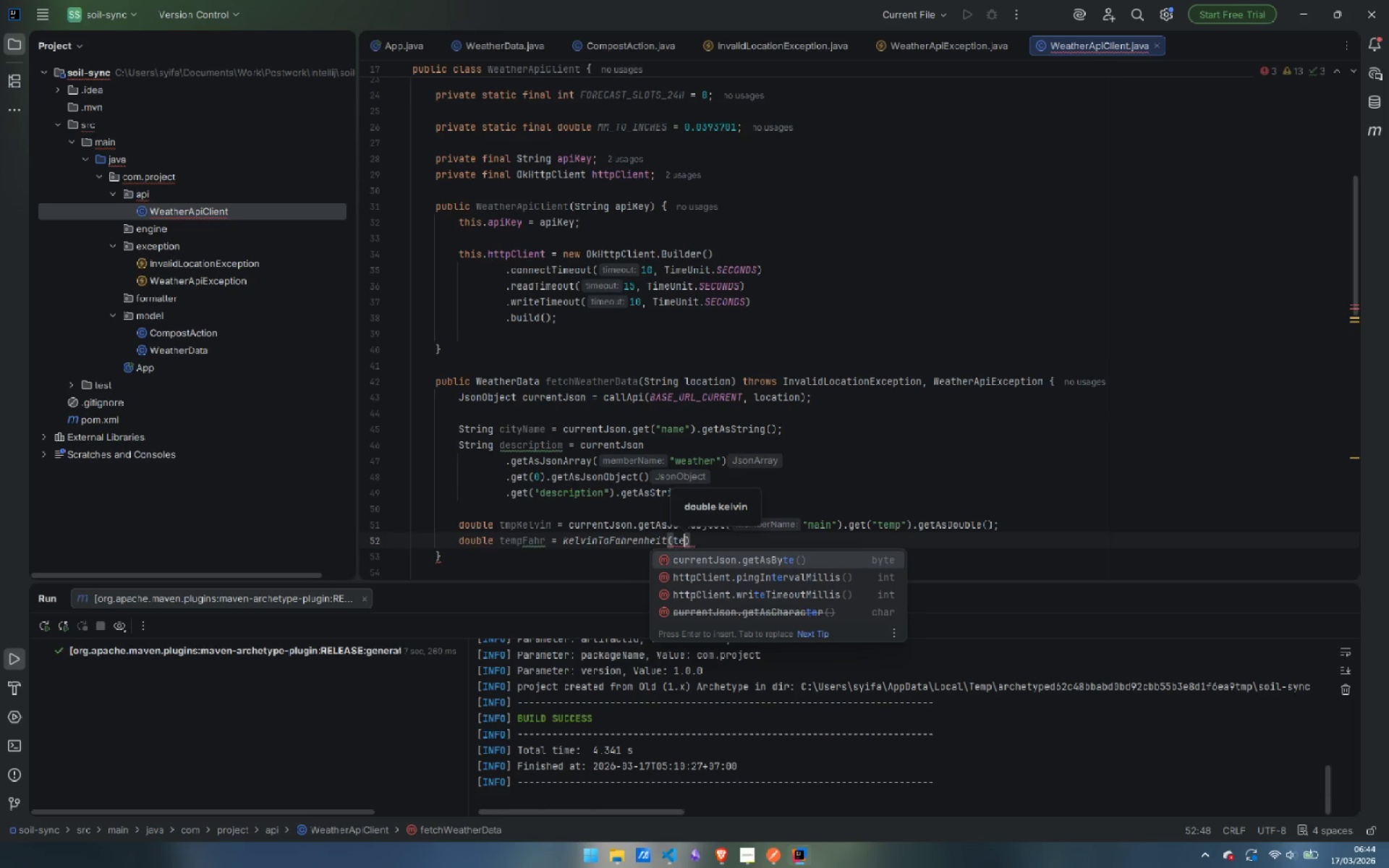 
key(M)
 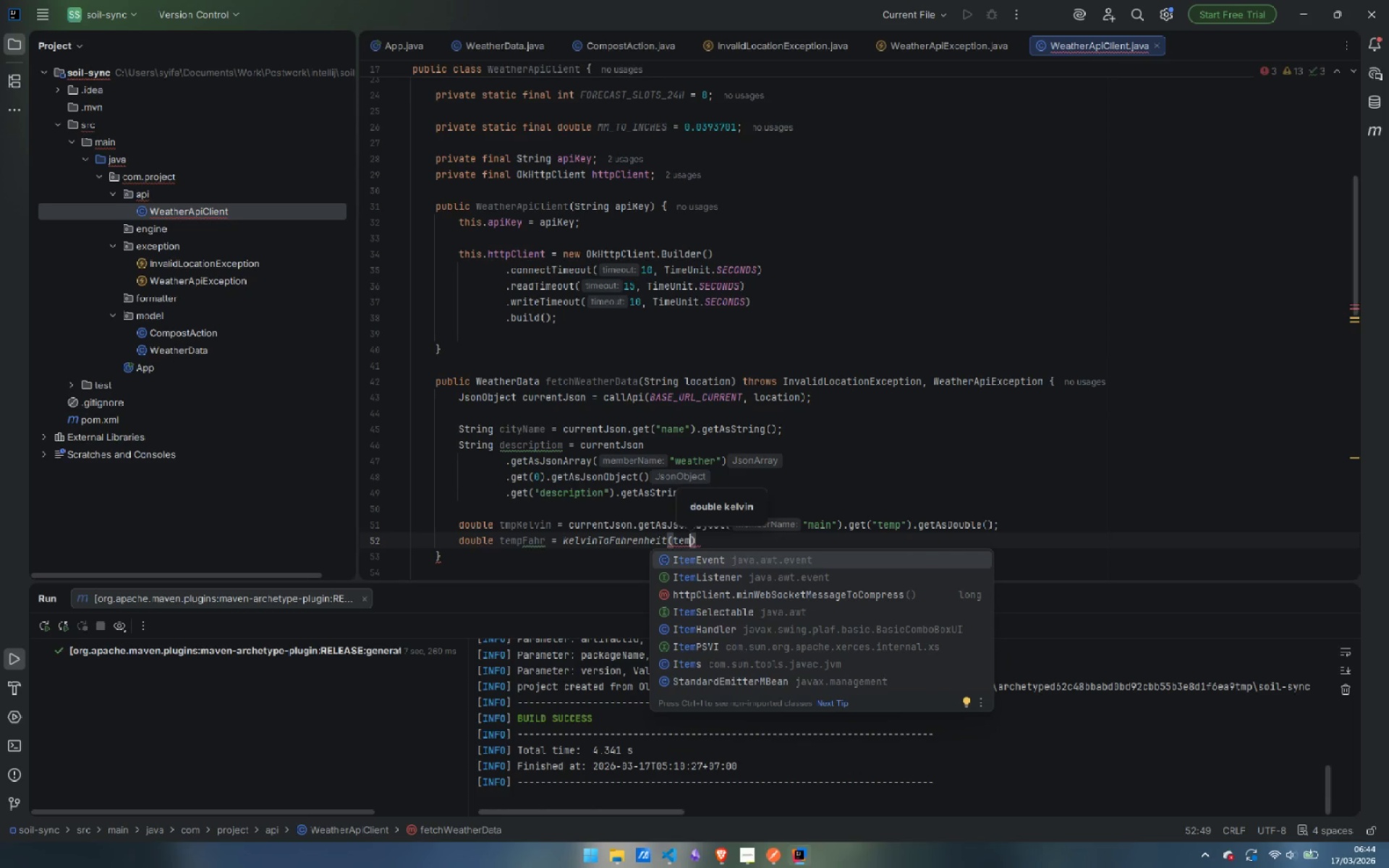 
key(Control+Backspace)
 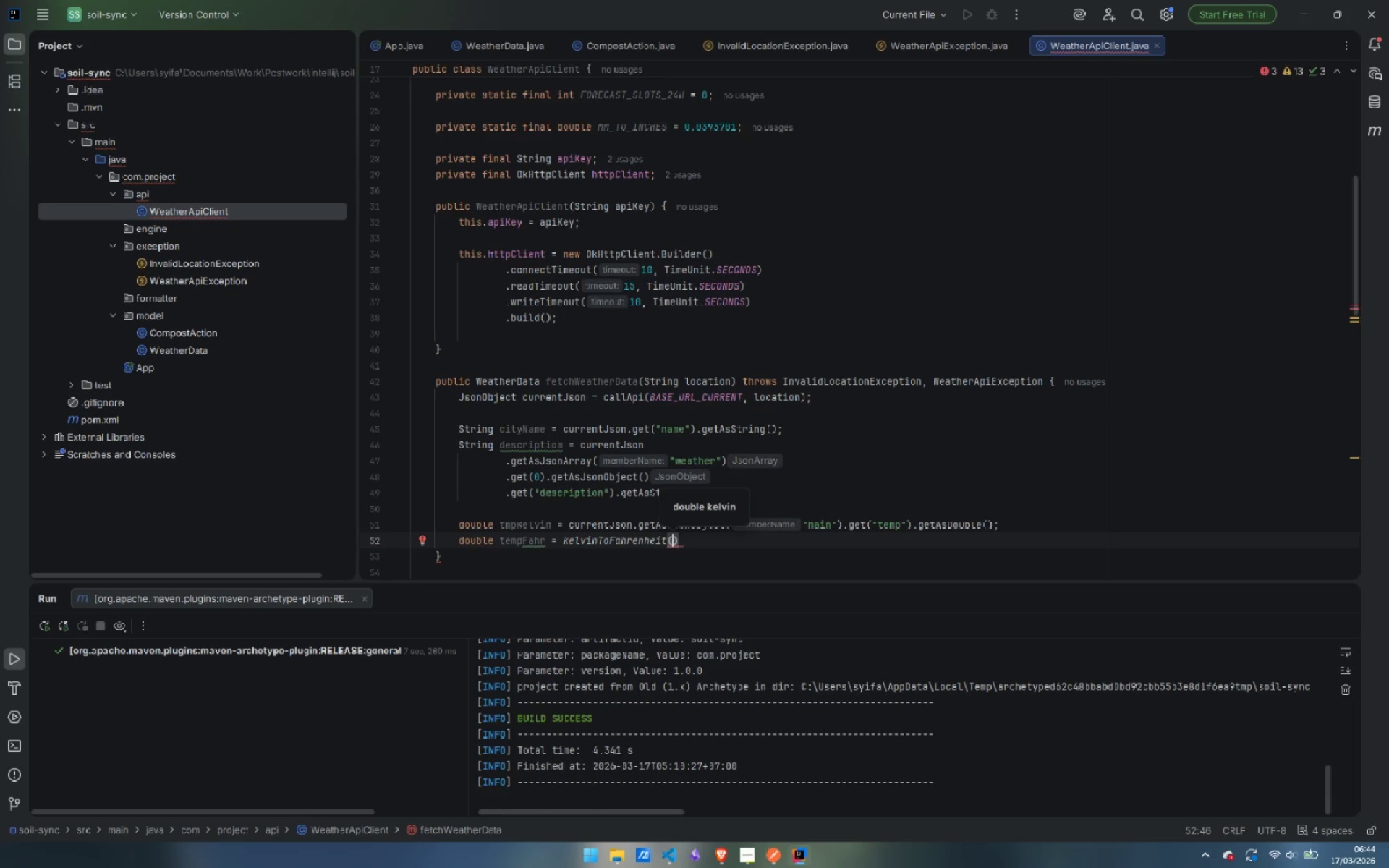 
type(temp)
 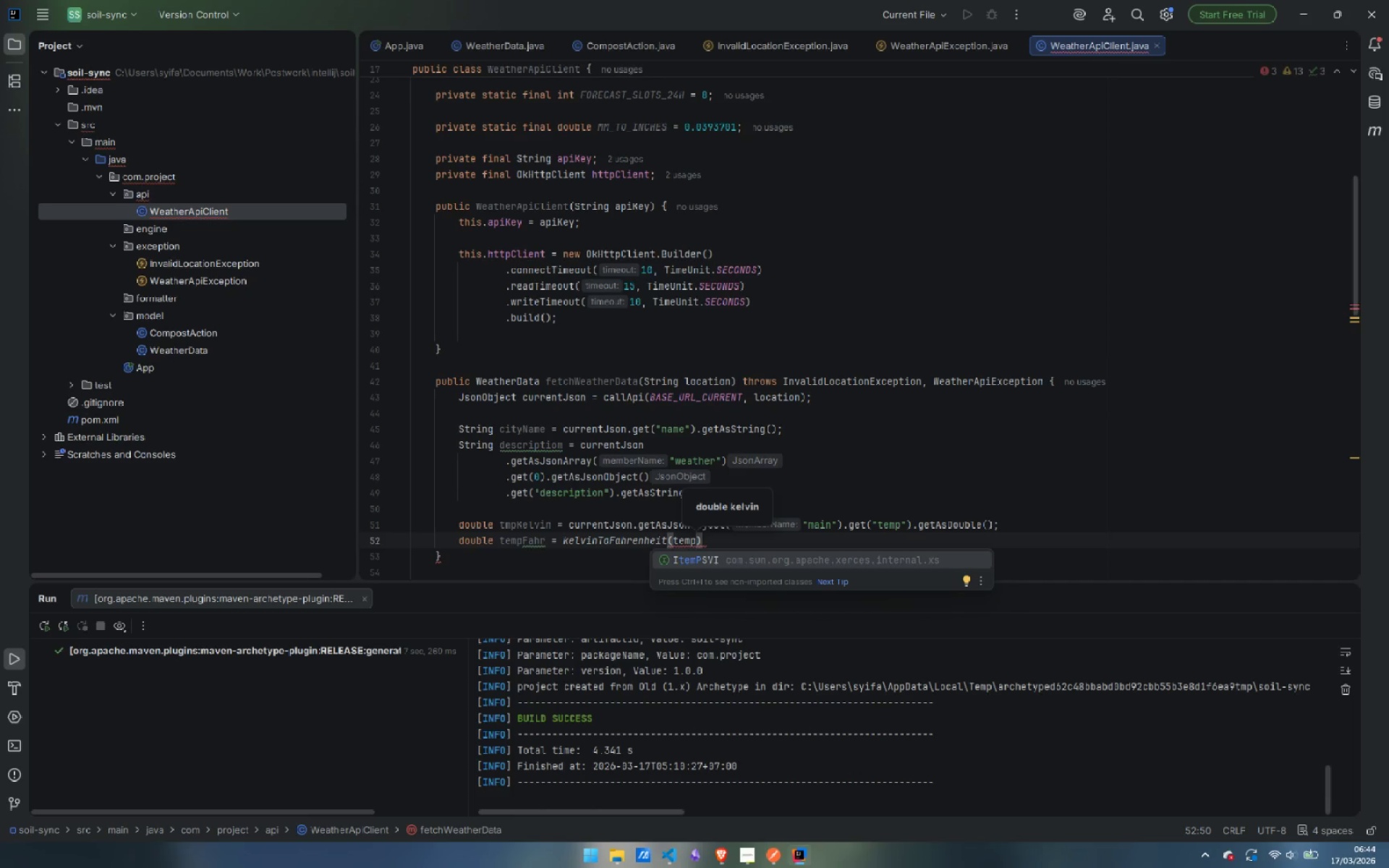 
key(ArrowUp)
 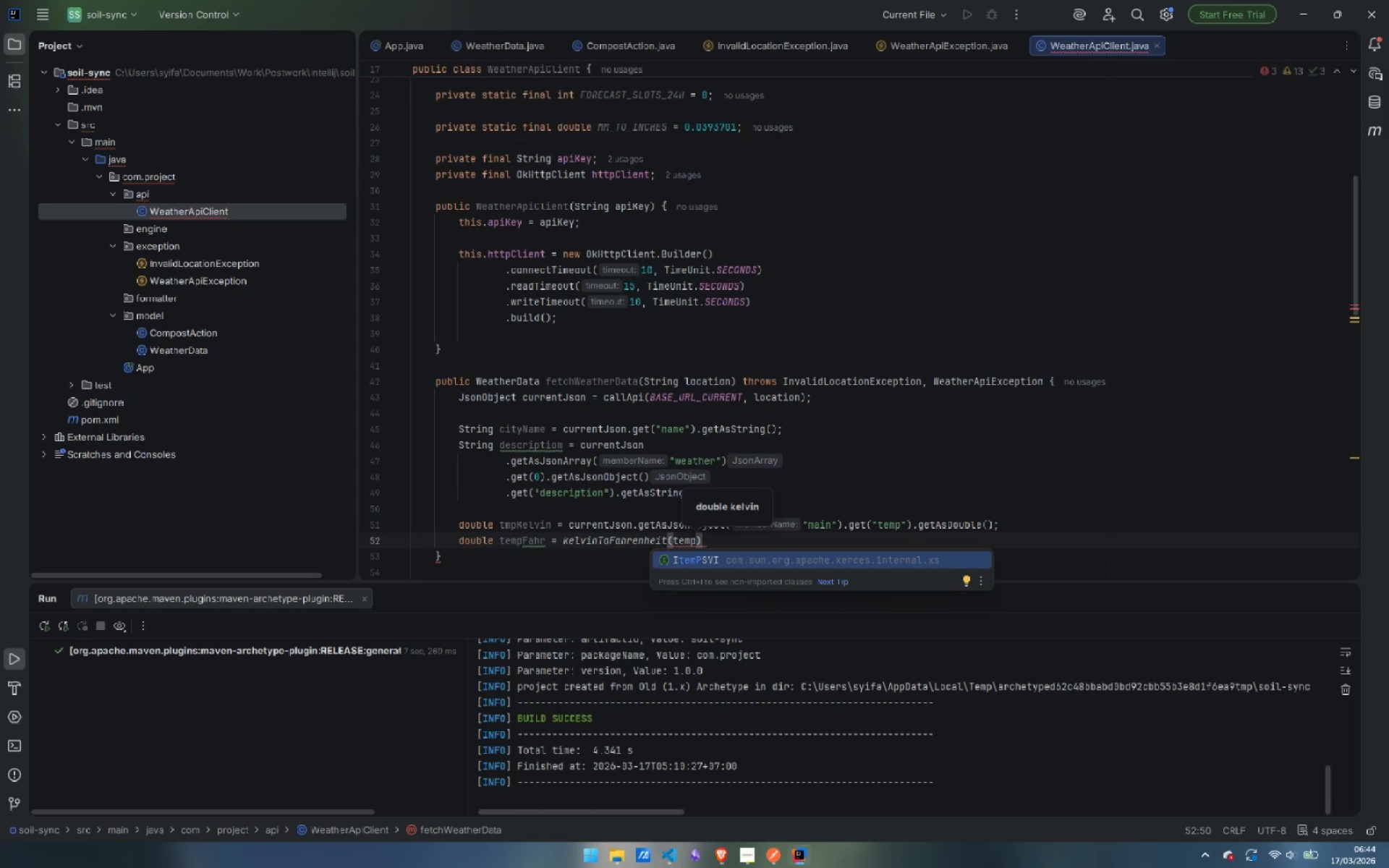 
hold_key(key=ControlLeft, duration=0.53)
 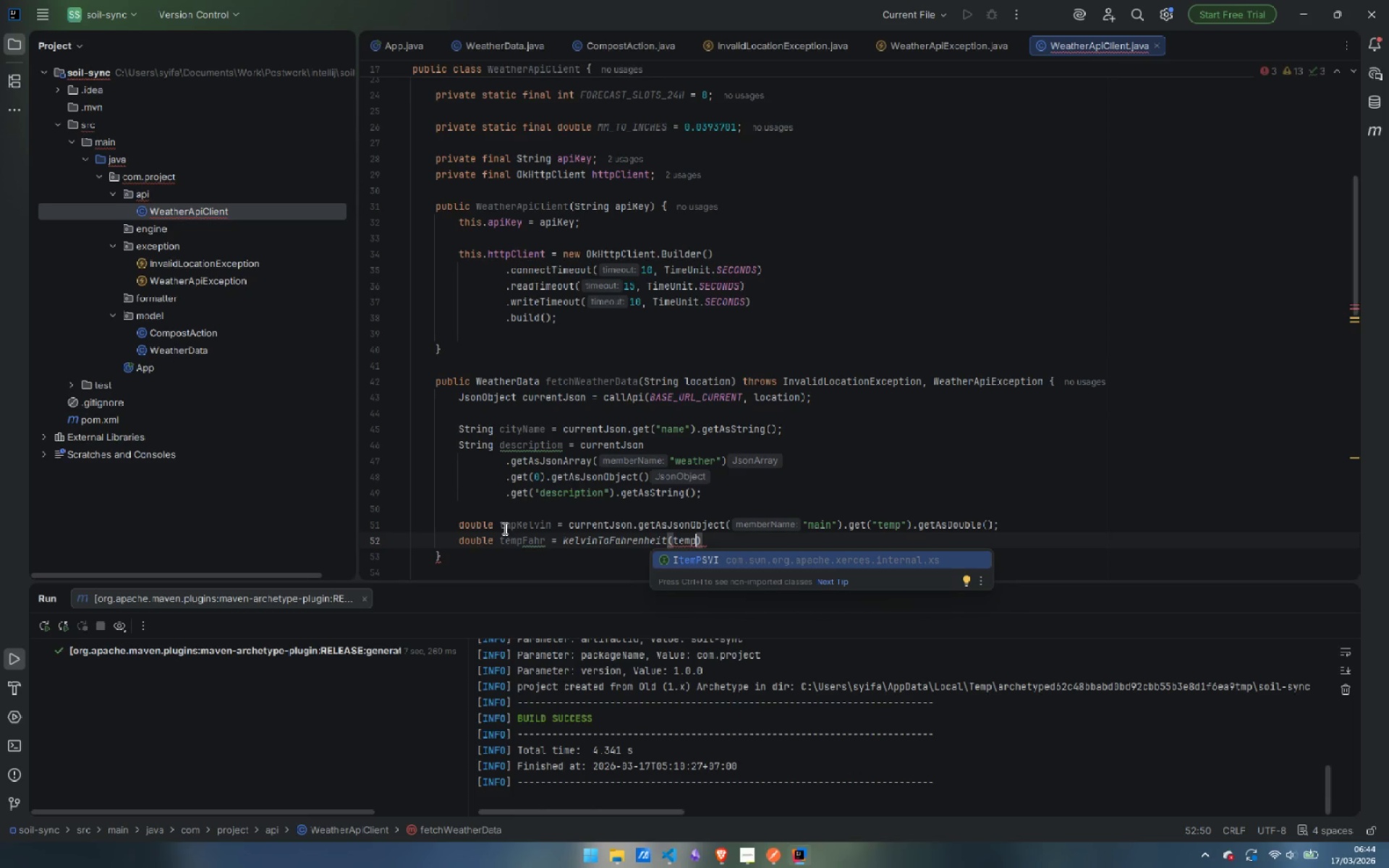 
left_click([507, 523])
 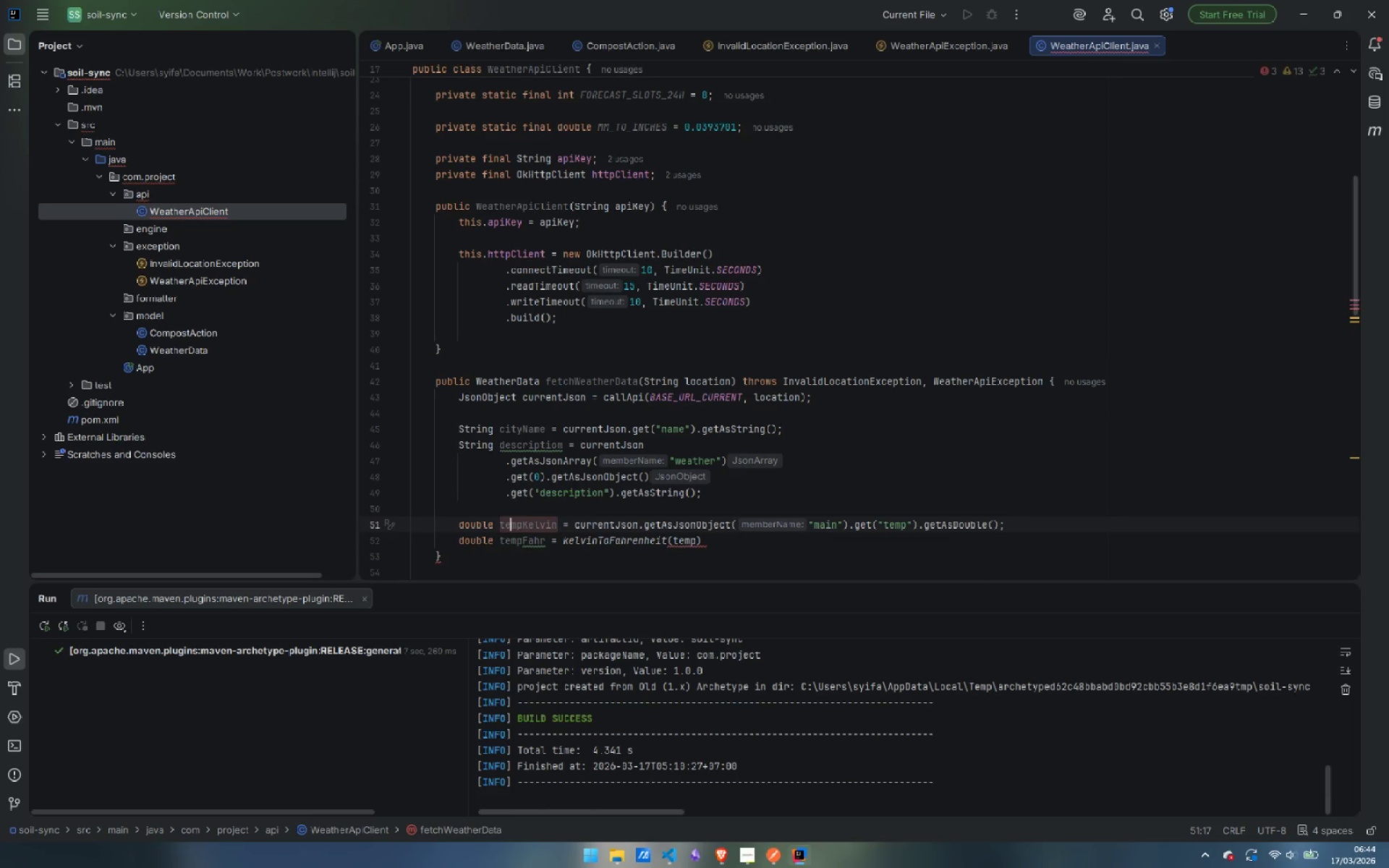 
key(E)
 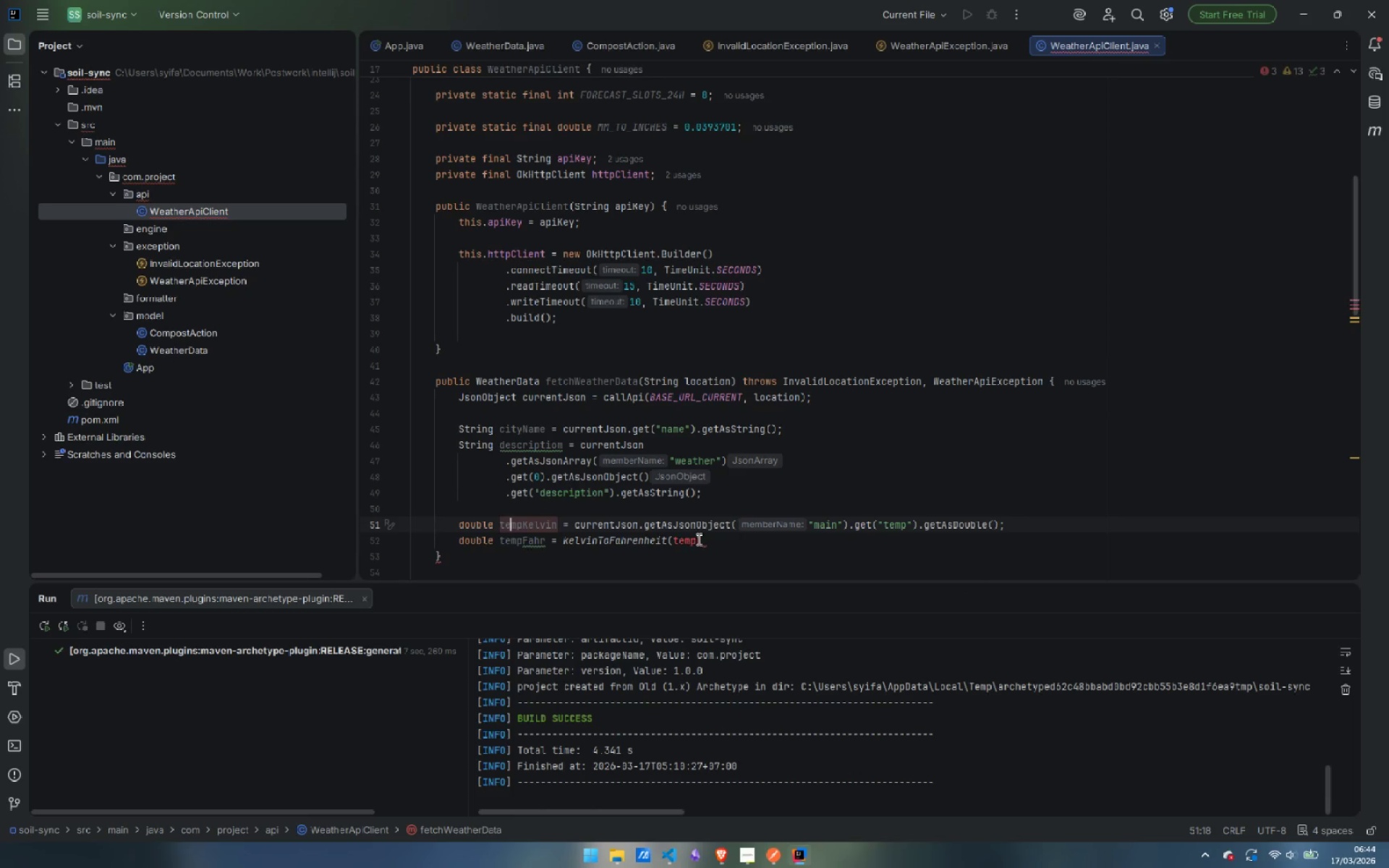 
left_click([699, 539])
 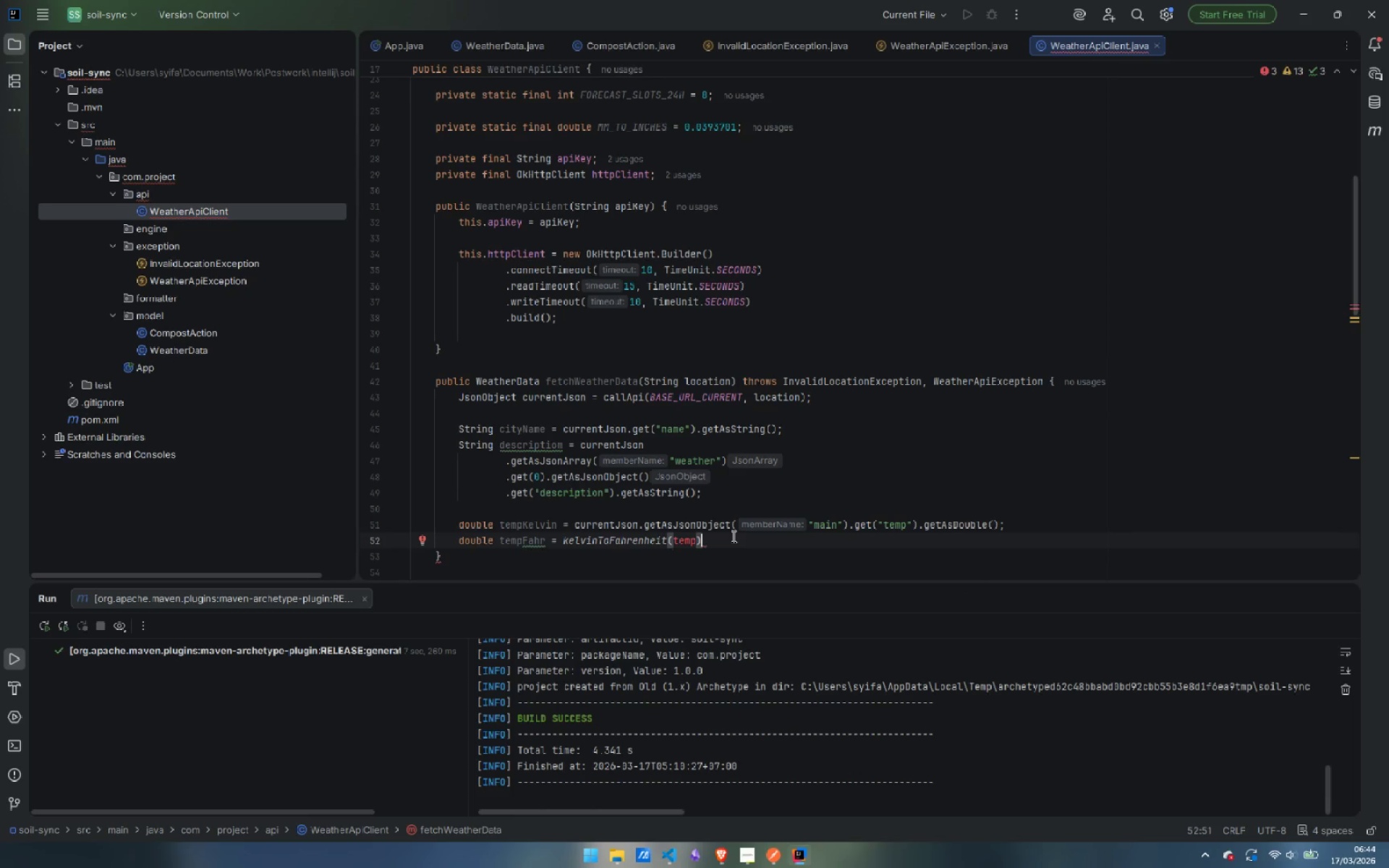 
key(ArrowLeft)
 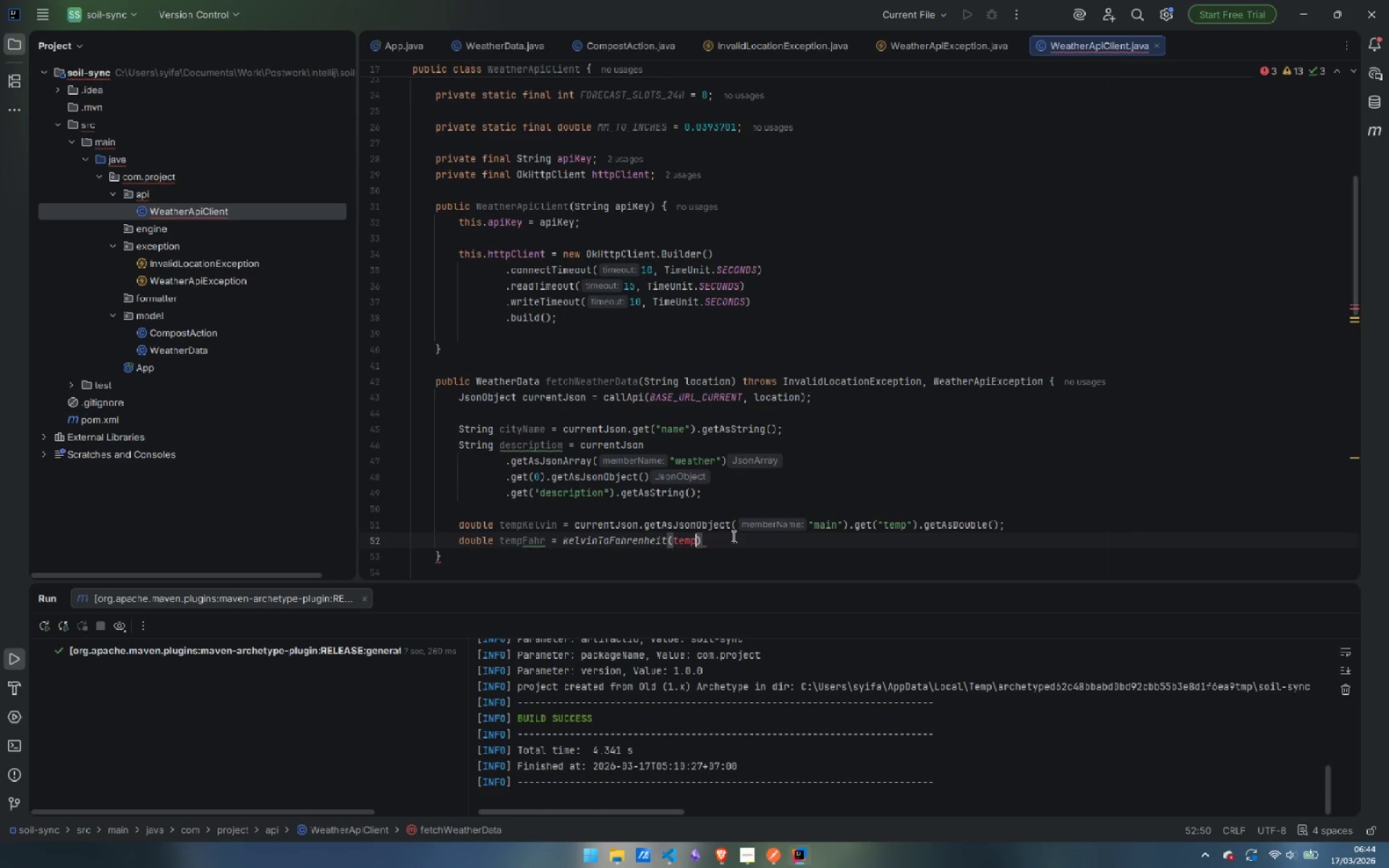 
type(Kal)
key(Backspace)
key(Backspace)
type(e)
 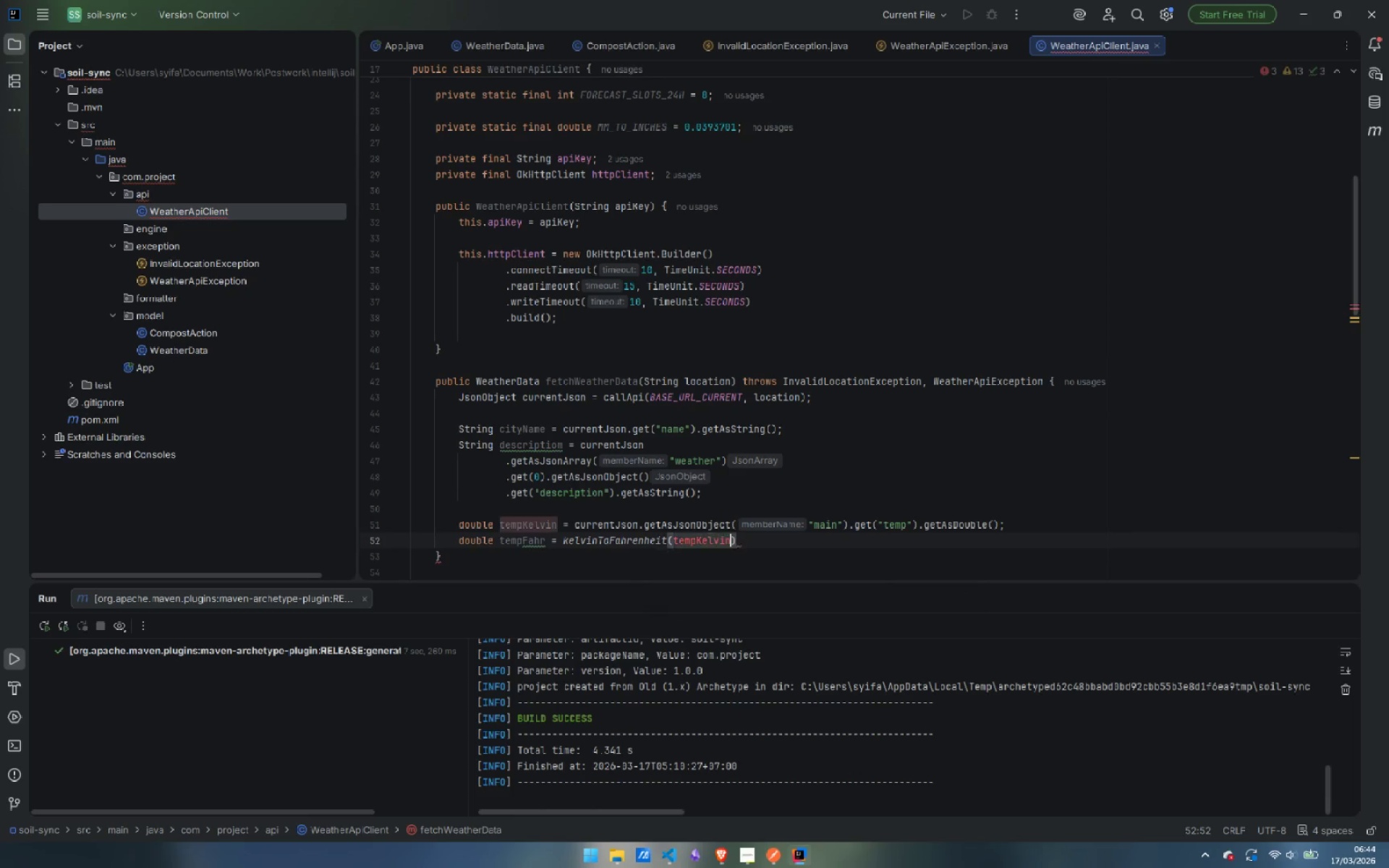 
key(Enter)
 